 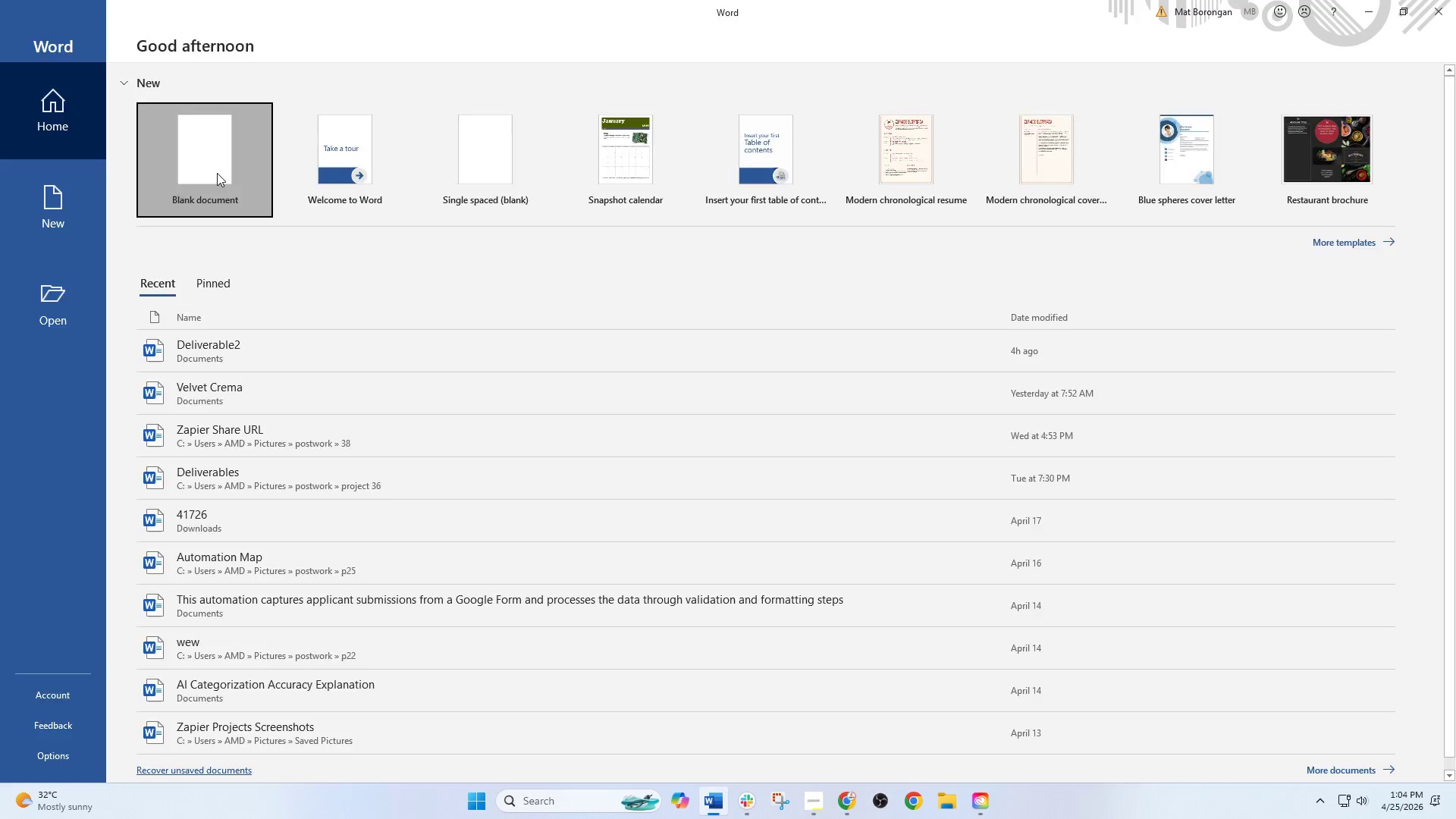 
key(Control+V)
 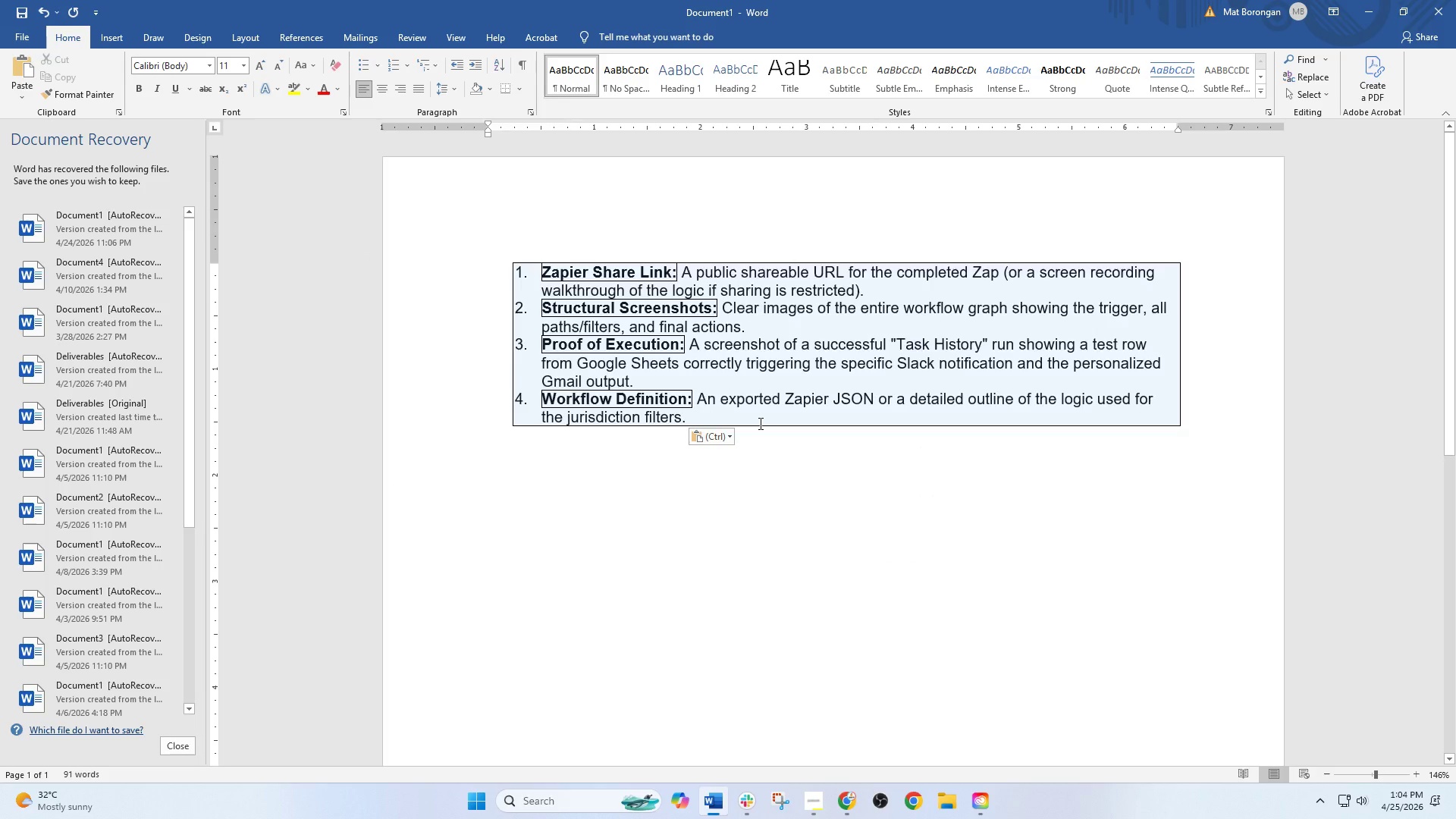 
key(Control+Z)
 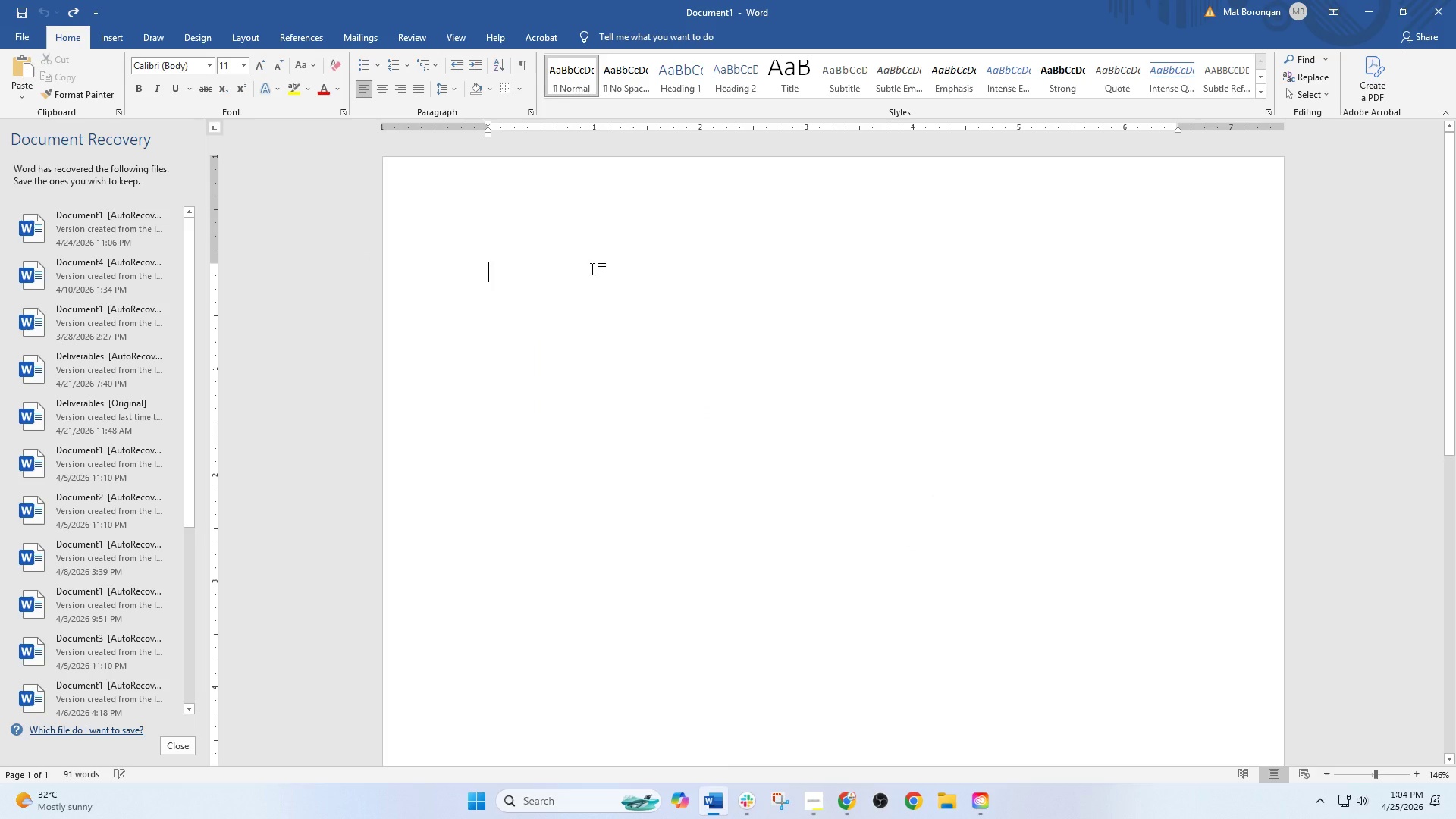 
right_click([585, 263])
 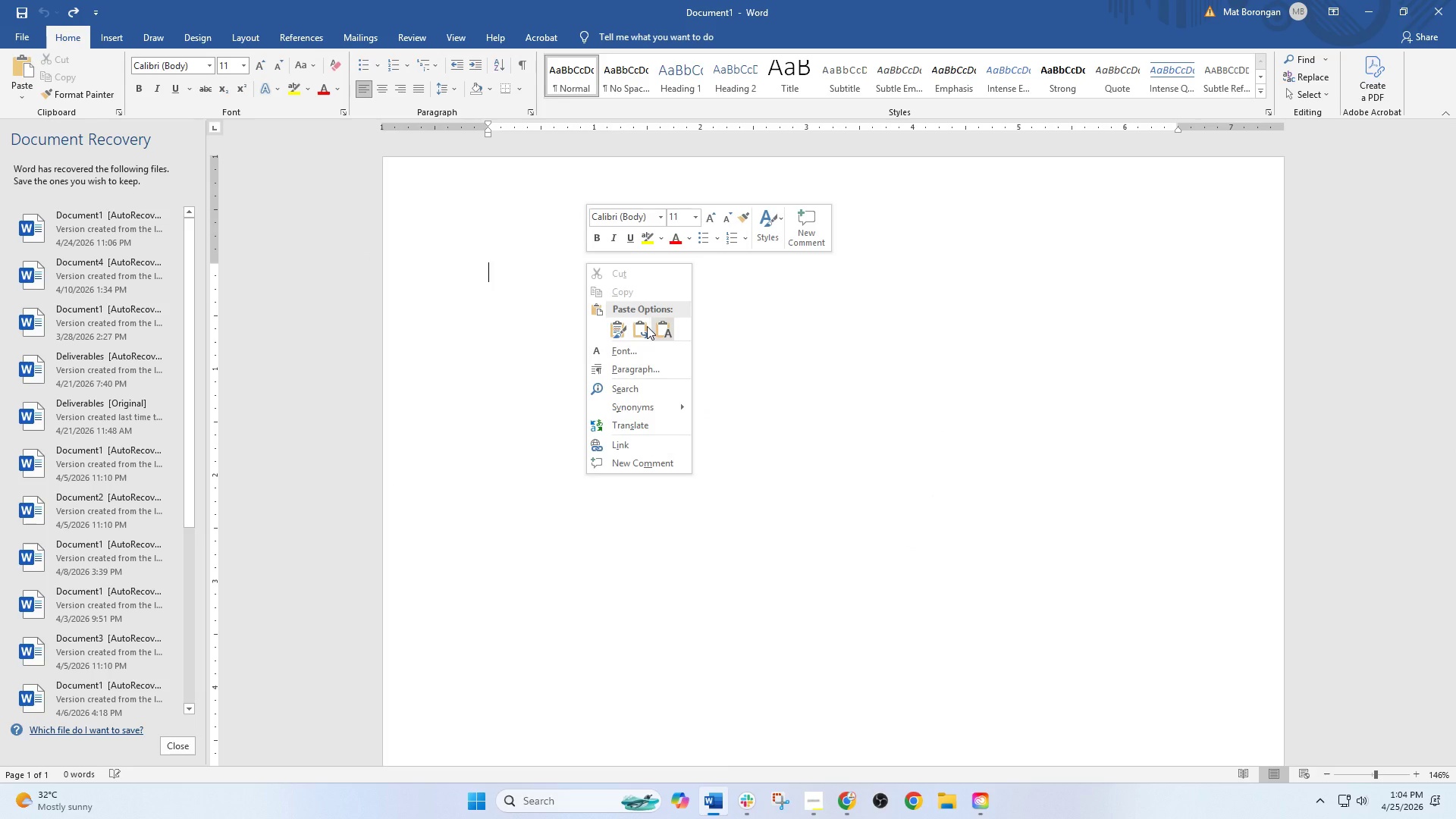 
left_click([638, 328])
 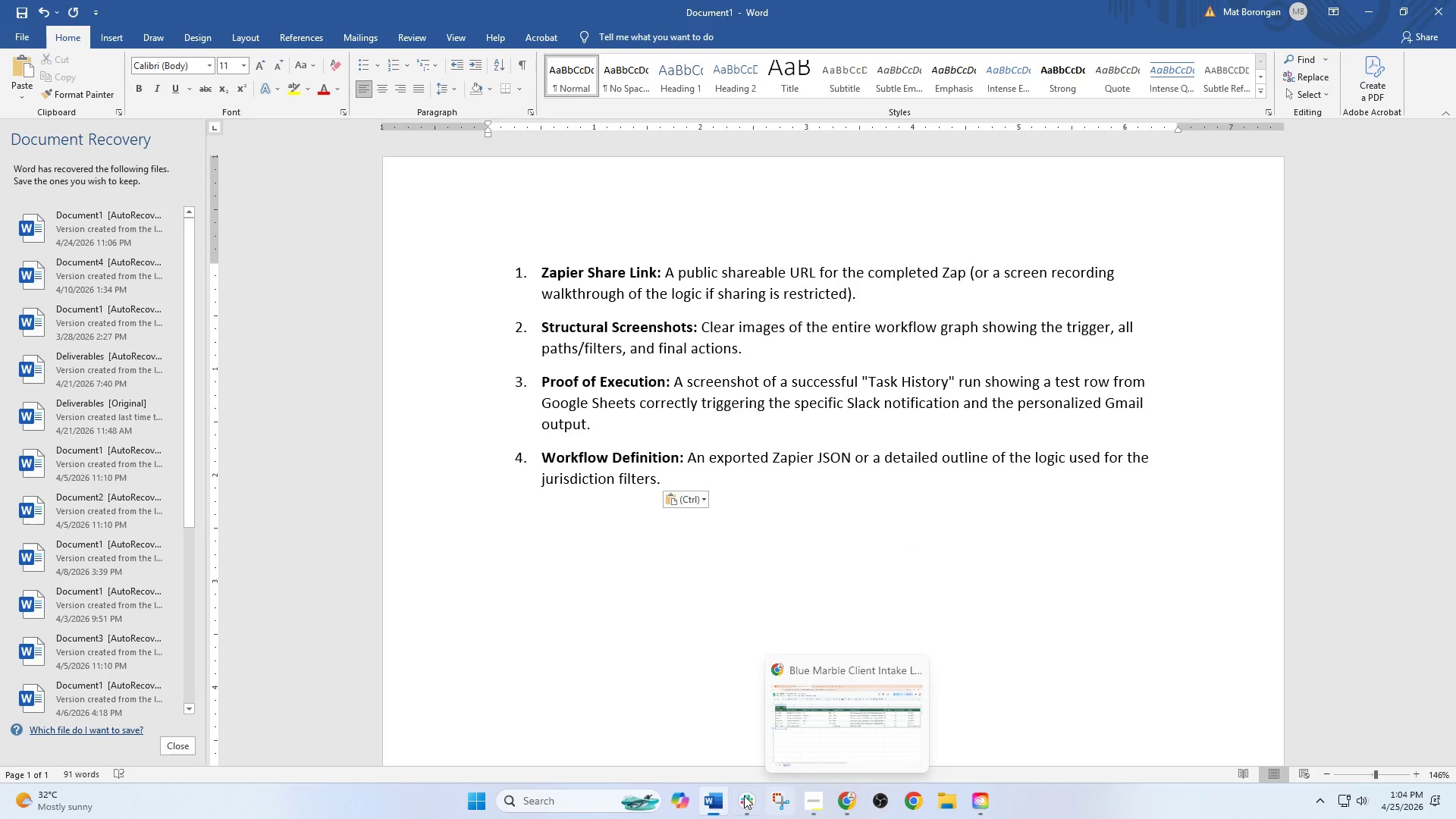 
left_click([843, 801])
 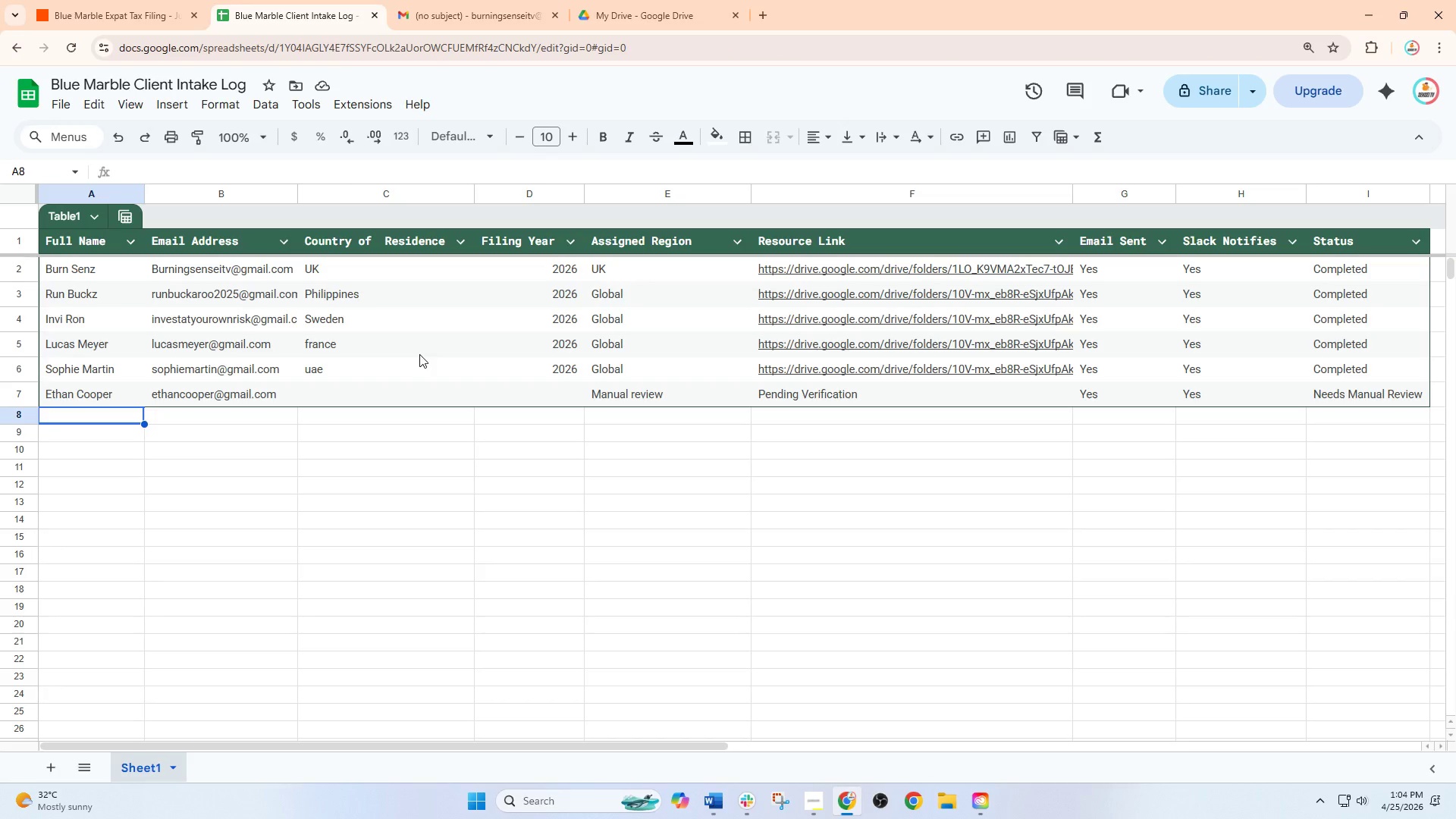 
wait(11.53)
 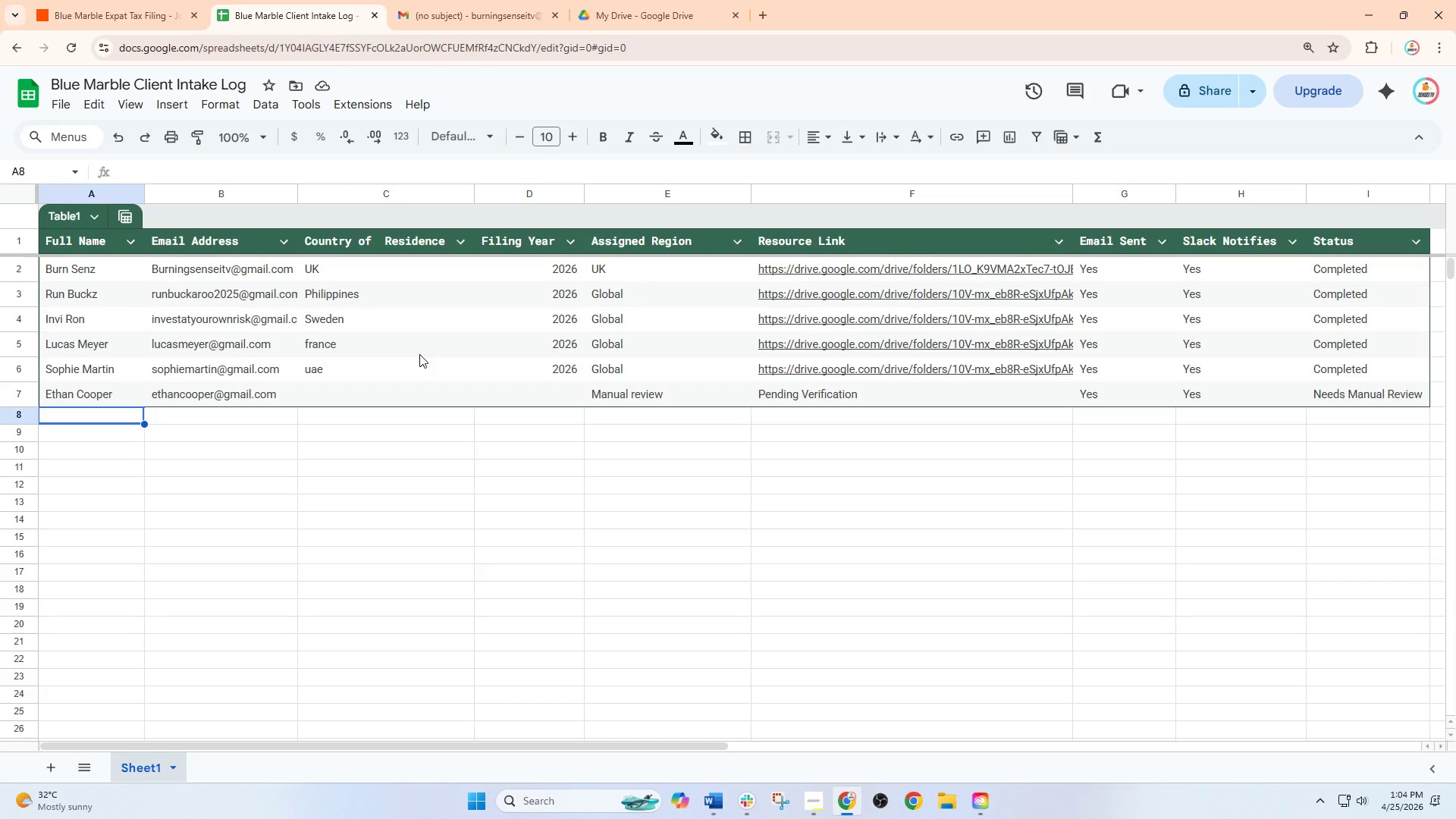 
left_click([119, 0])
 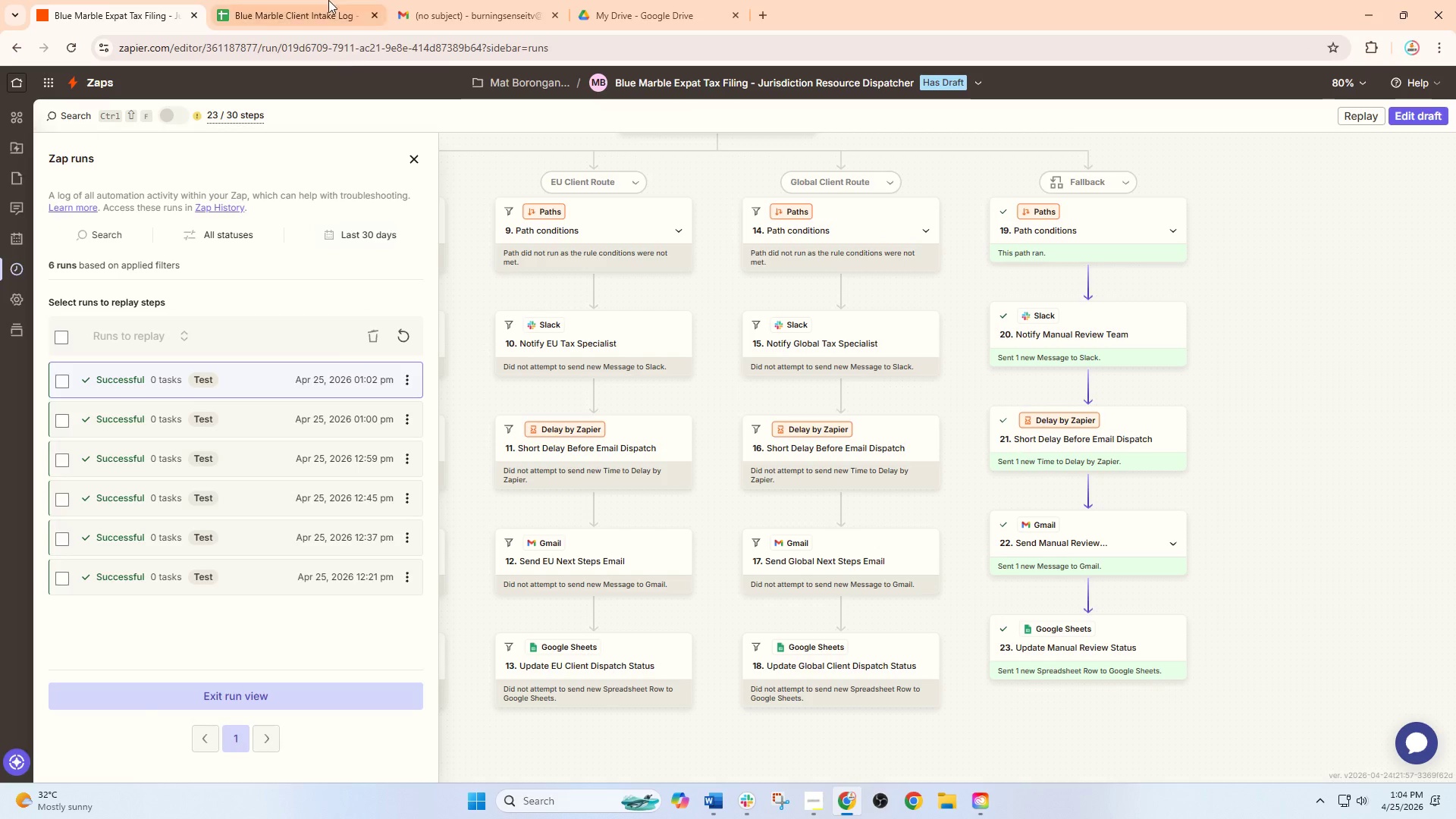 
left_click([328, 0])
 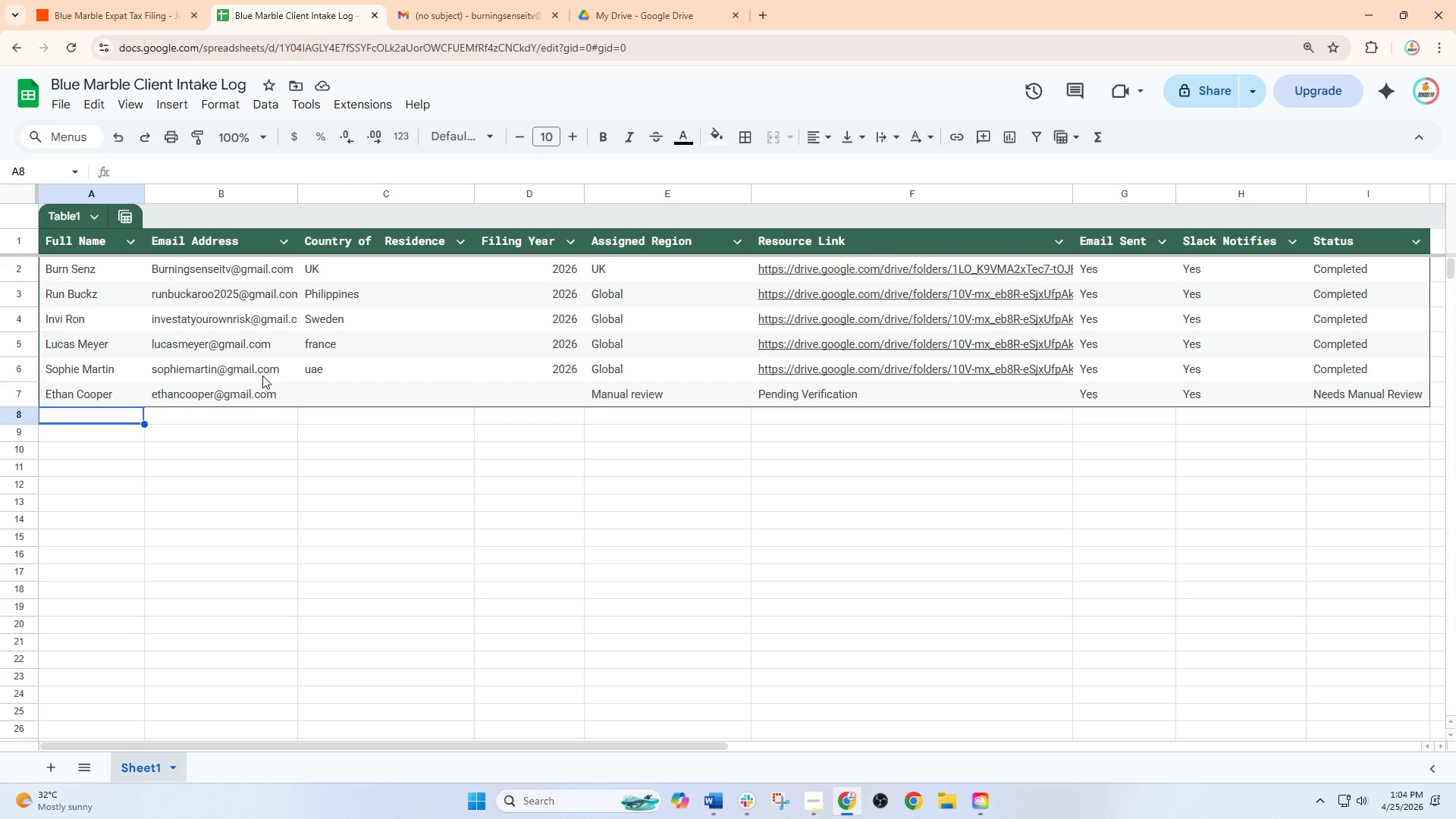 
wait(8.08)
 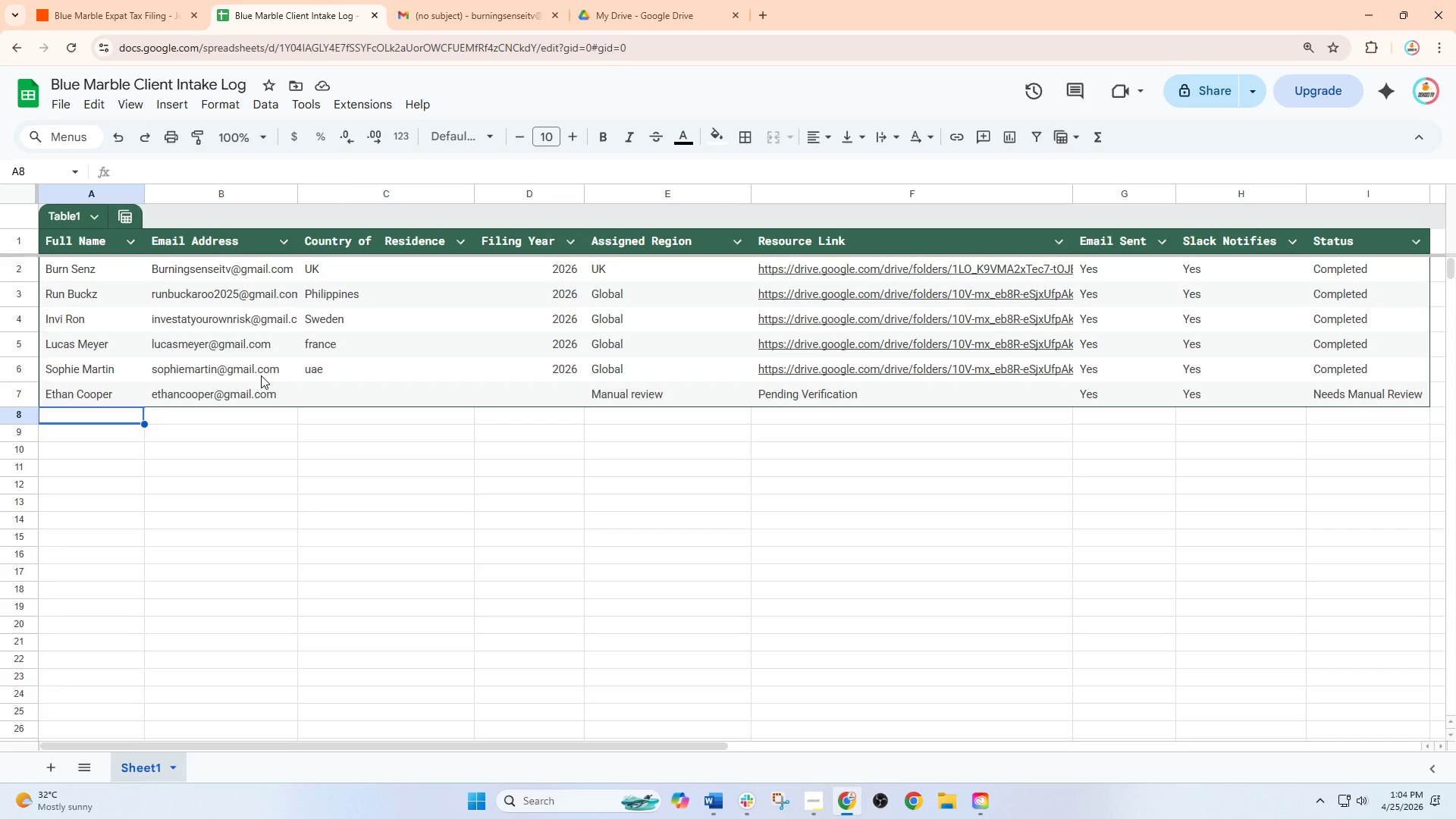 
type(John Cruz)
 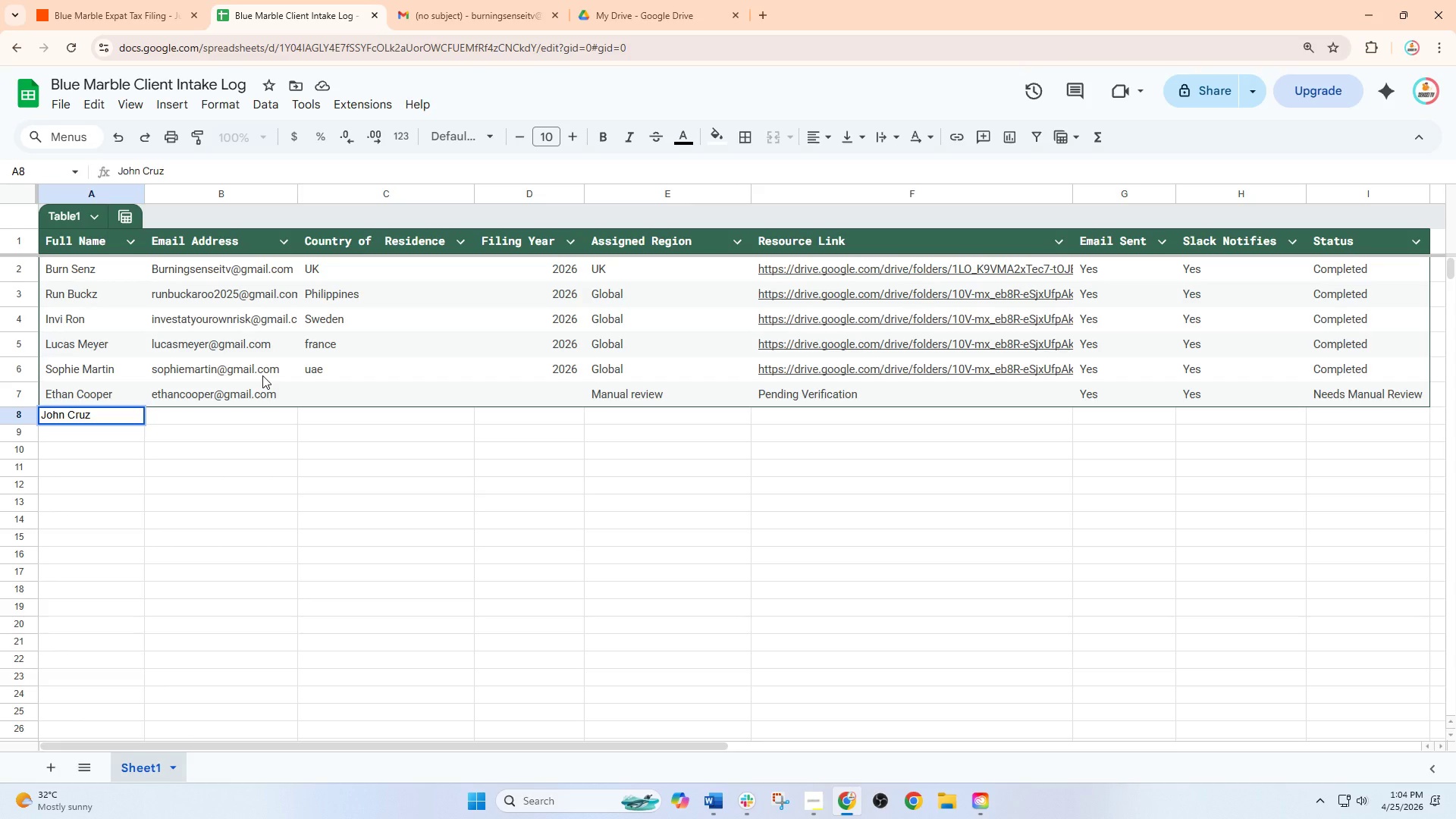 
key(ArrowRight)
 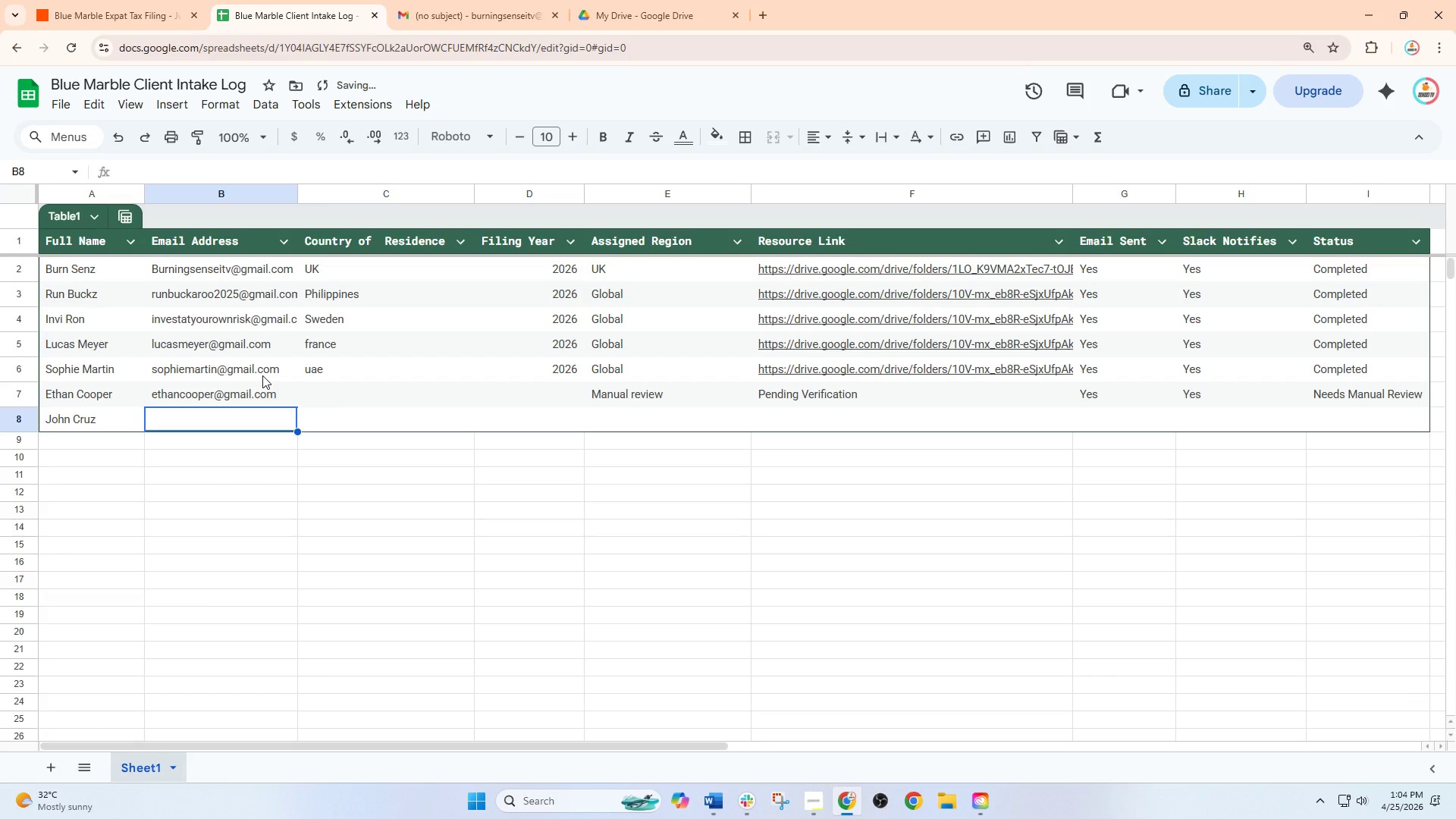 
type(jon)
key(Backspace)
type(hncrux)
key(Backspace)
type(z@gmail.com)
 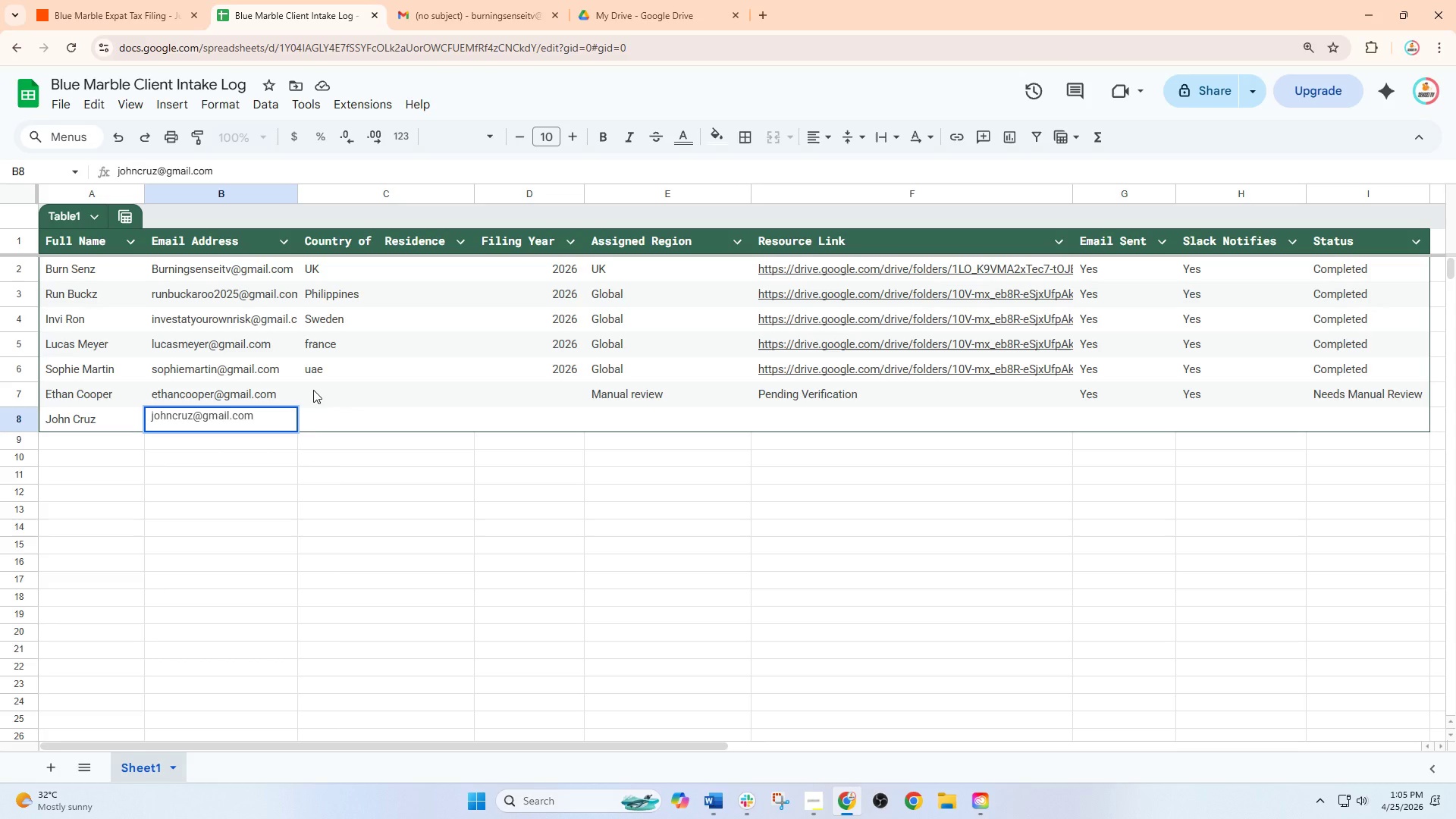 
left_click([536, 426])
 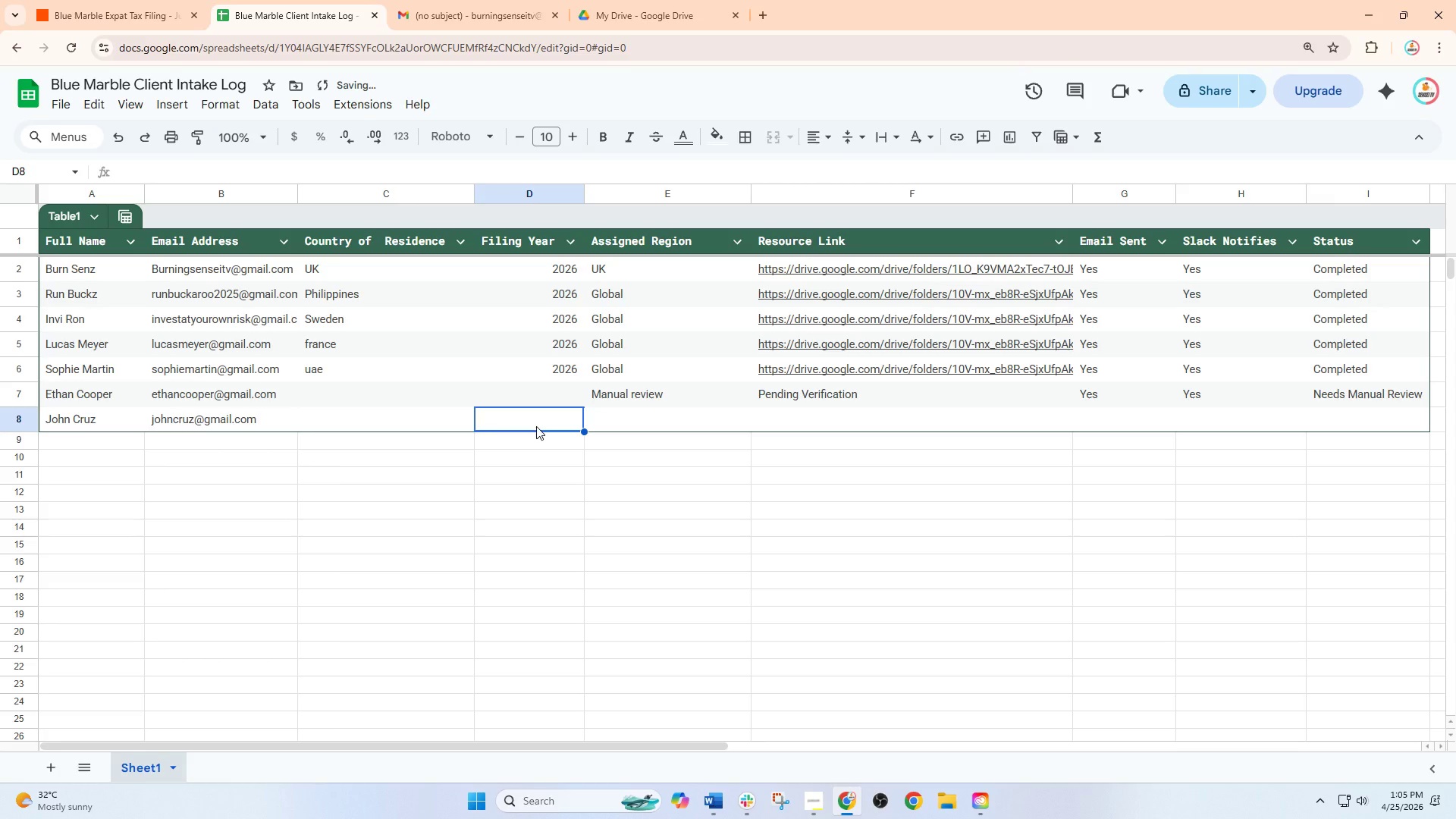 
key(Numpad2)
 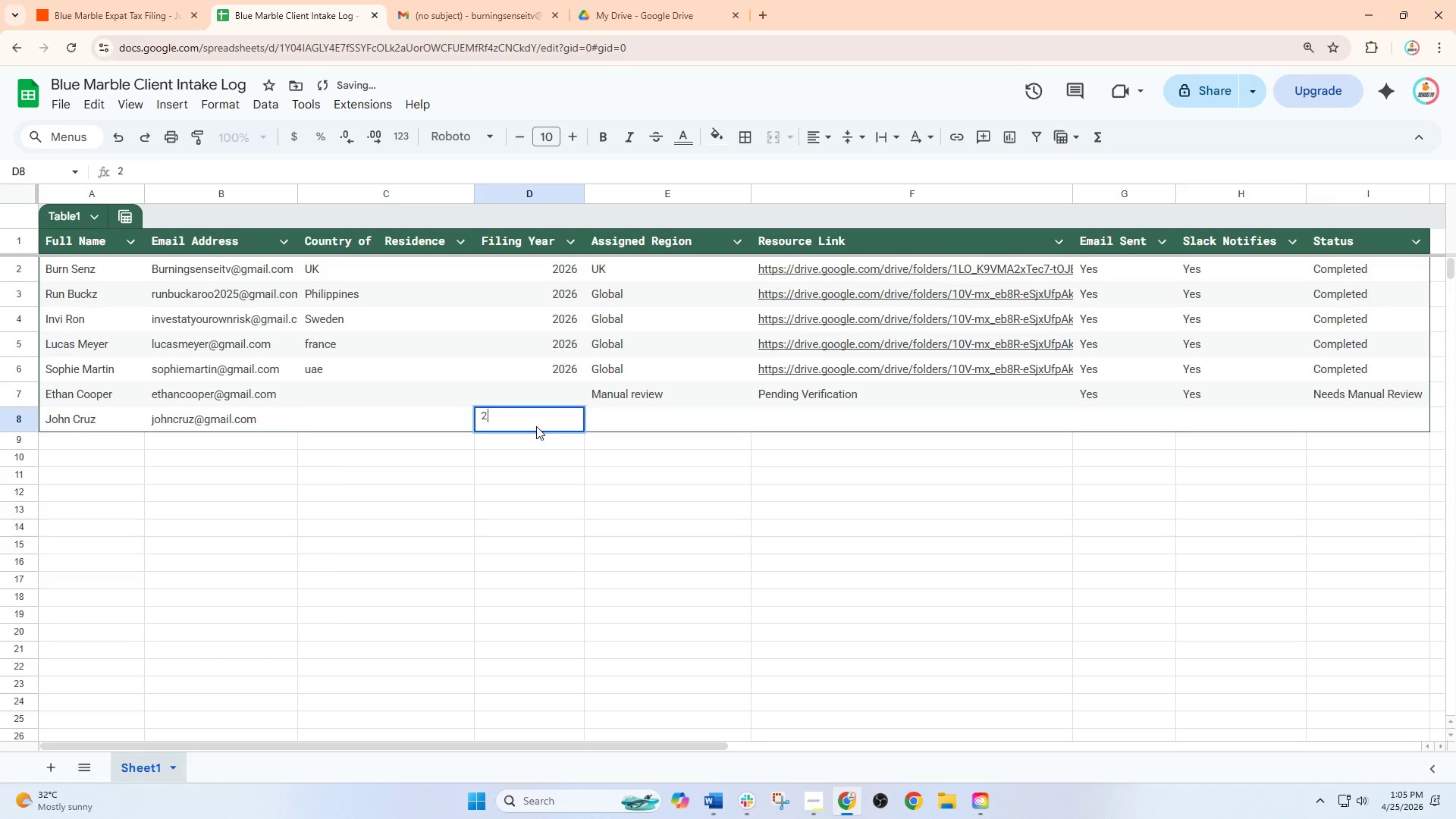 
key(Numpad0)
 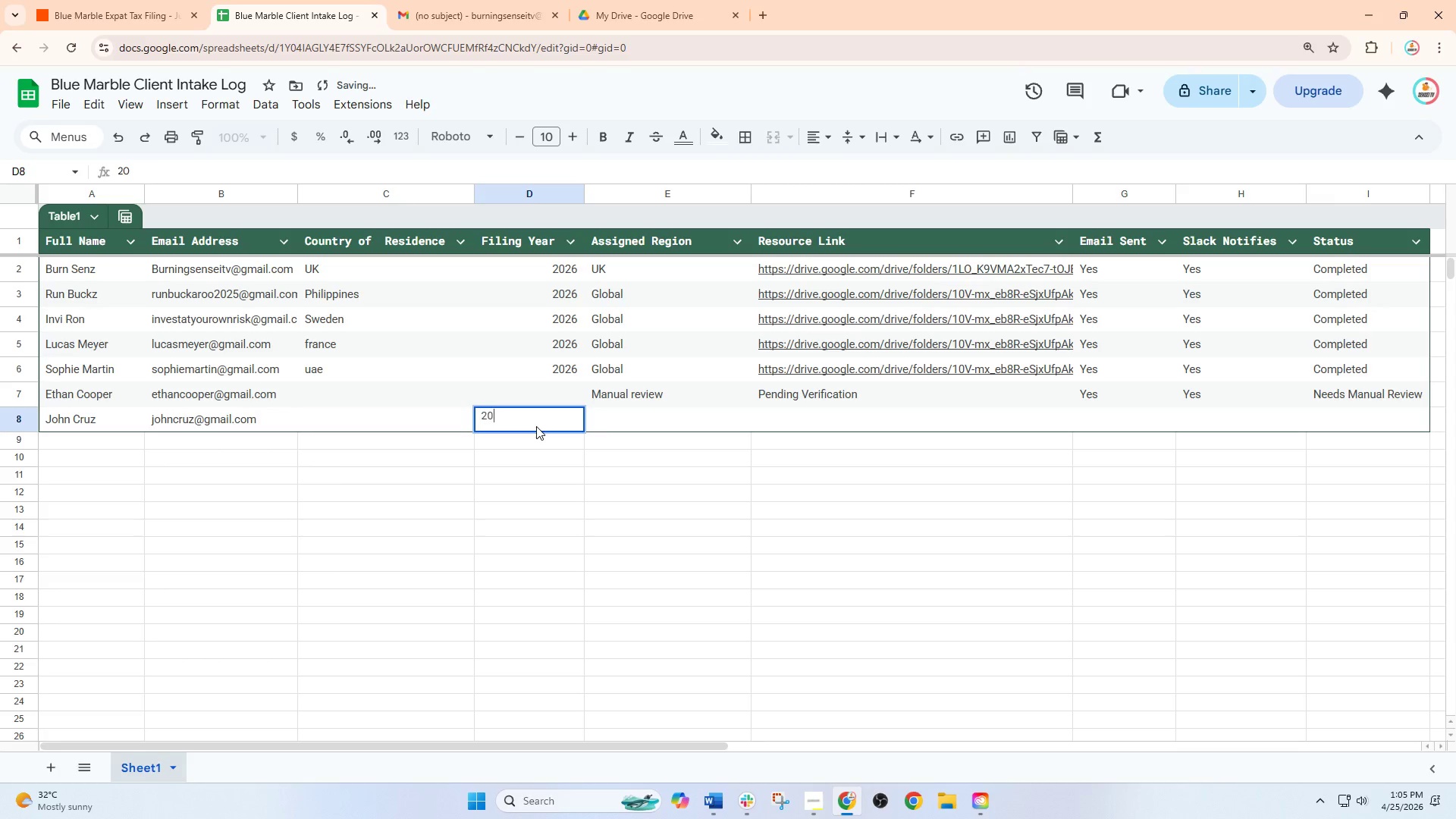 
key(Numpad2)
 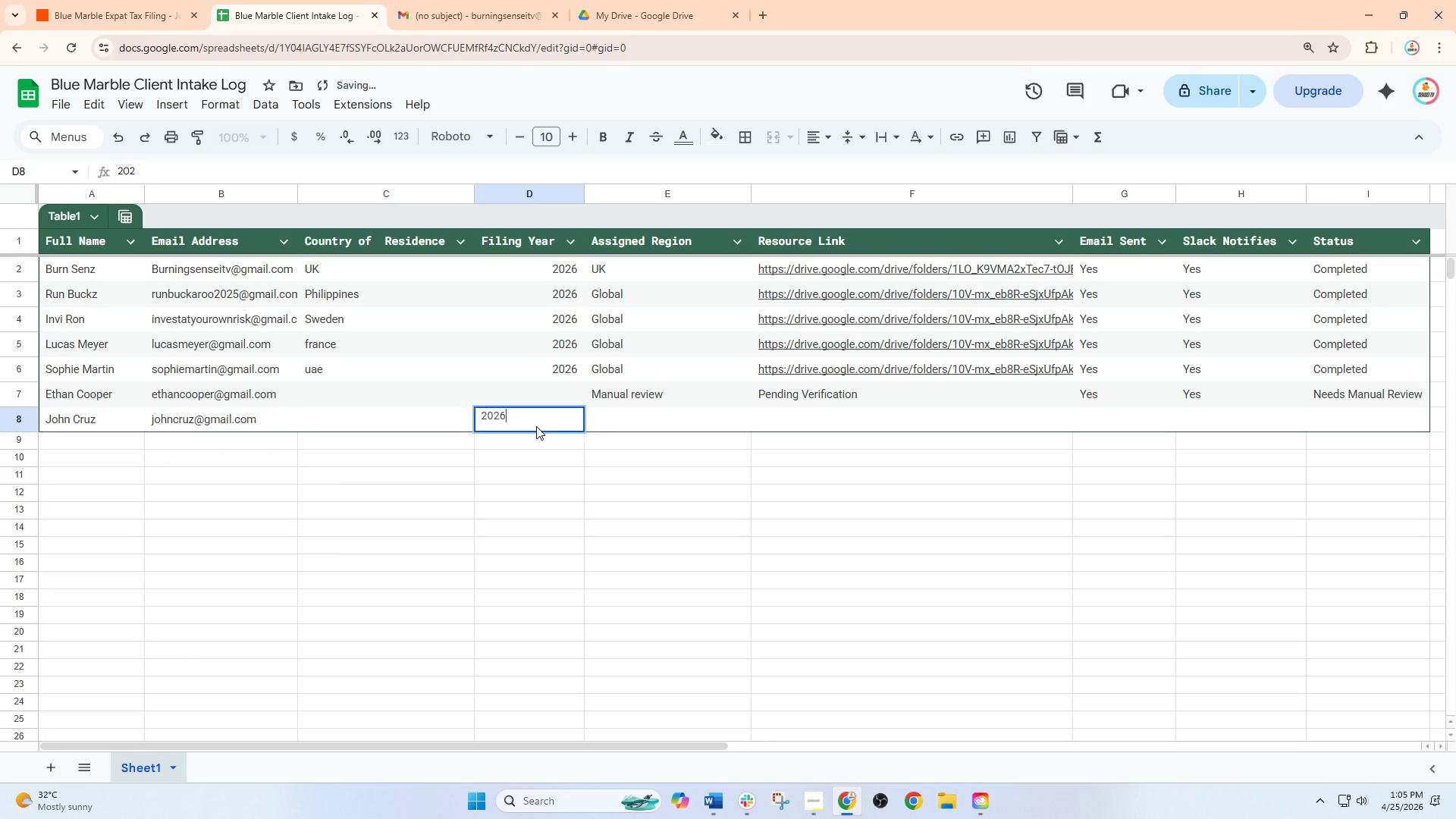 
key(Numpad6)
 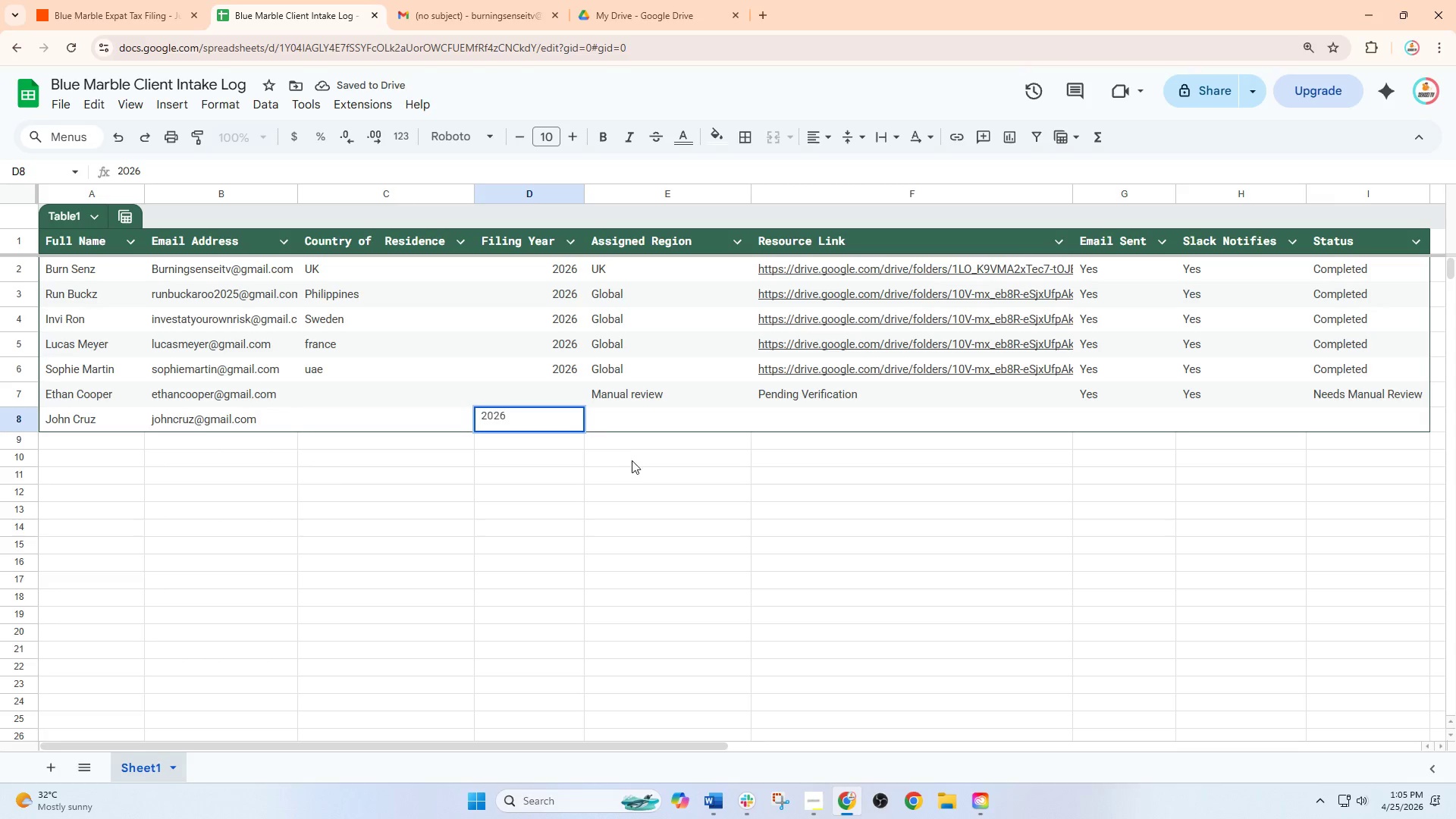 
left_click([632, 460])
 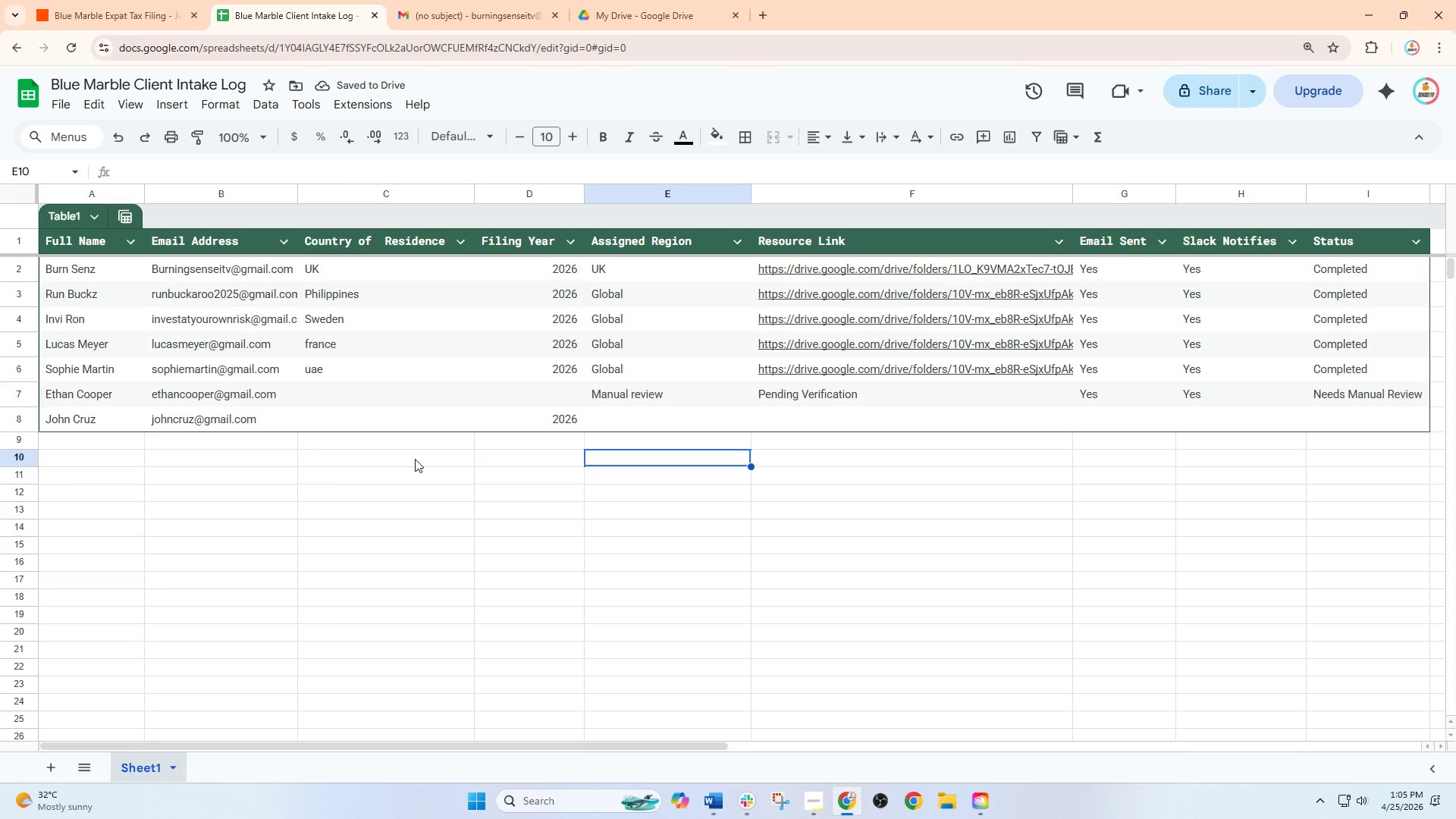 
left_click([146, 0])
 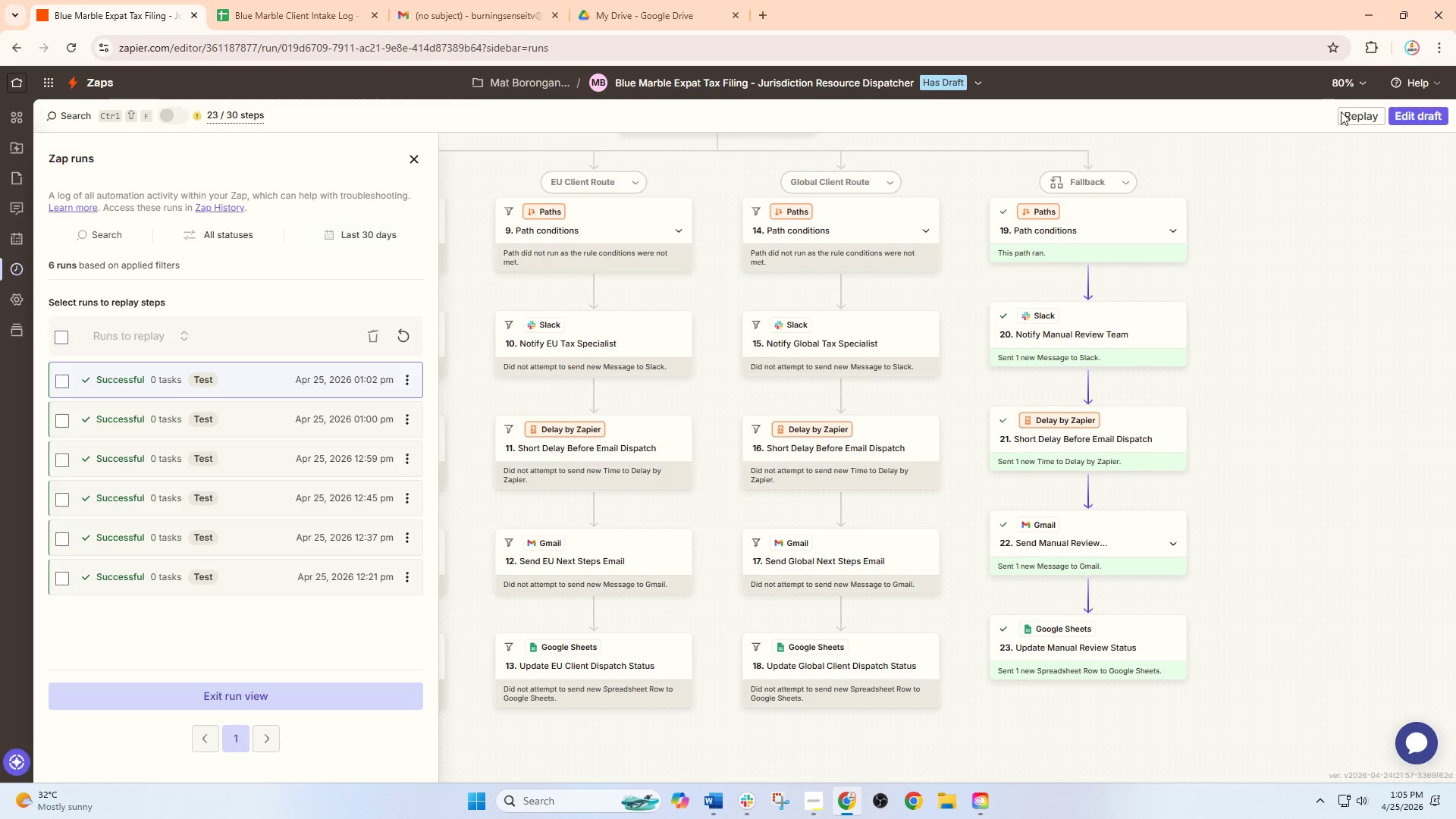 
left_click([1423, 111])
 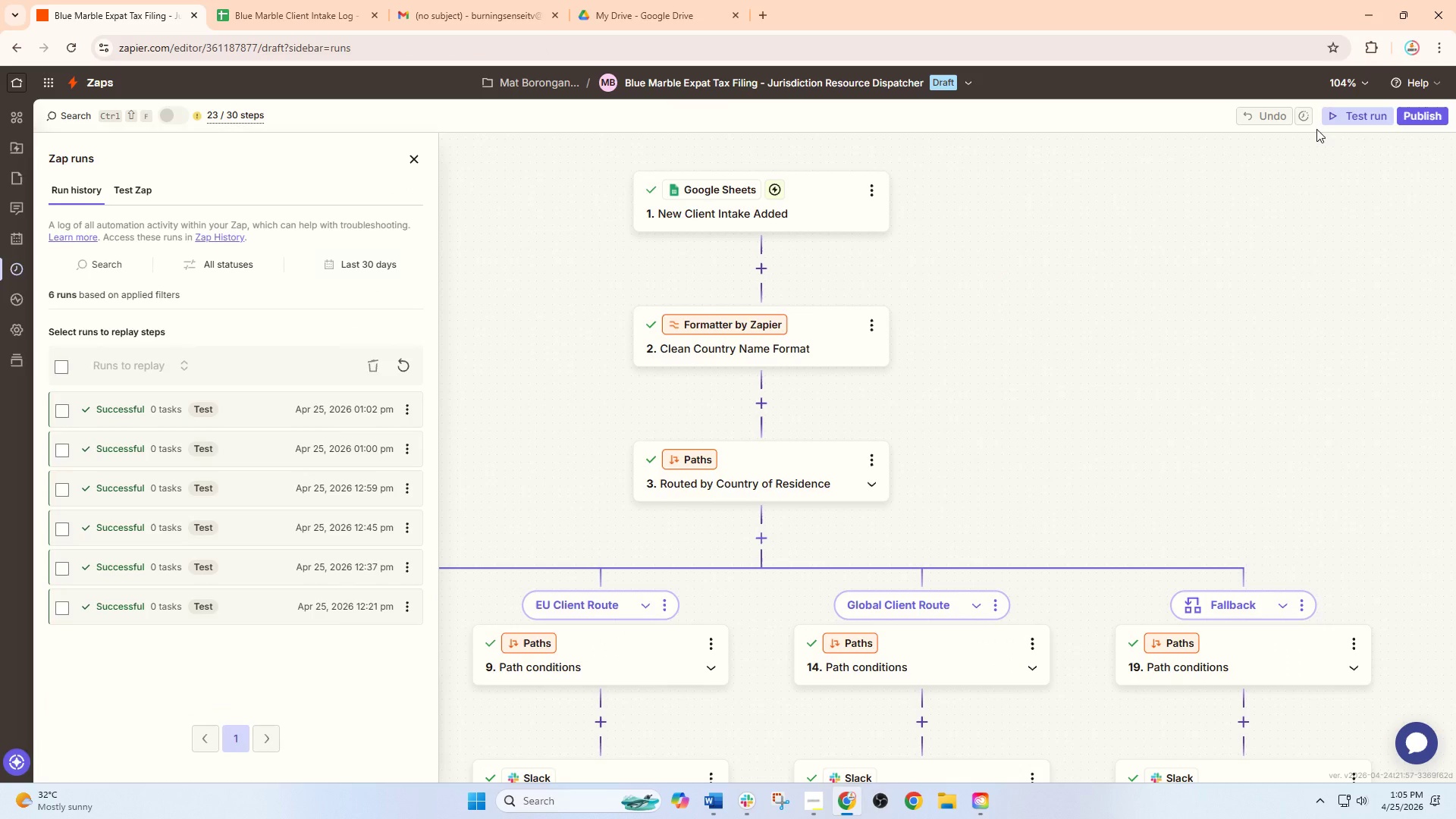 
left_click([1341, 111])
 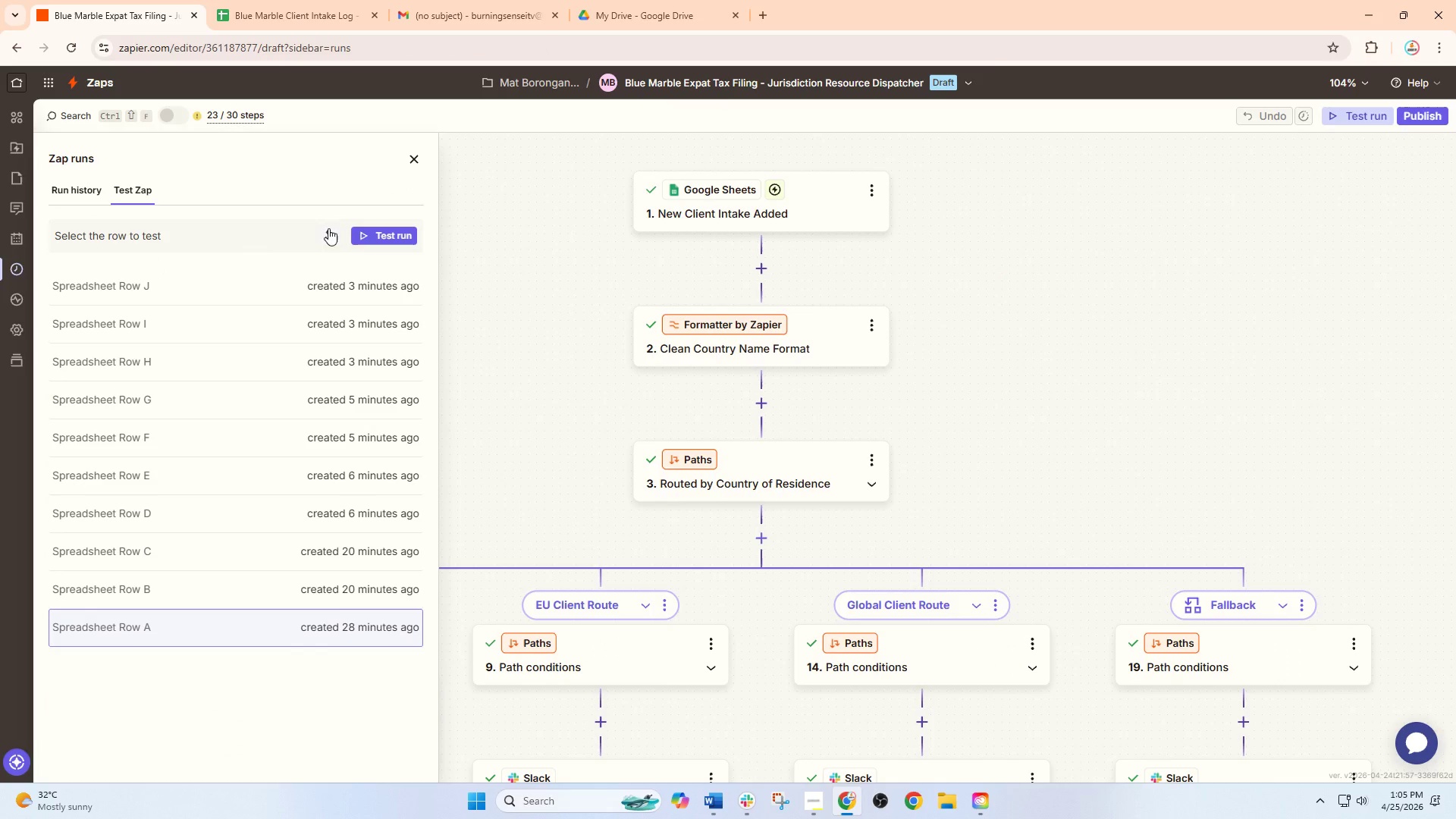 
left_click([322, 235])
 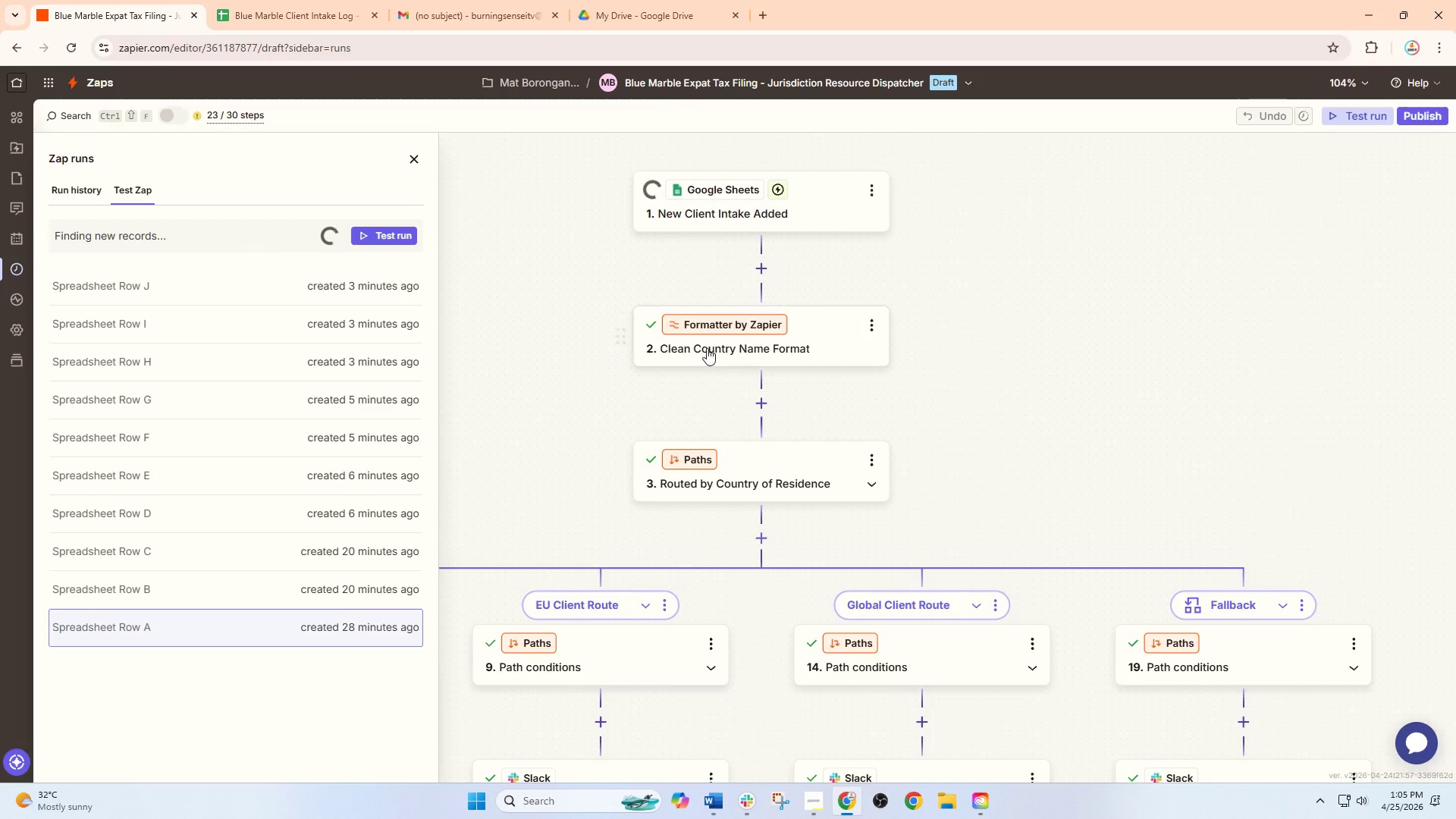 
scroll: coordinate [925, 398], scroll_direction: down, amount: 12.0
 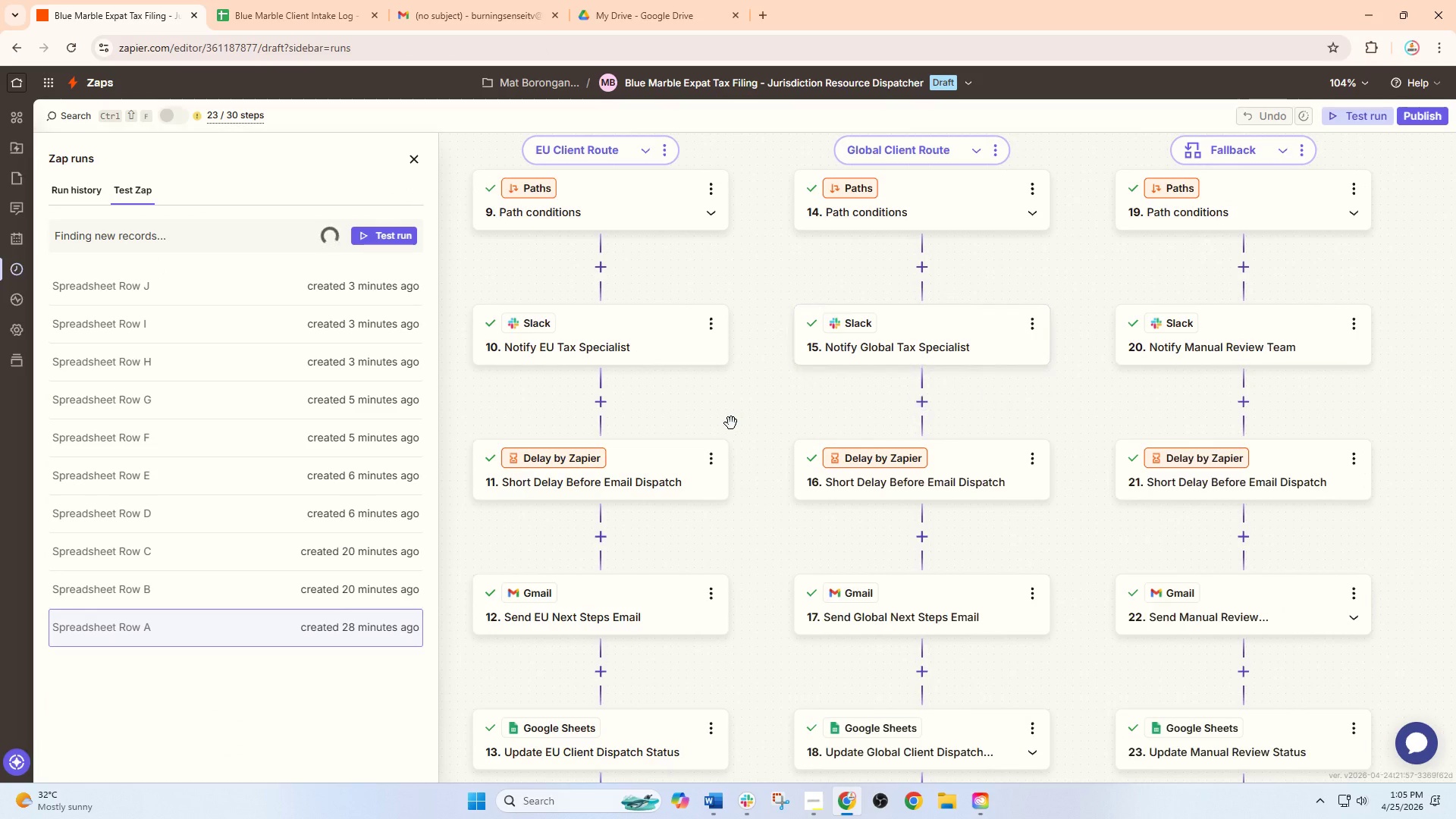 
scroll: coordinate [748, 472], scroll_direction: up, amount: 3.0
 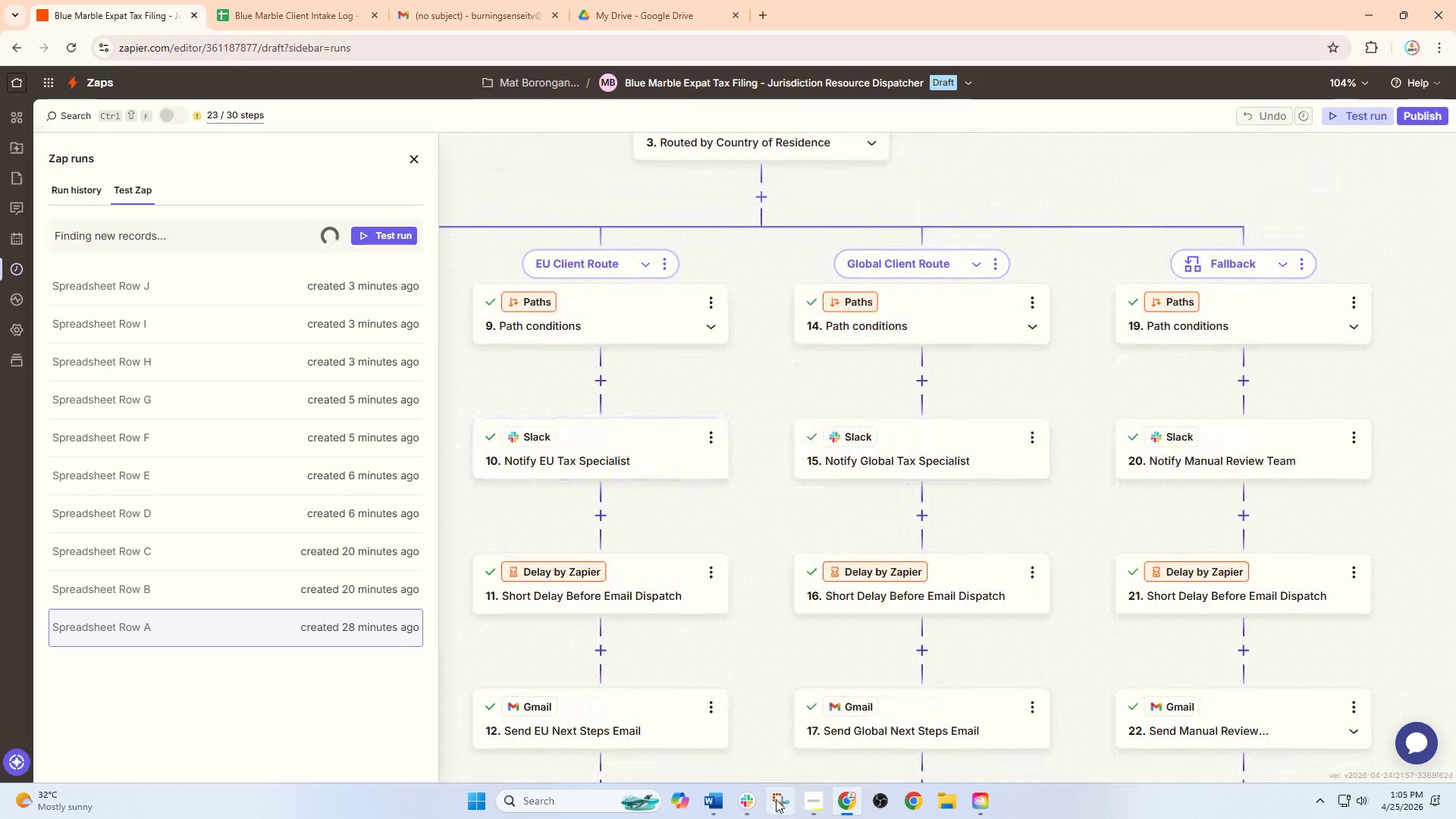 
left_click([745, 799])
 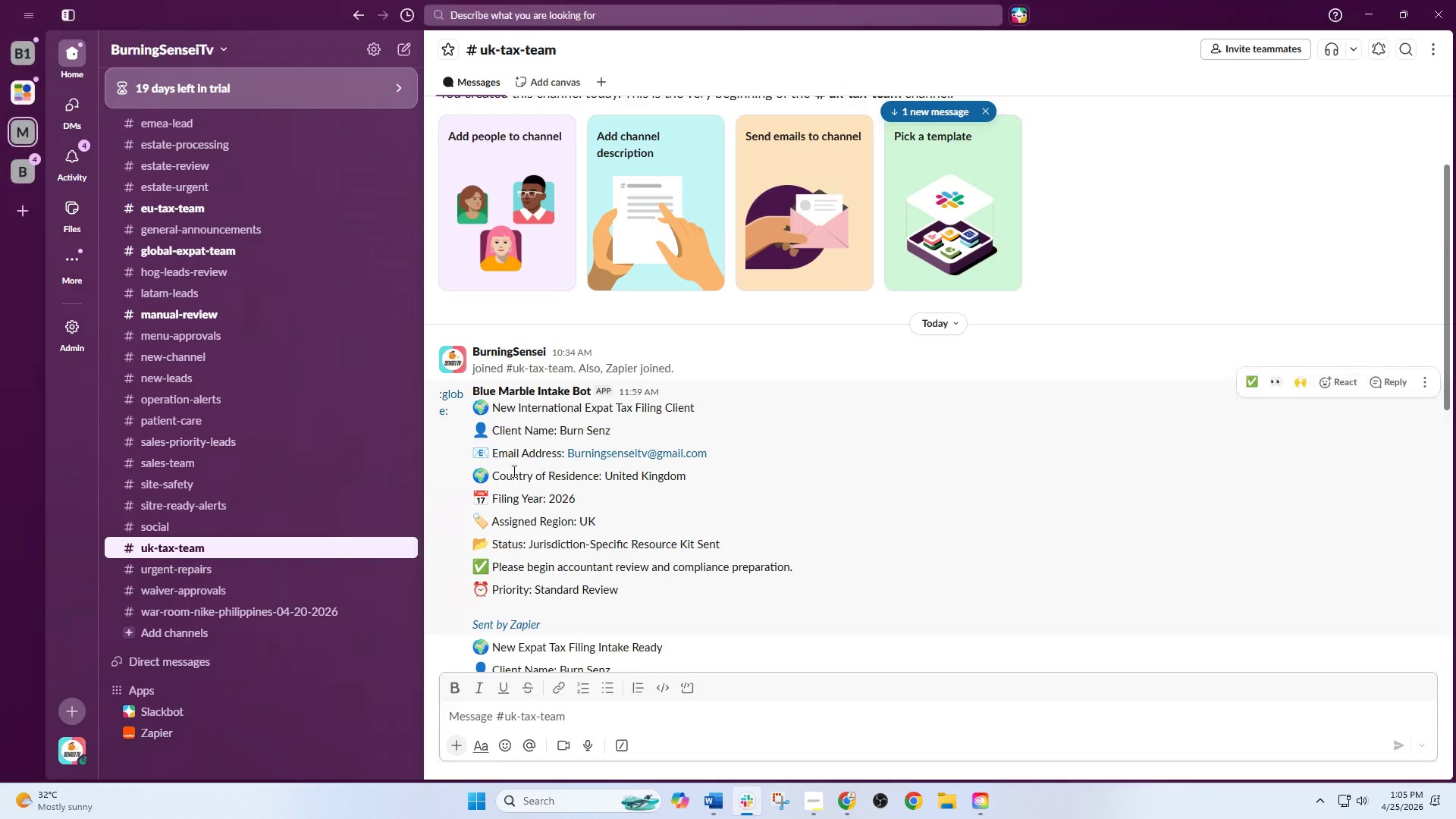 
scroll: coordinate [517, 472], scroll_direction: down, amount: 2.0
 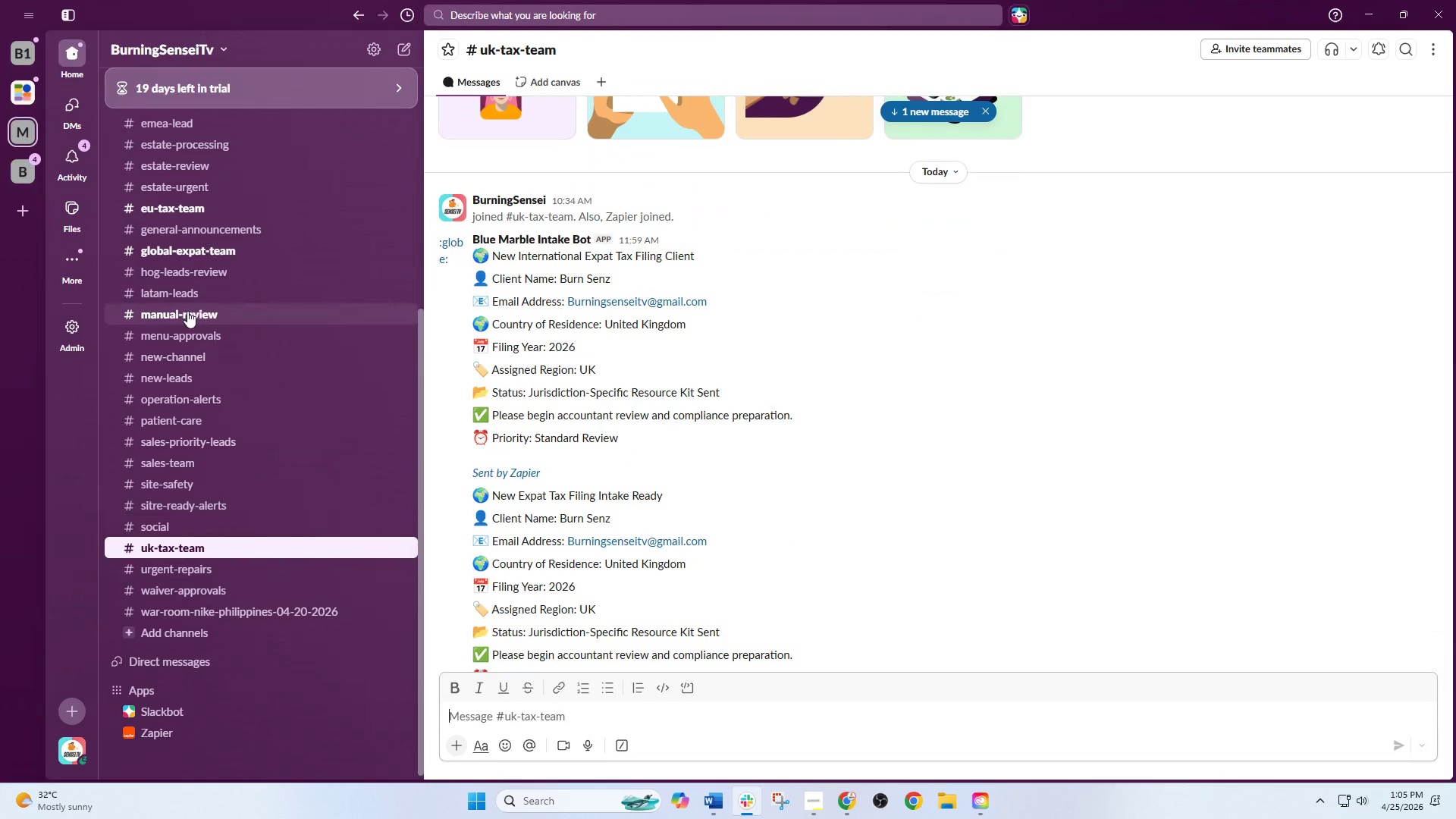 
left_click([195, 253])
 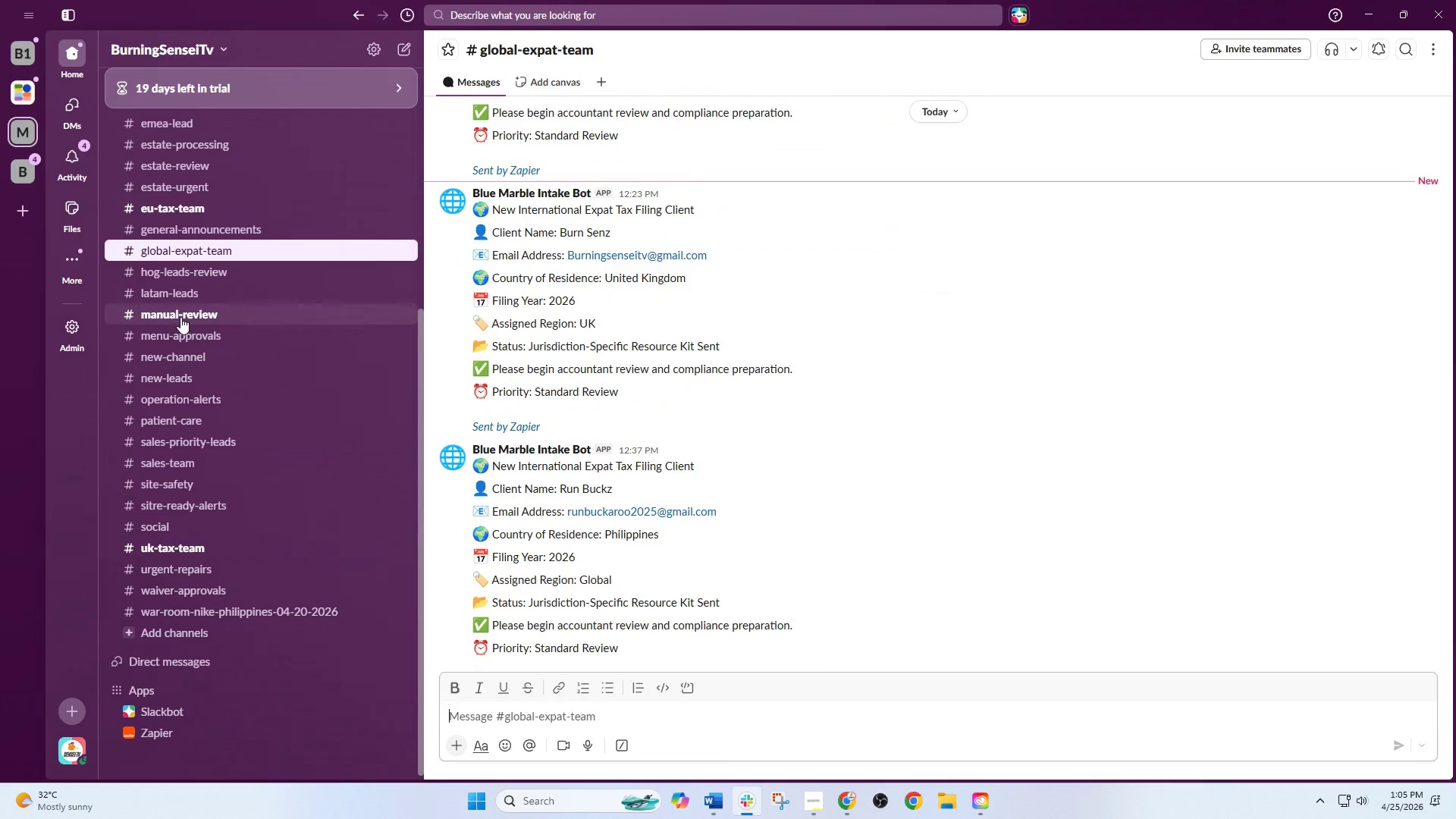 
left_click([180, 318])
 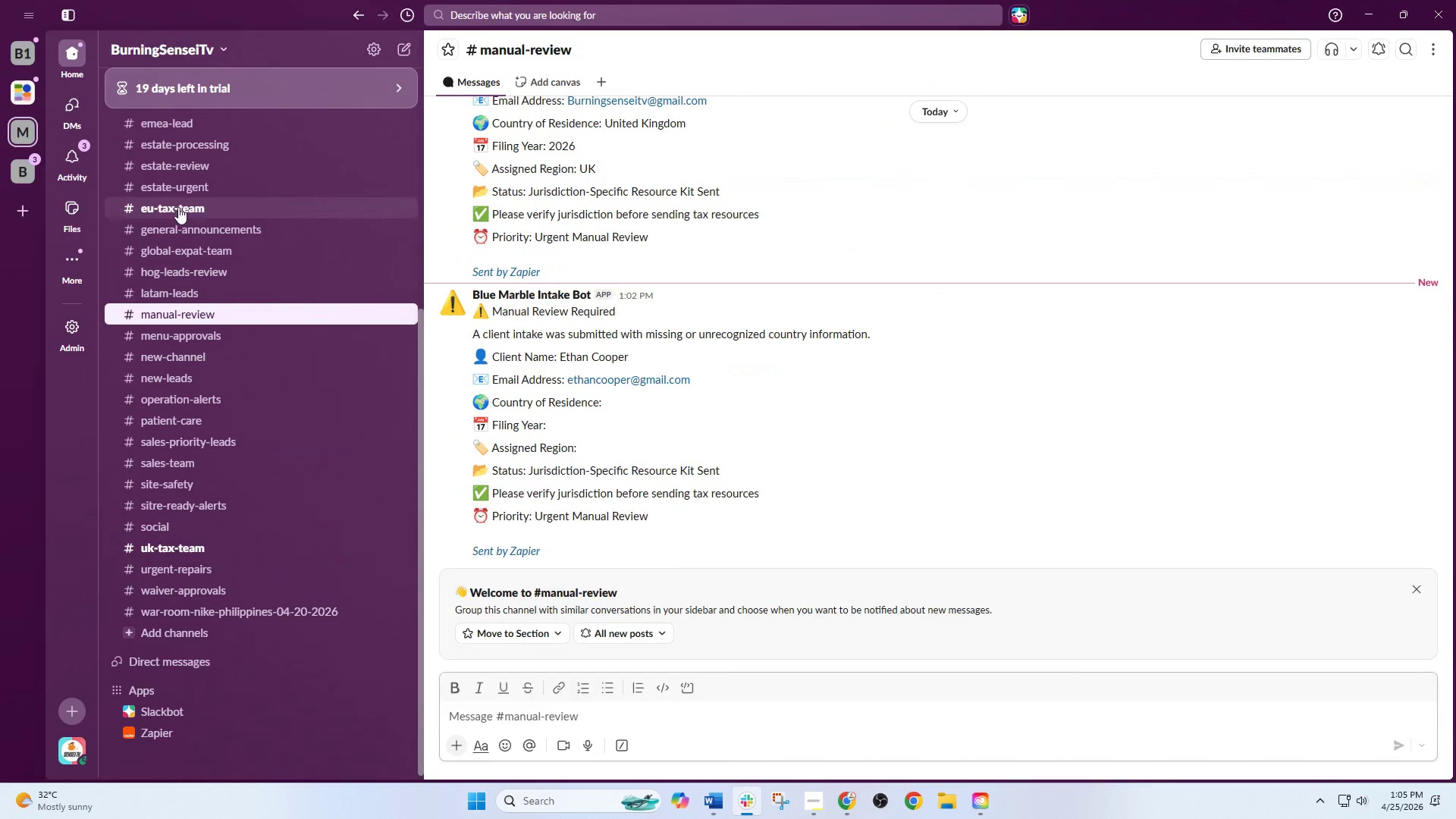 
left_click([178, 206])
 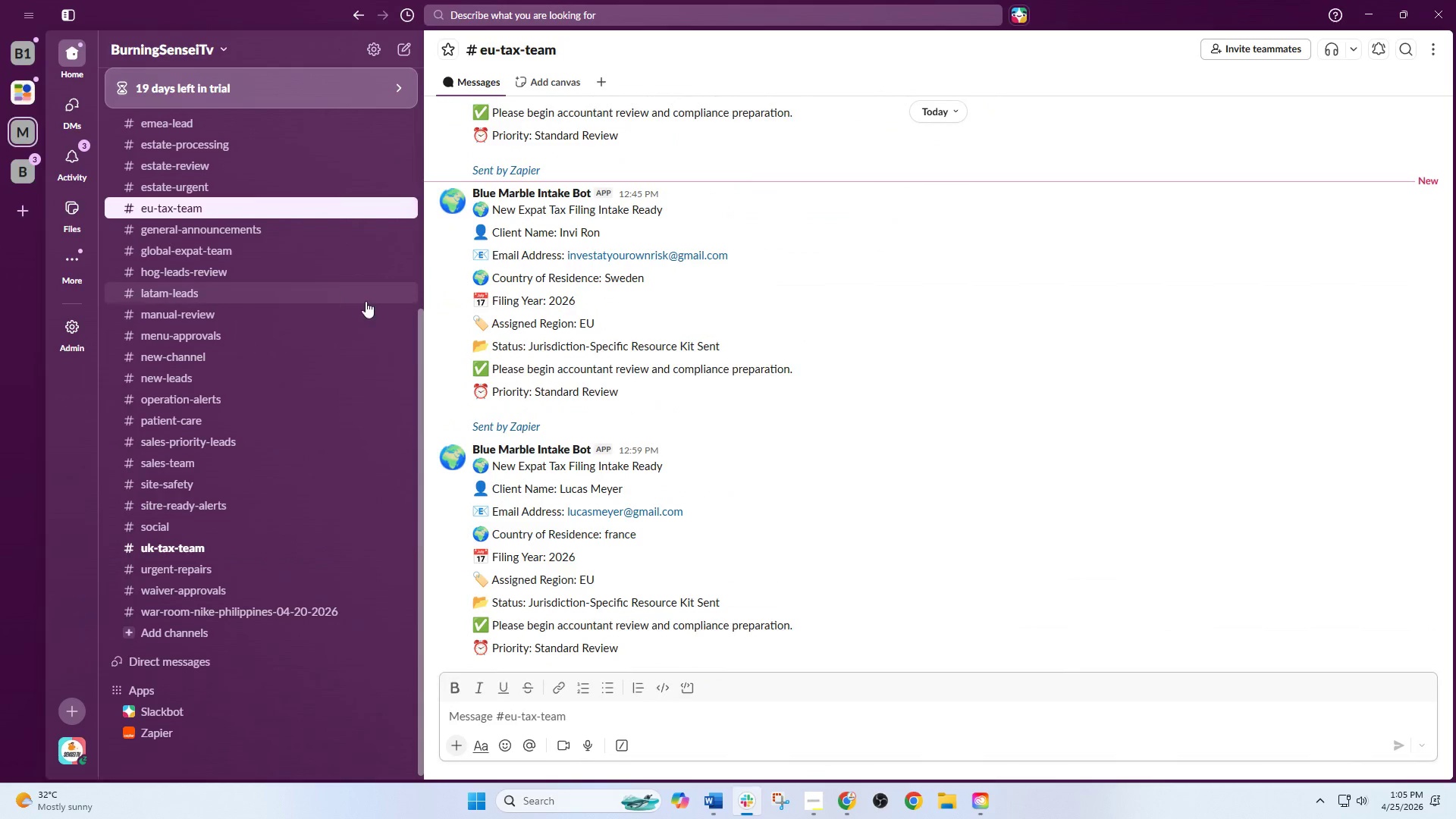 
scroll: coordinate [401, 339], scroll_direction: down, amount: 2.0
 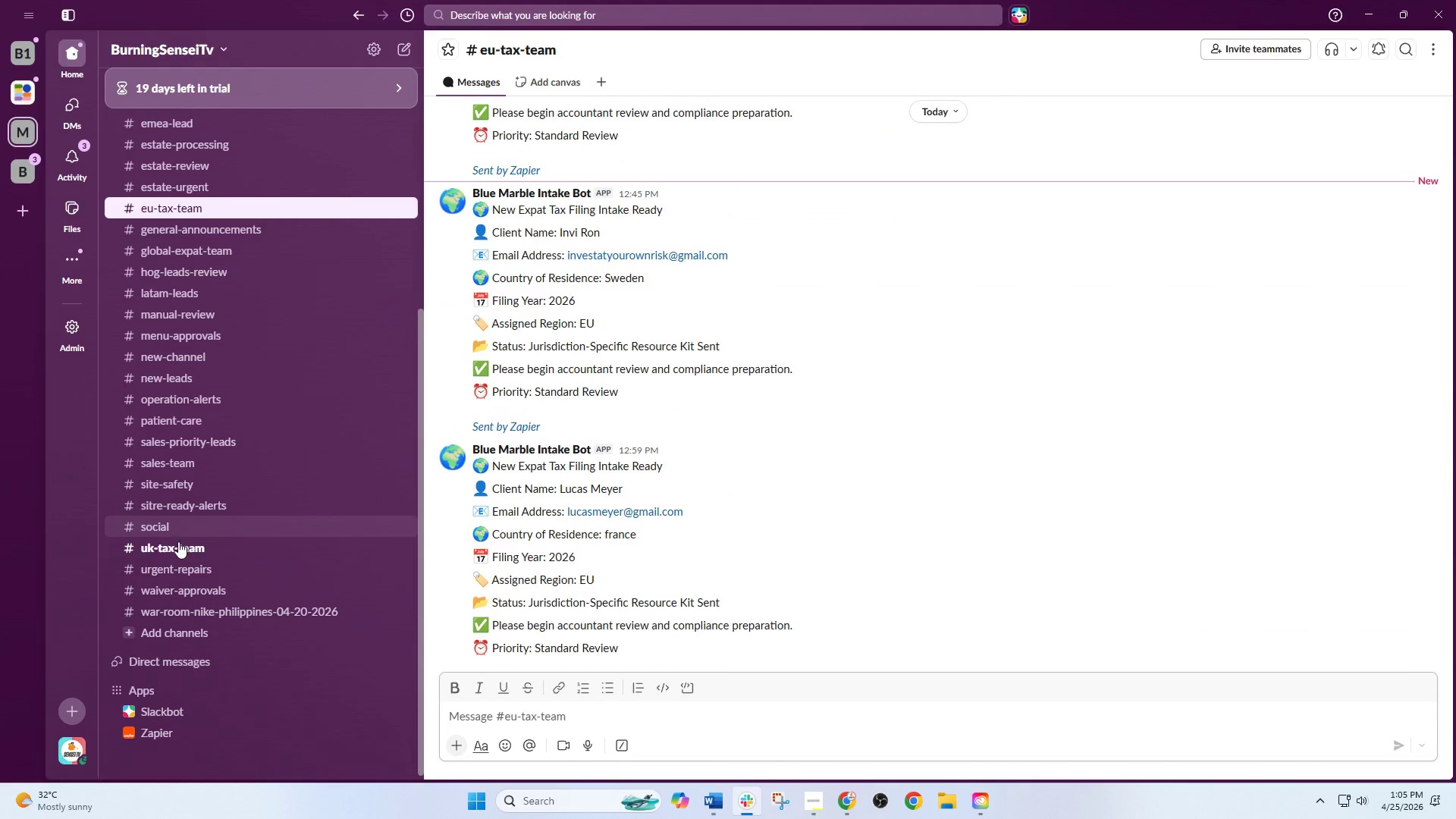 
left_click([177, 544])
 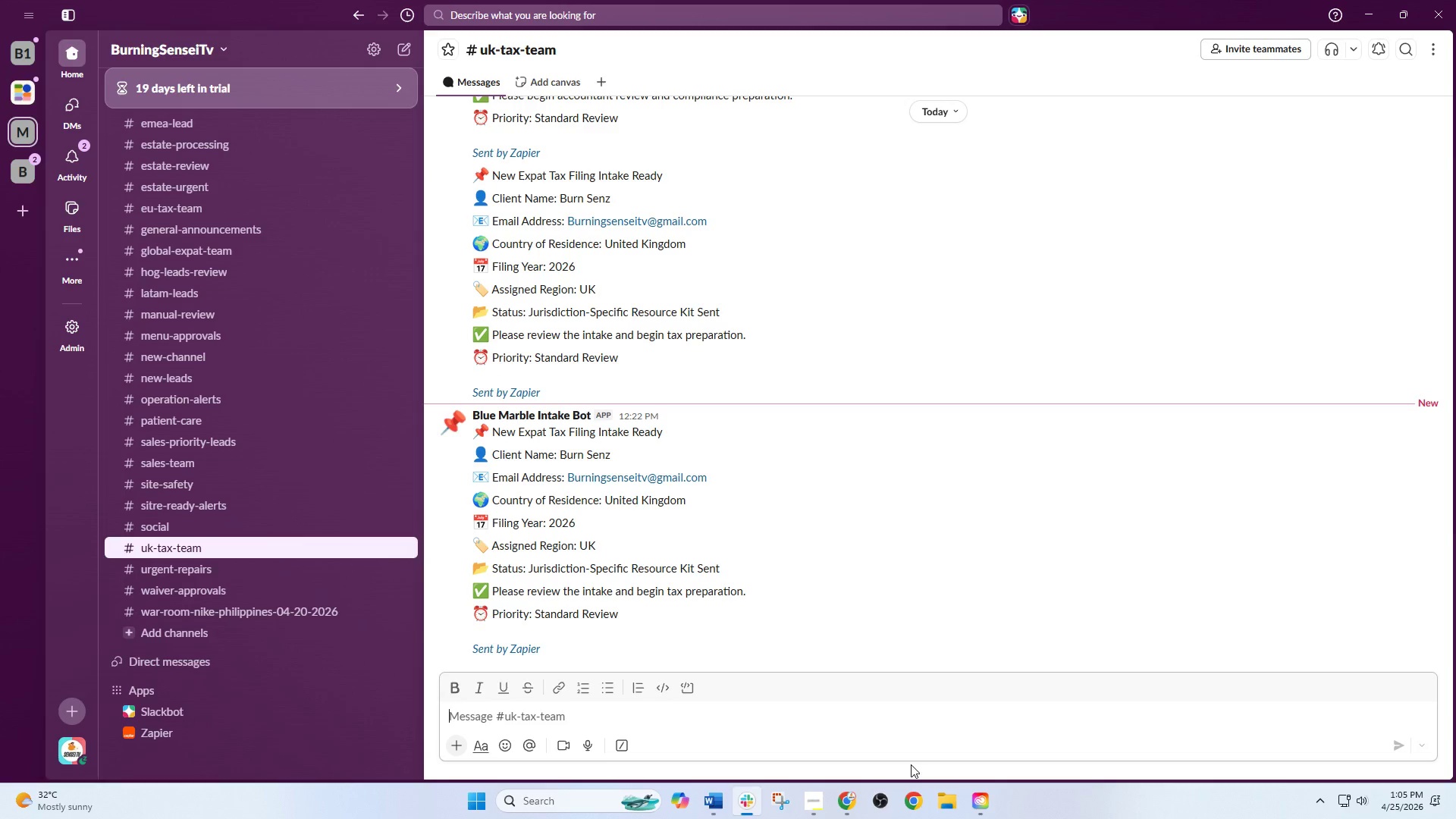 
left_click([836, 805])
 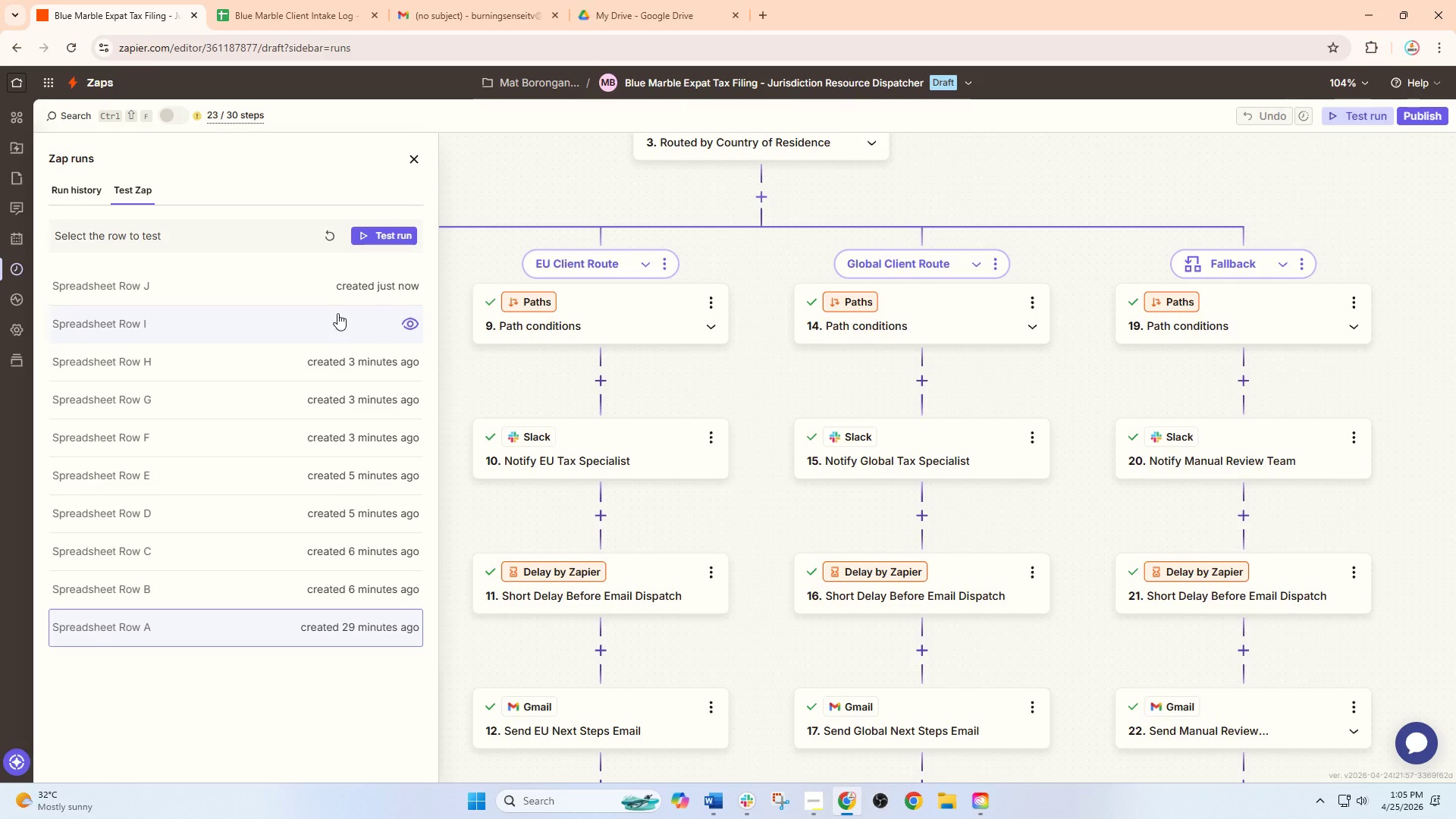 
left_click([328, 306])
 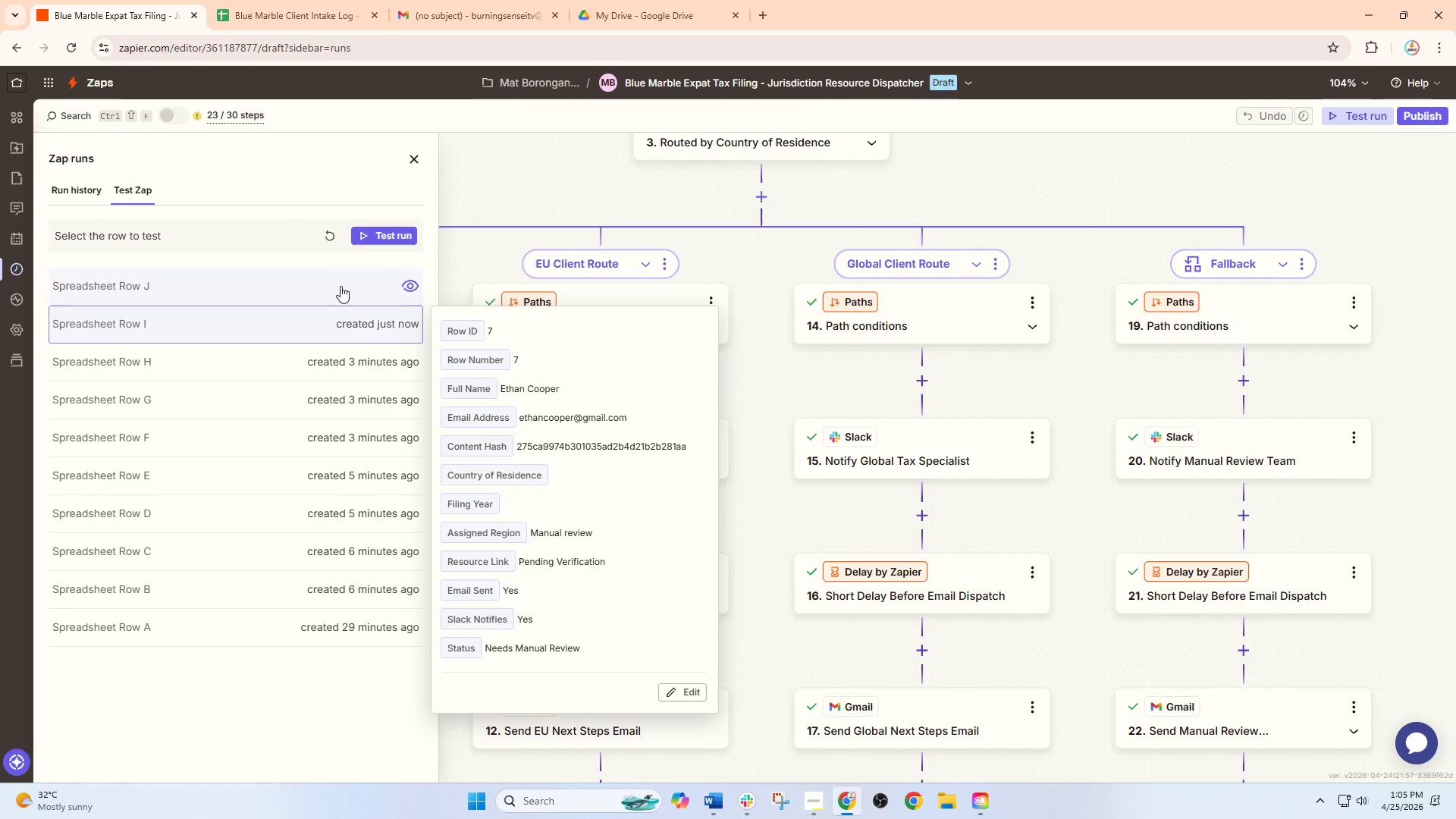 
left_click([347, 282])
 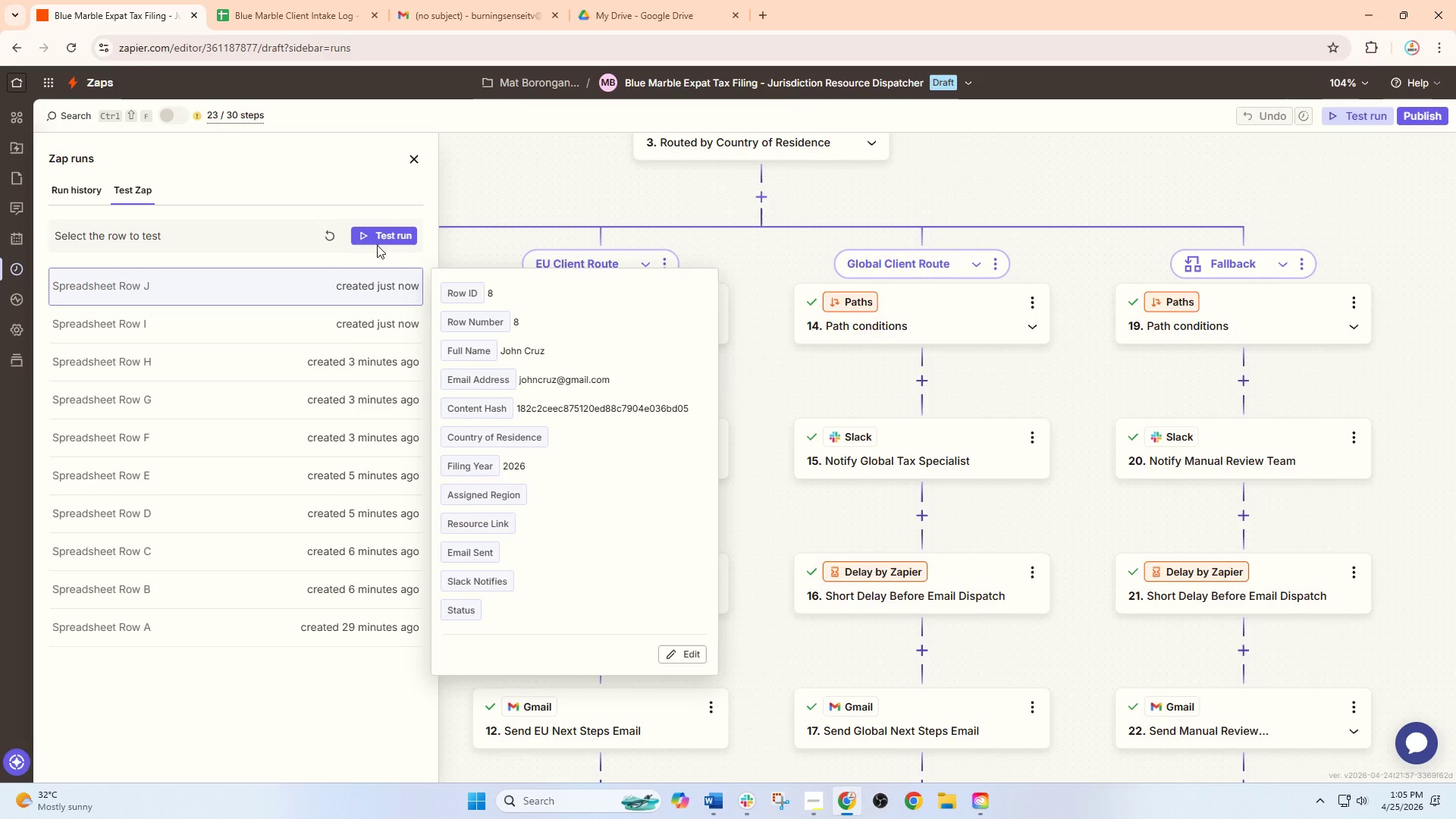 
left_click([383, 237])
 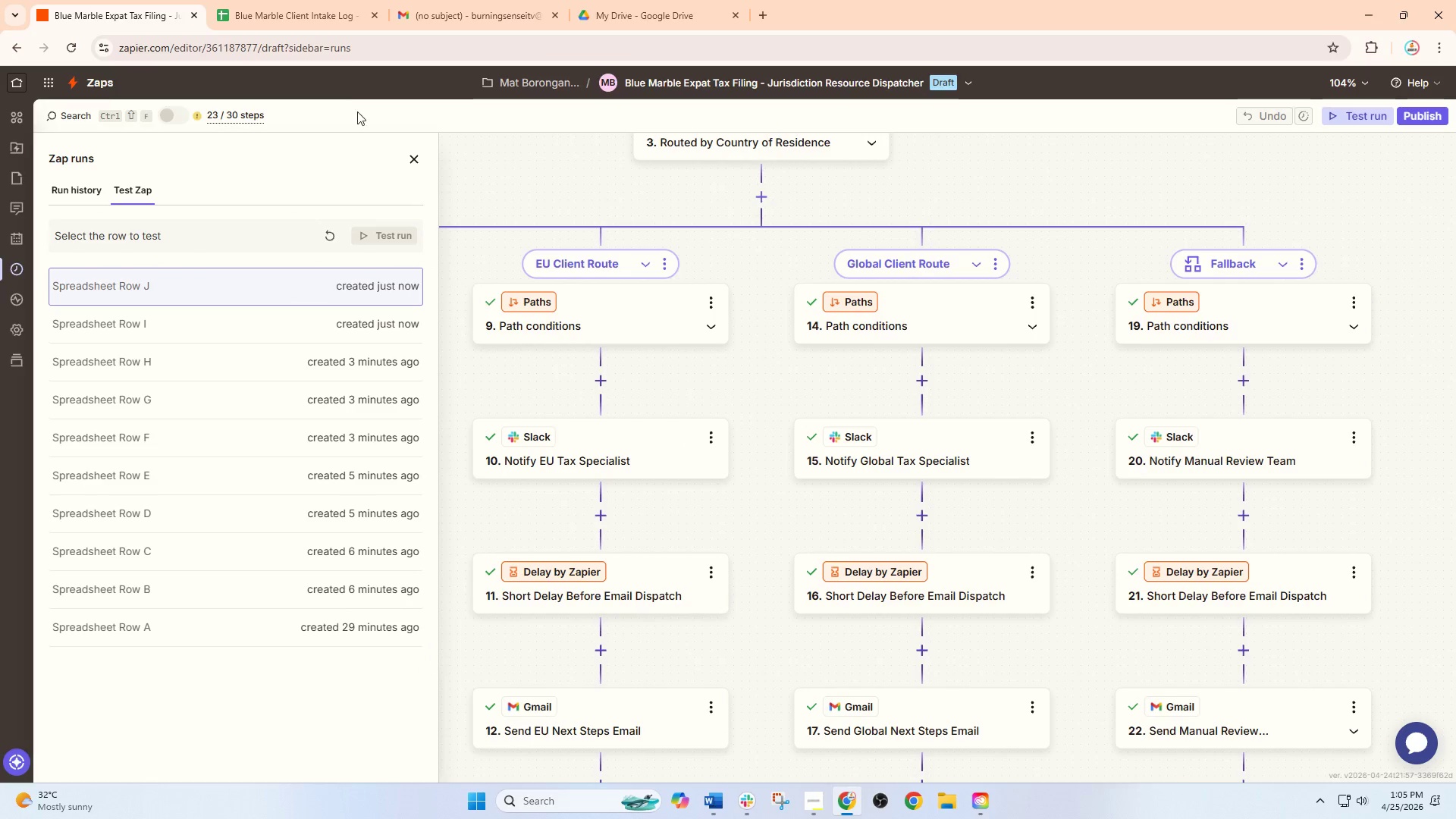 
left_click([296, 0])
 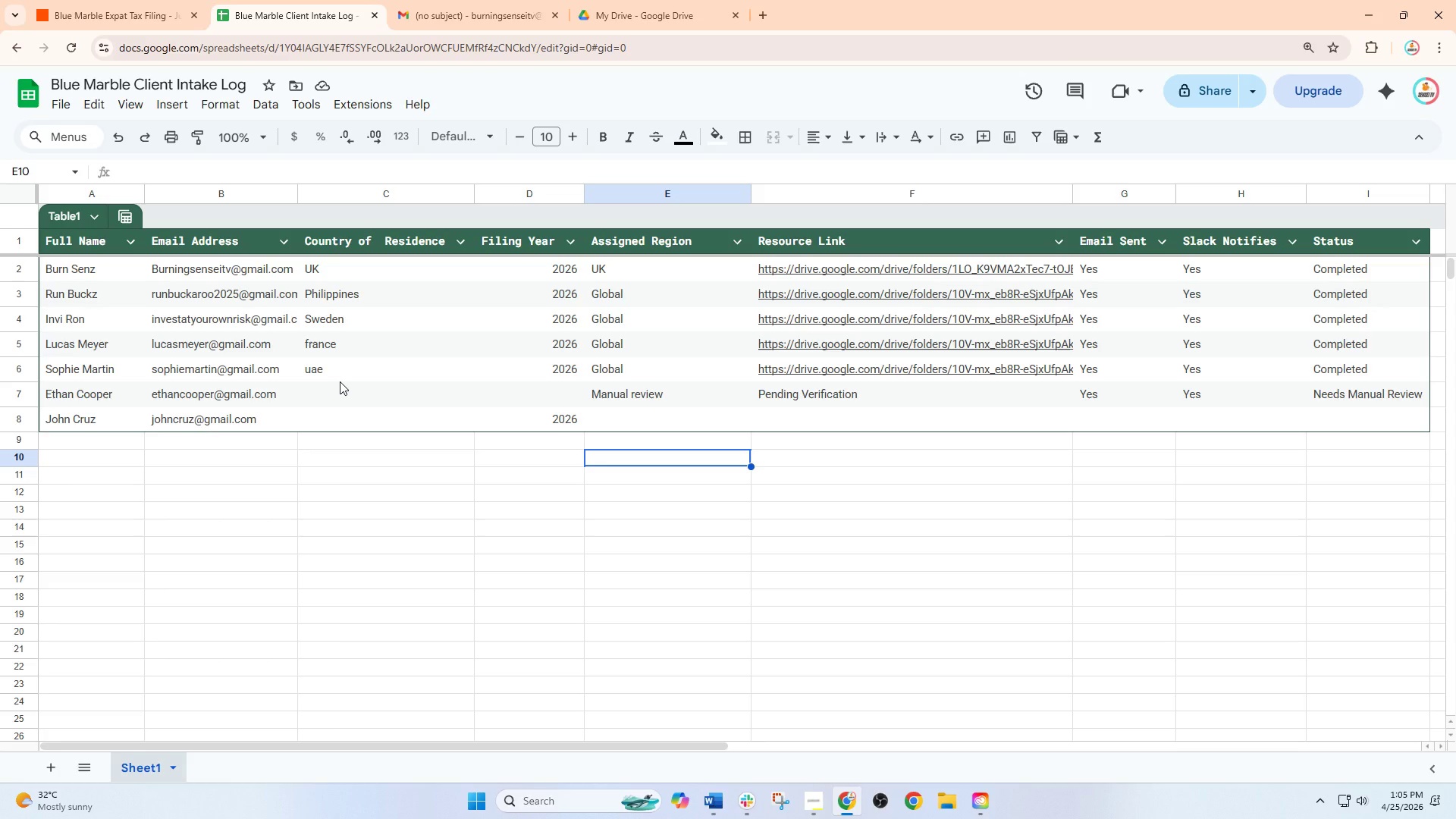 
wait(14.51)
 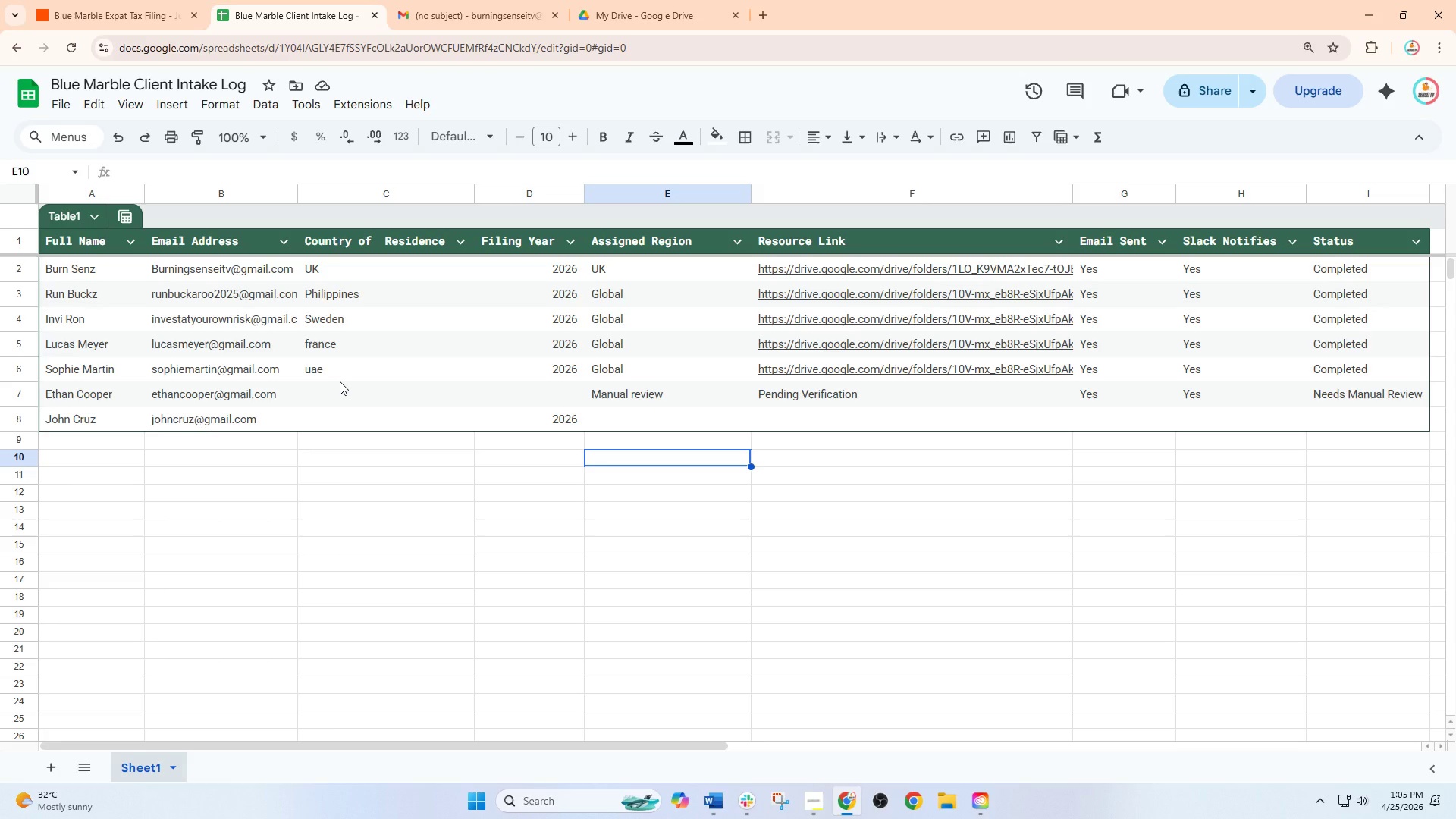 
double_click([606, 347])
 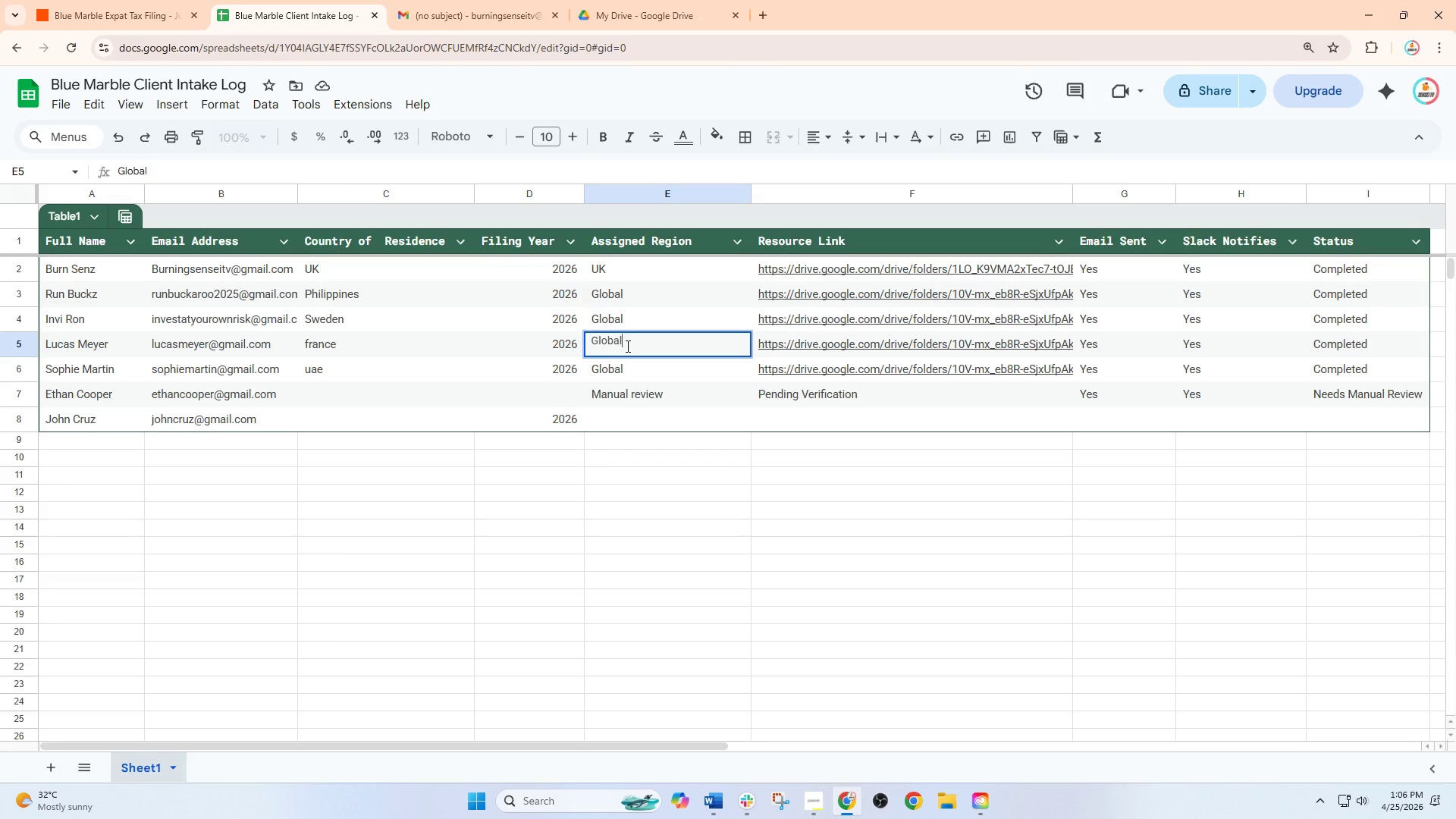 
left_click_drag(start_coordinate=[627, 346], to_coordinate=[521, 345])
 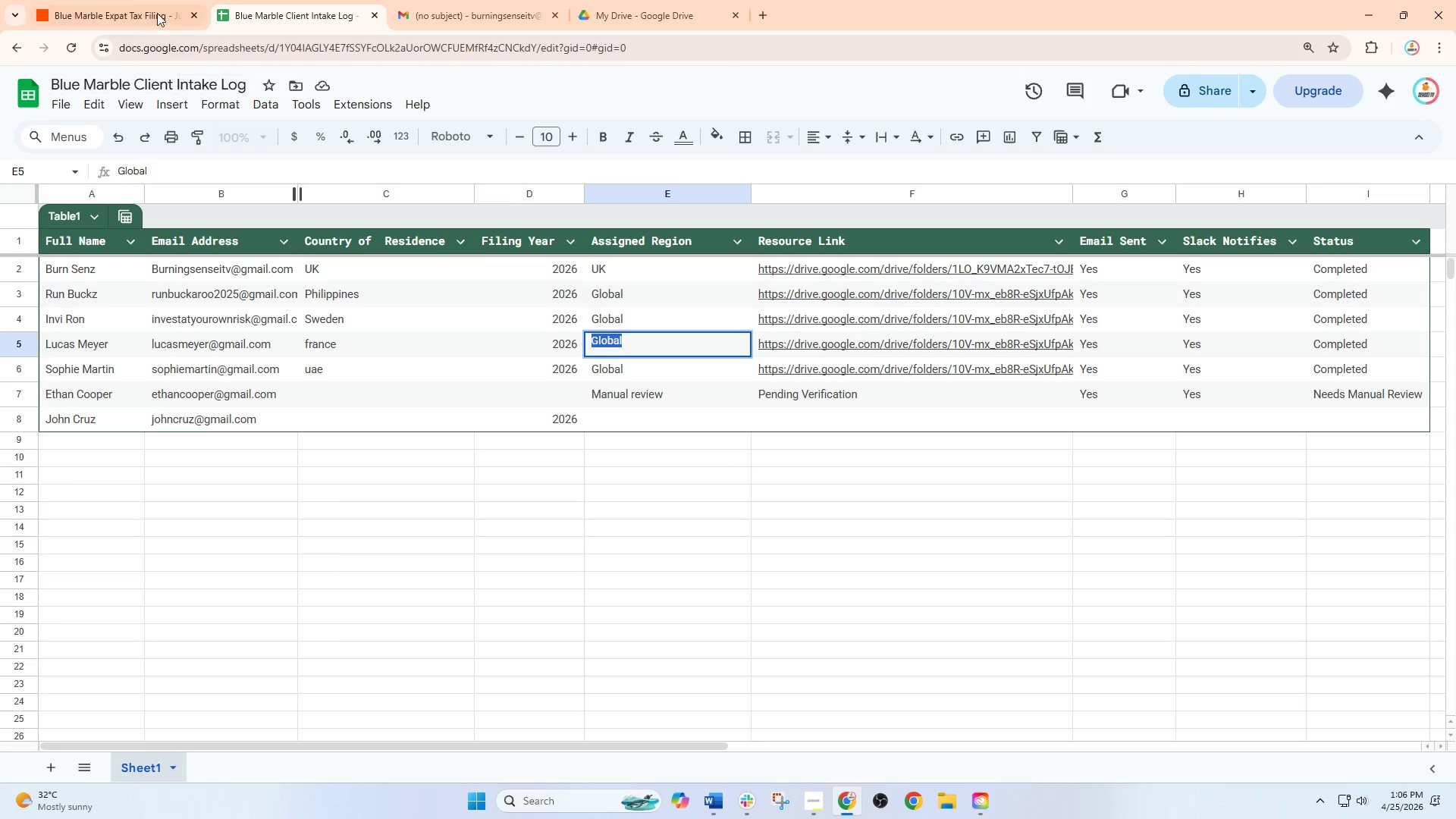 
left_click([144, 0])
 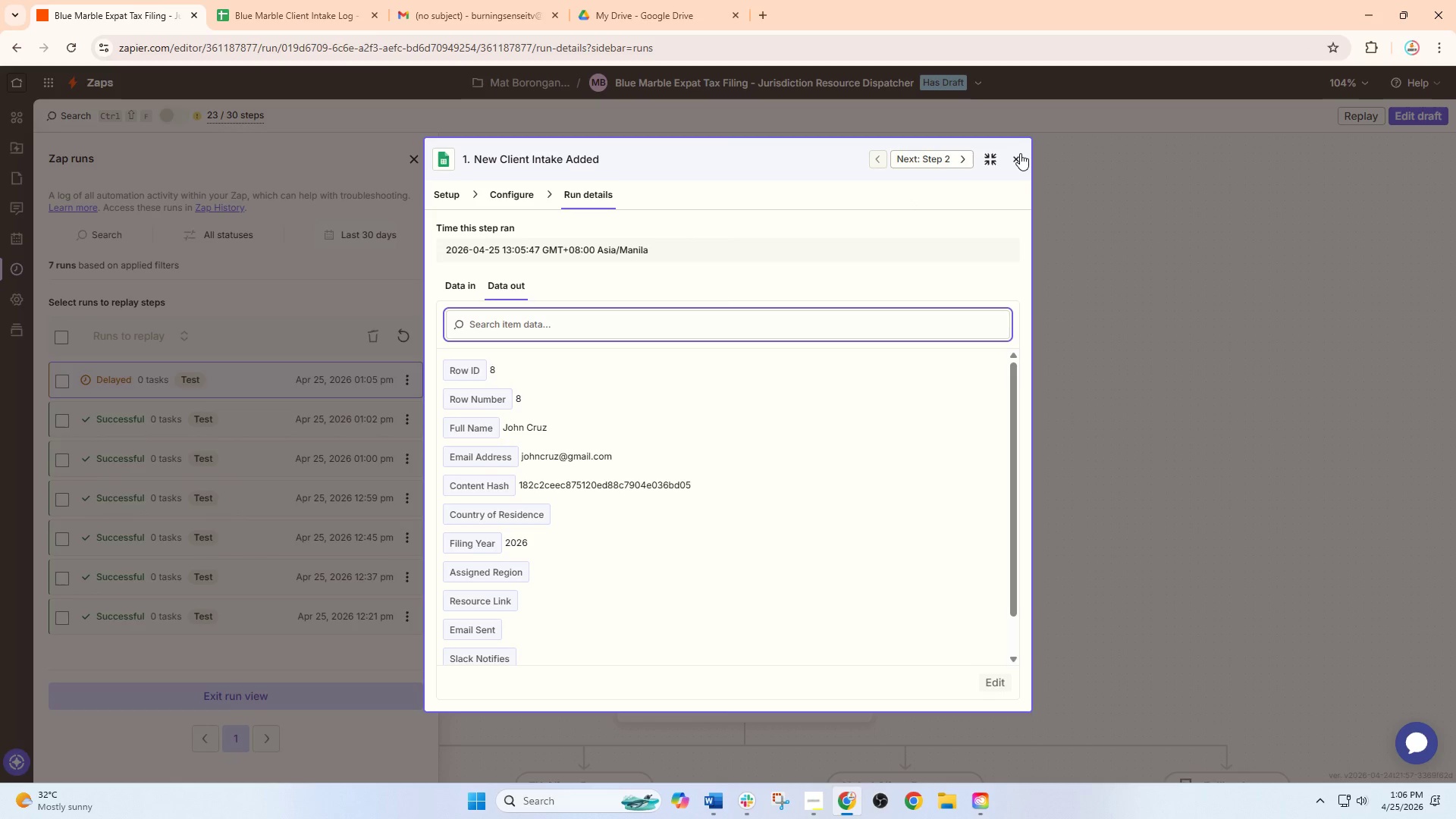 
left_click([1020, 153])
 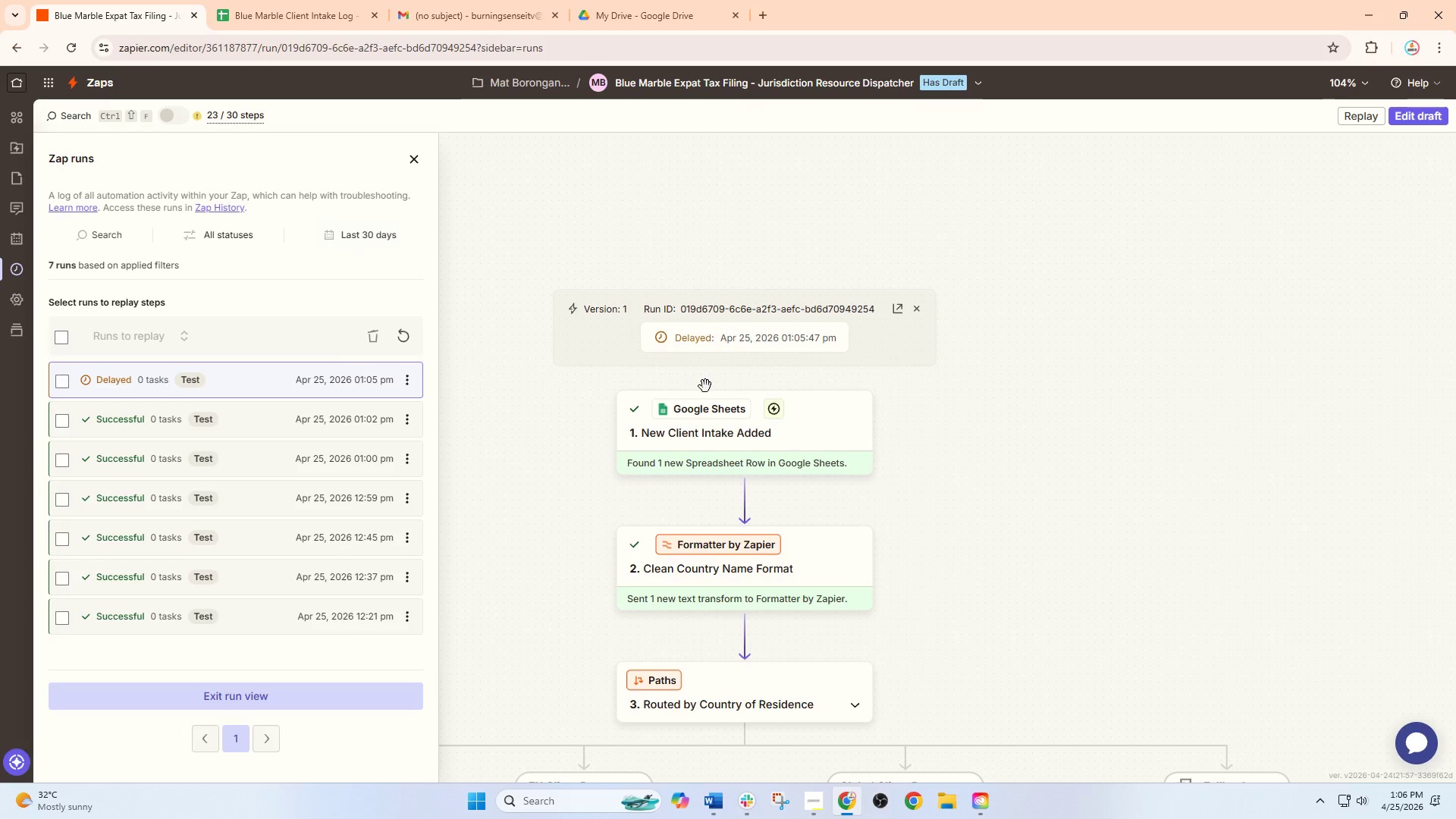 
scroll: coordinate [699, 415], scroll_direction: down, amount: 18.0
 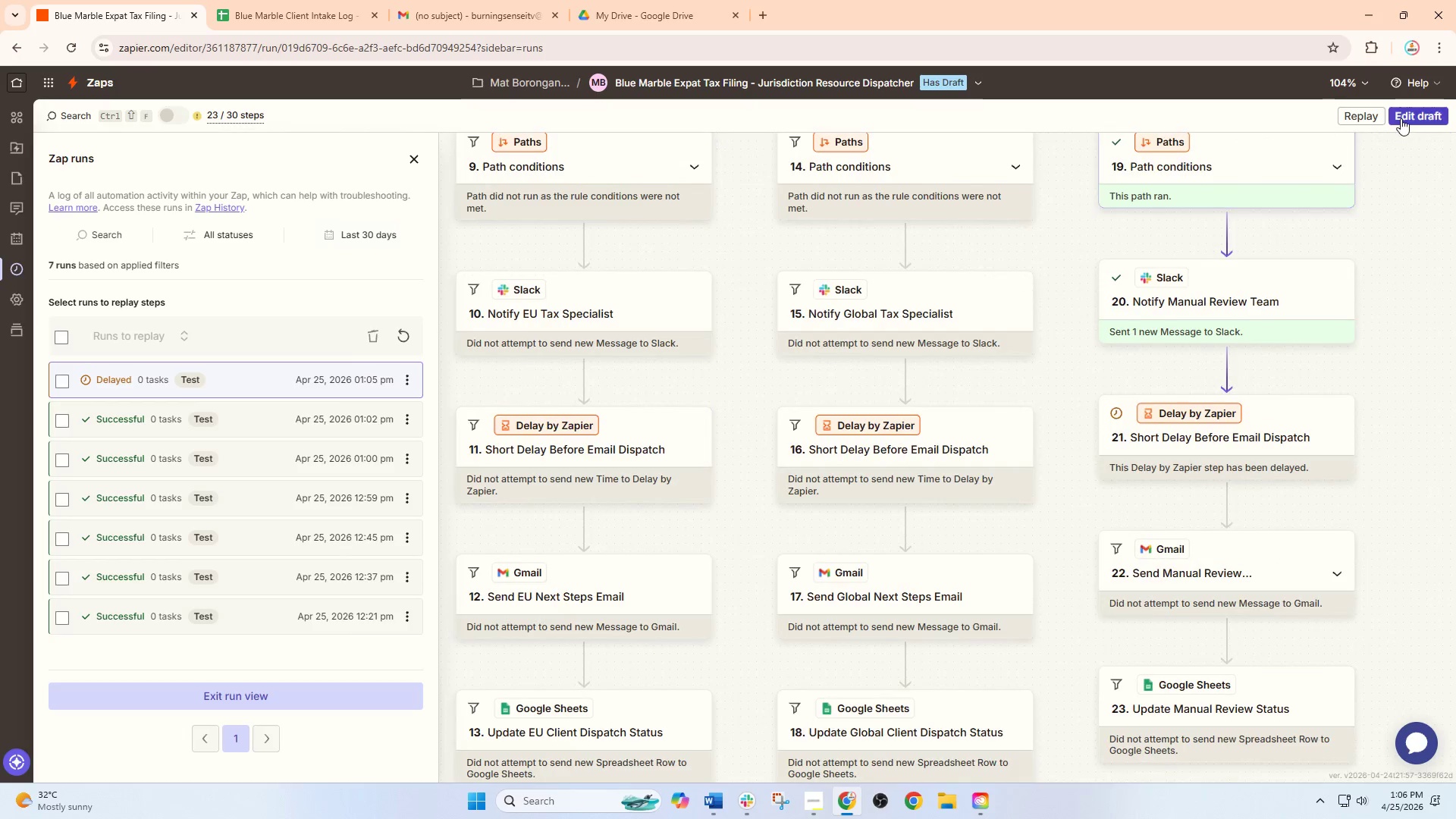 
left_click([1405, 108])
 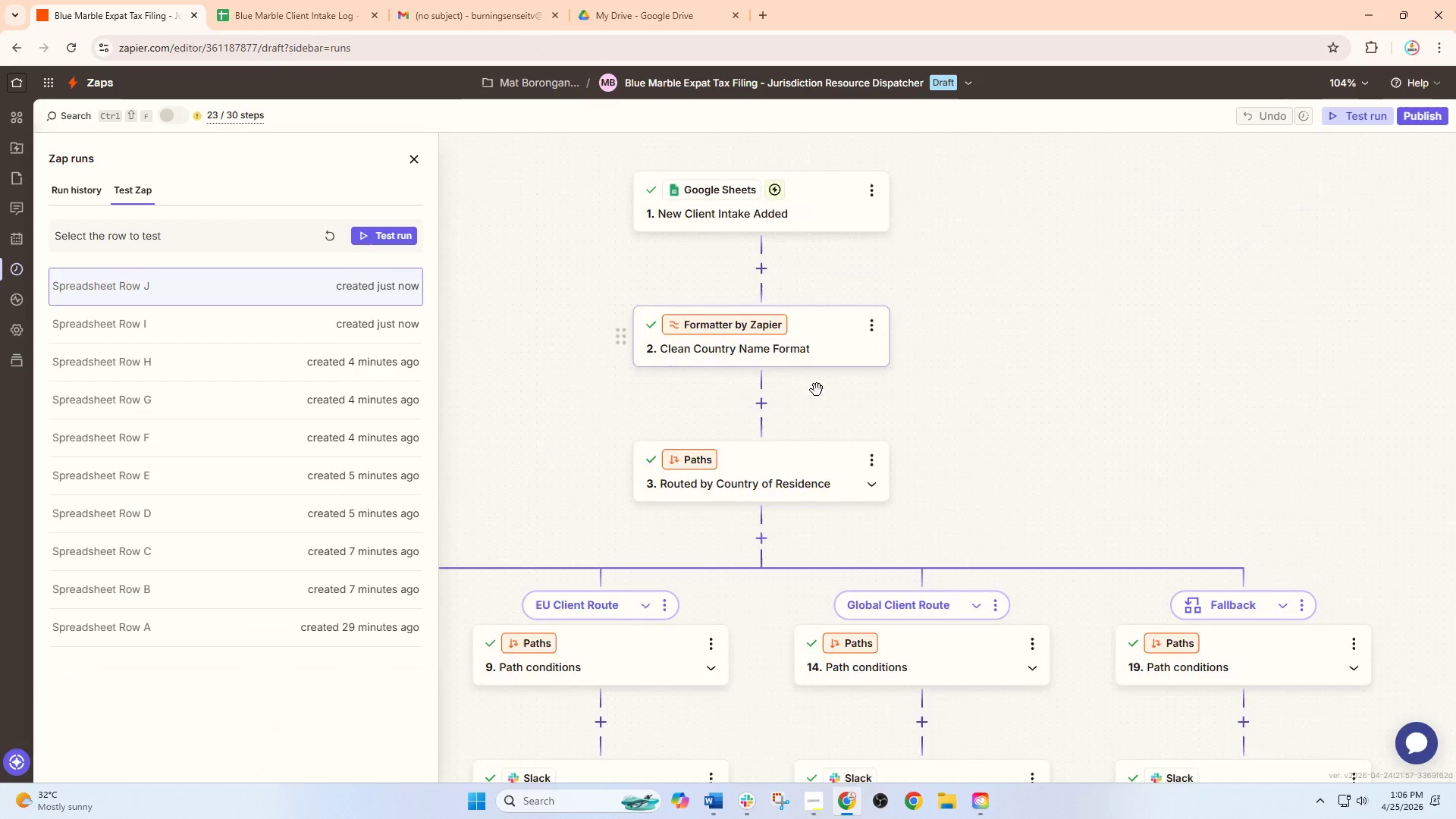 
left_click_drag(start_coordinate=[861, 405], to_coordinate=[1089, 92])
 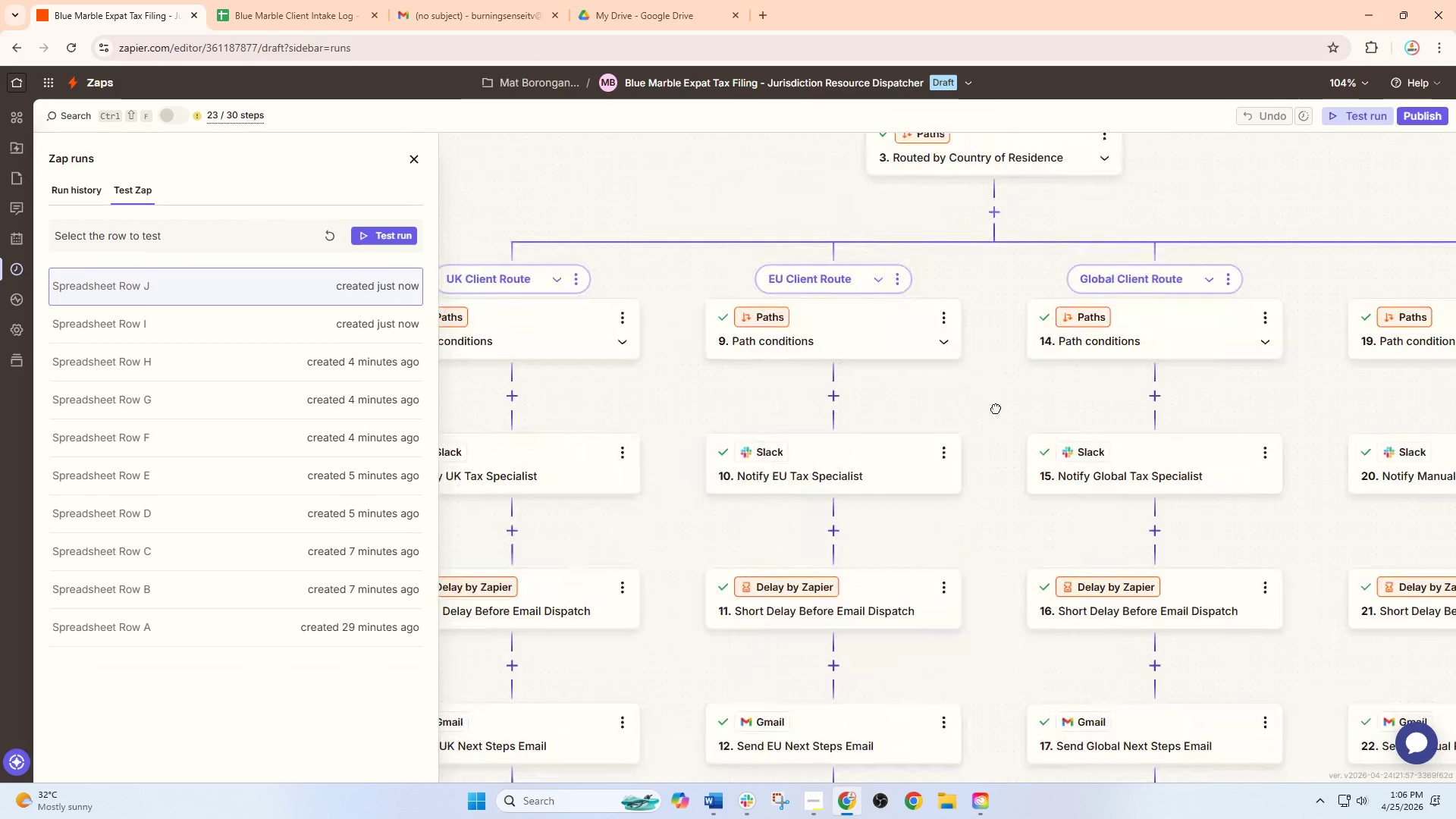 
left_click_drag(start_coordinate=[987, 438], to_coordinate=[1018, 198])
 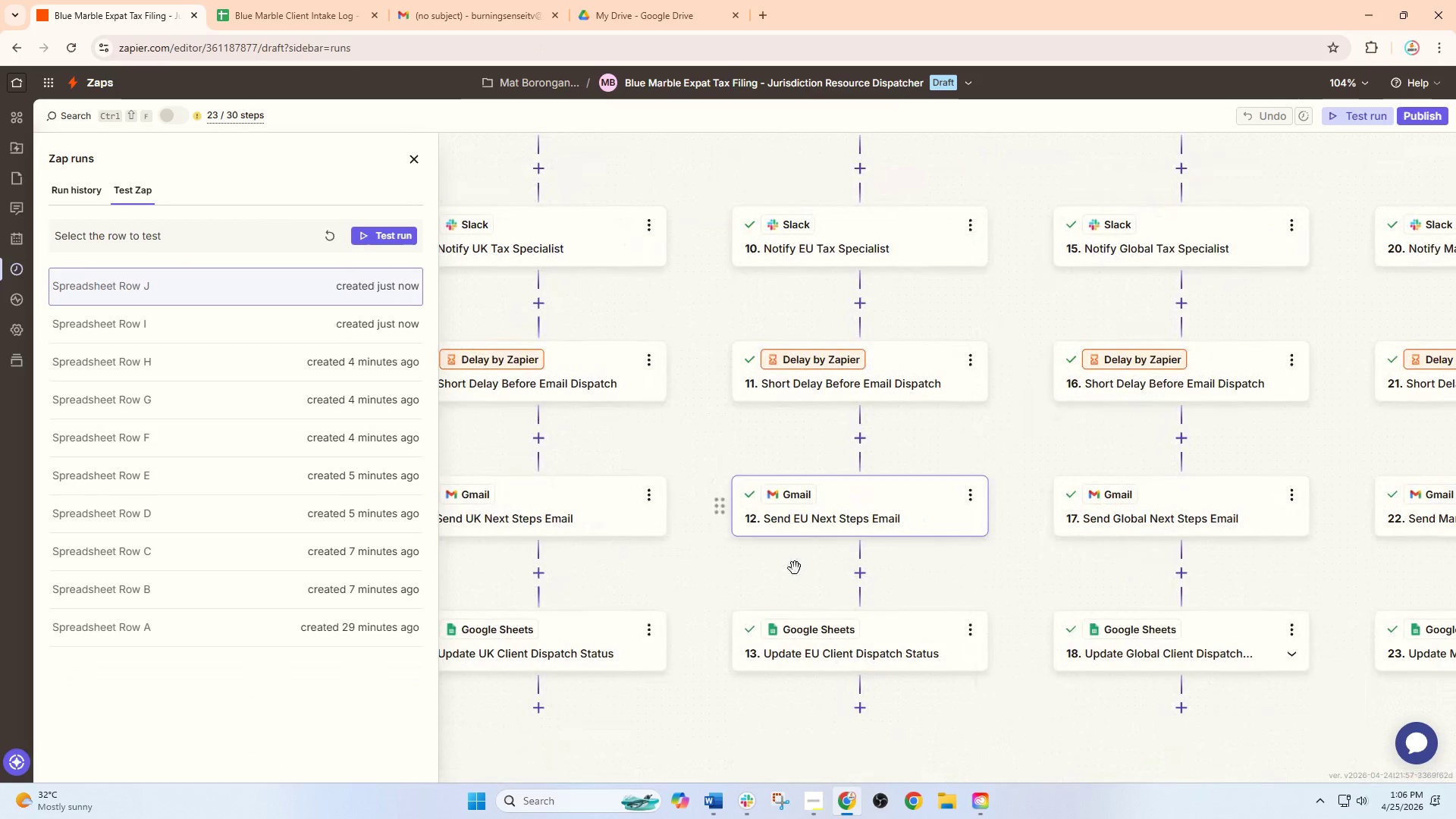 
left_click([792, 650])
 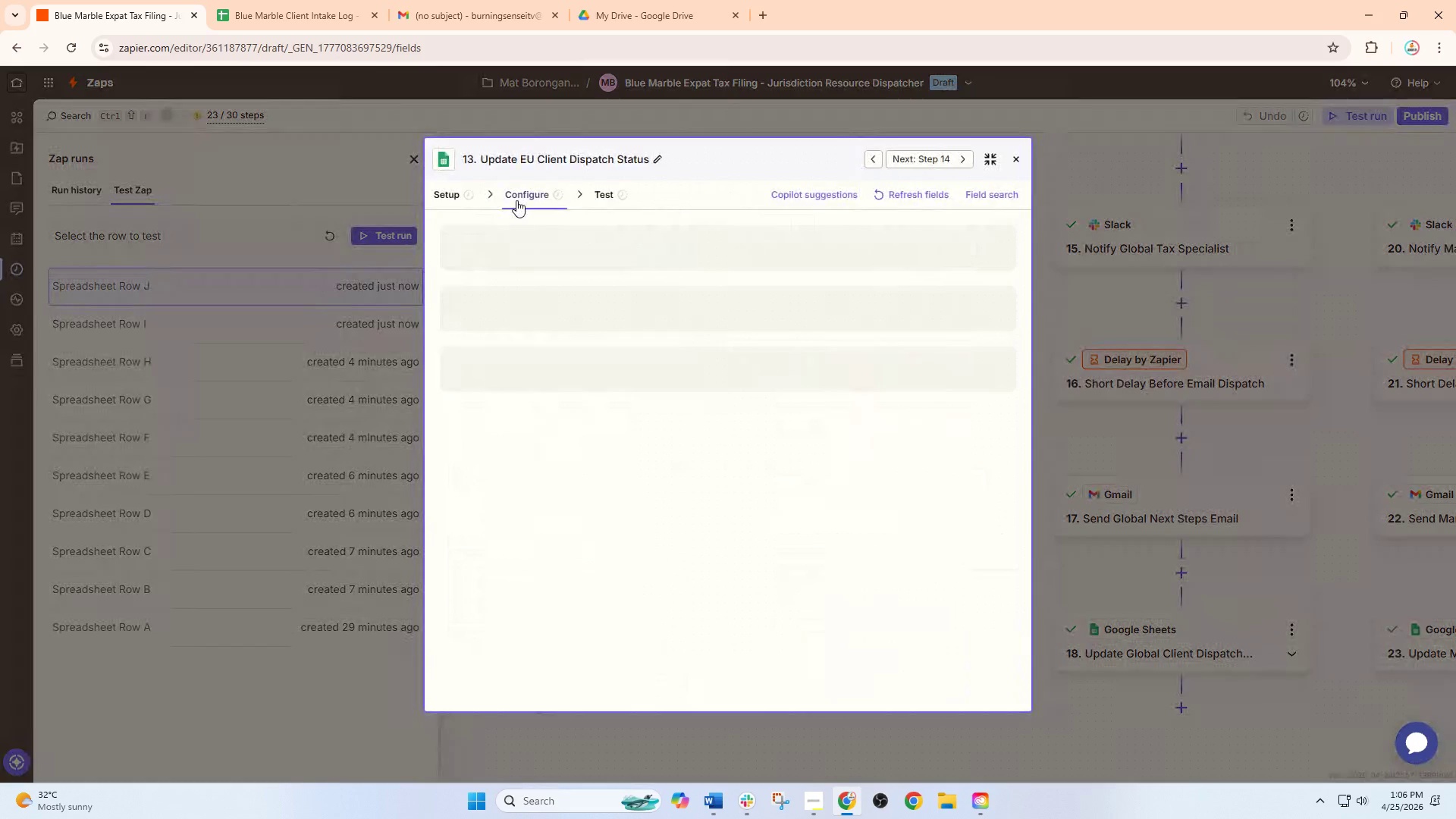 
left_click([515, 199])
 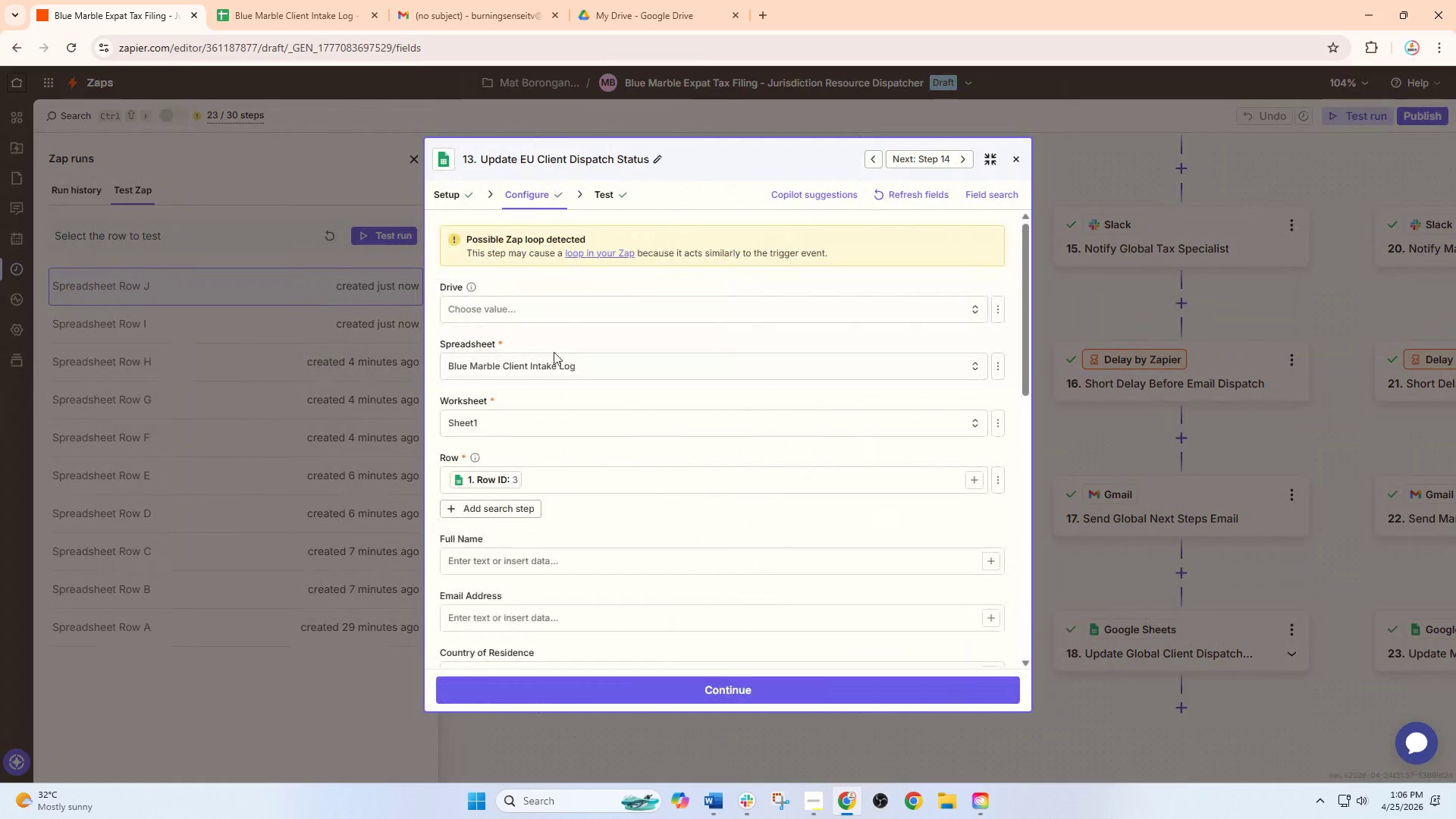 
scroll: coordinate [557, 428], scroll_direction: down, amount: 5.0
 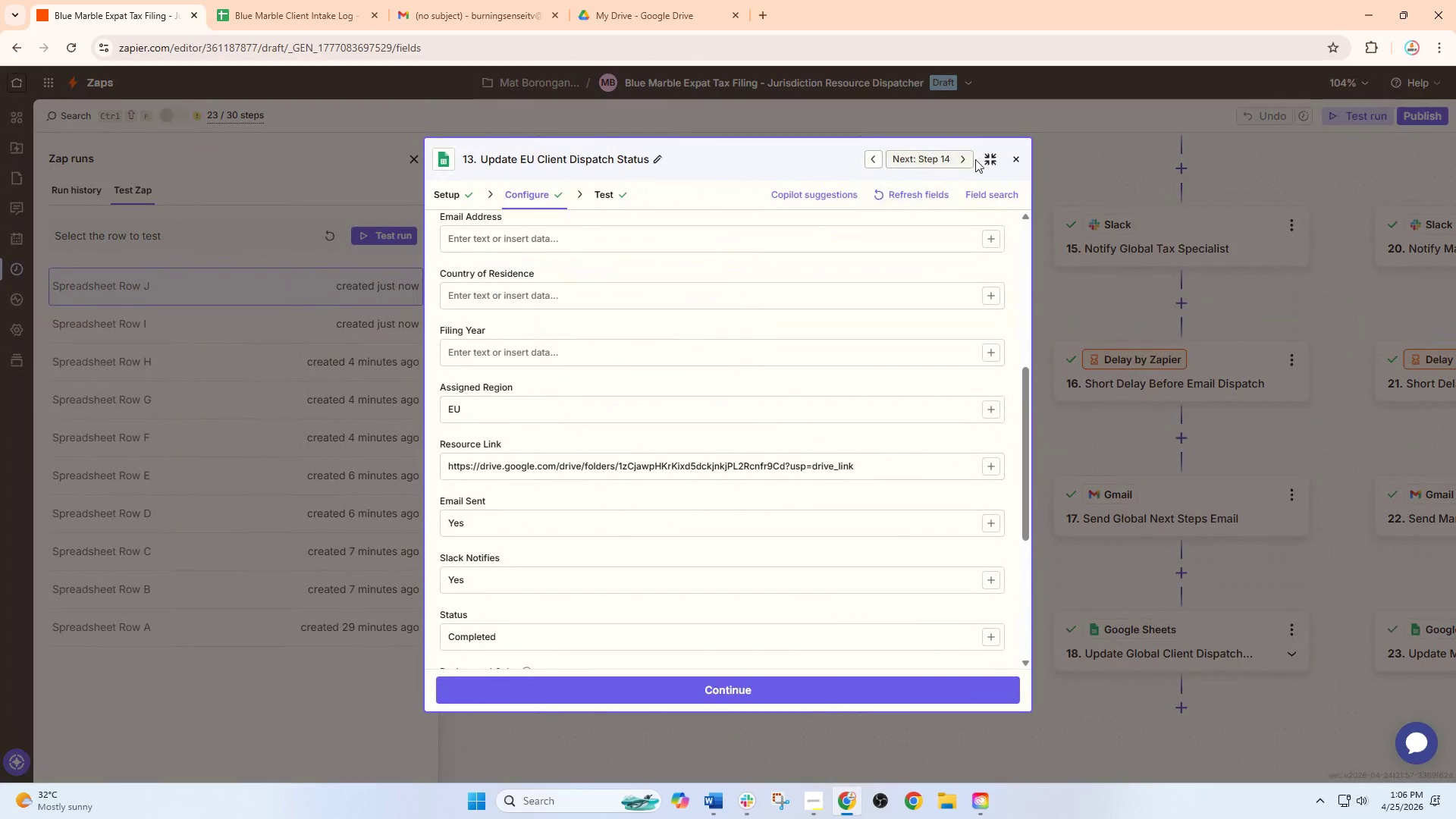 
left_click([1016, 158])
 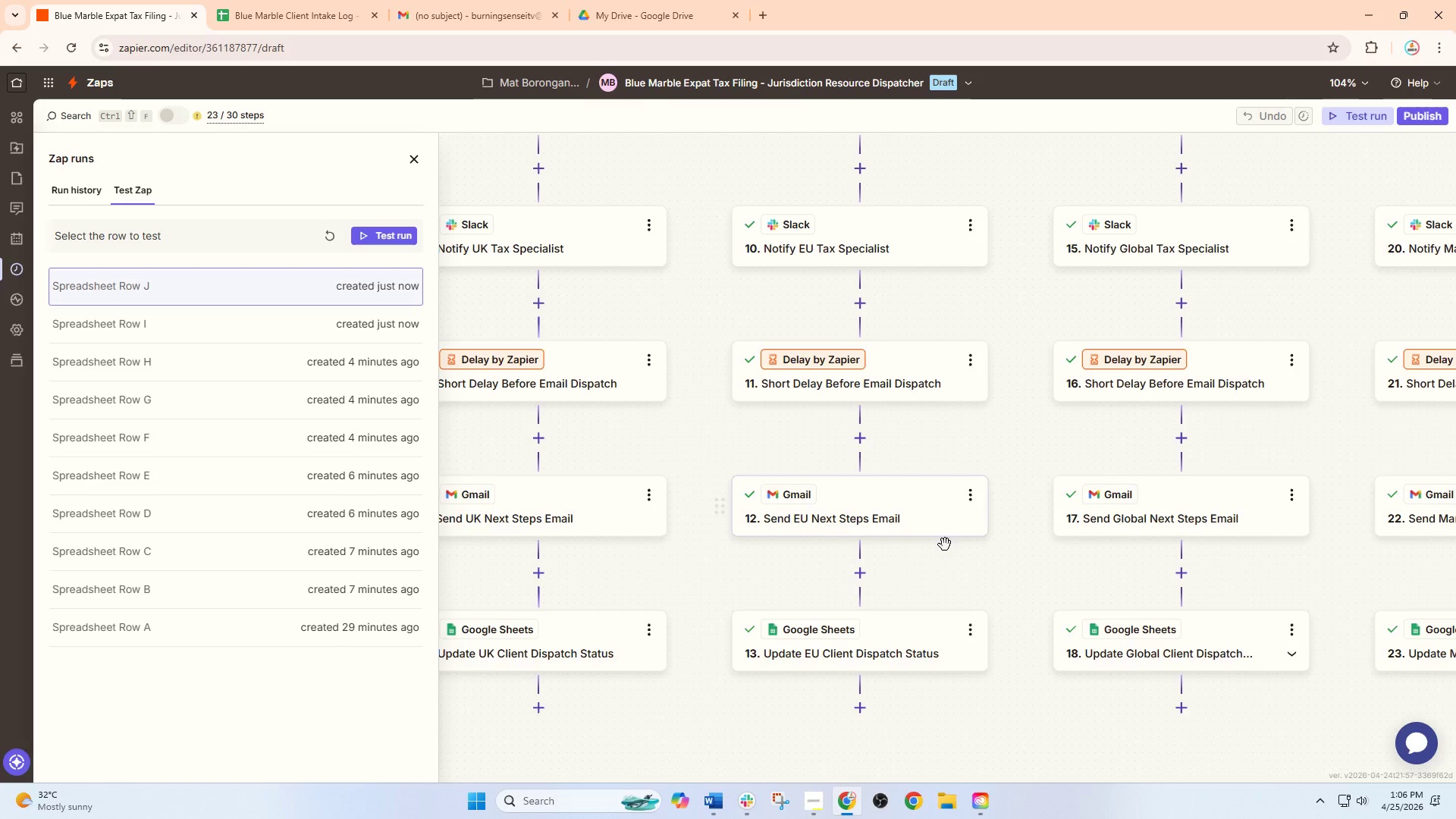 
left_click_drag(start_coordinate=[955, 547], to_coordinate=[852, 505])
 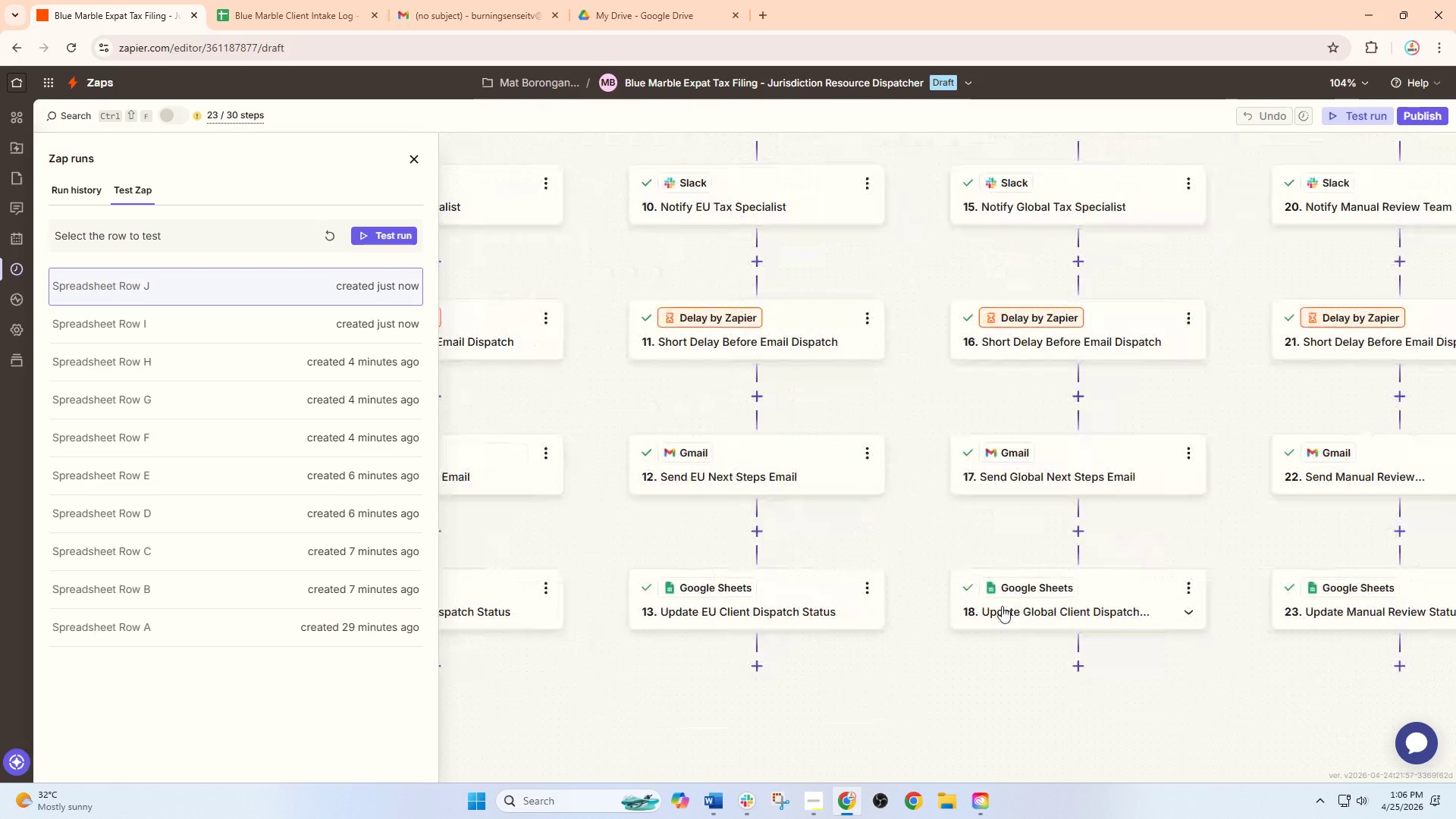 
left_click([1003, 606])
 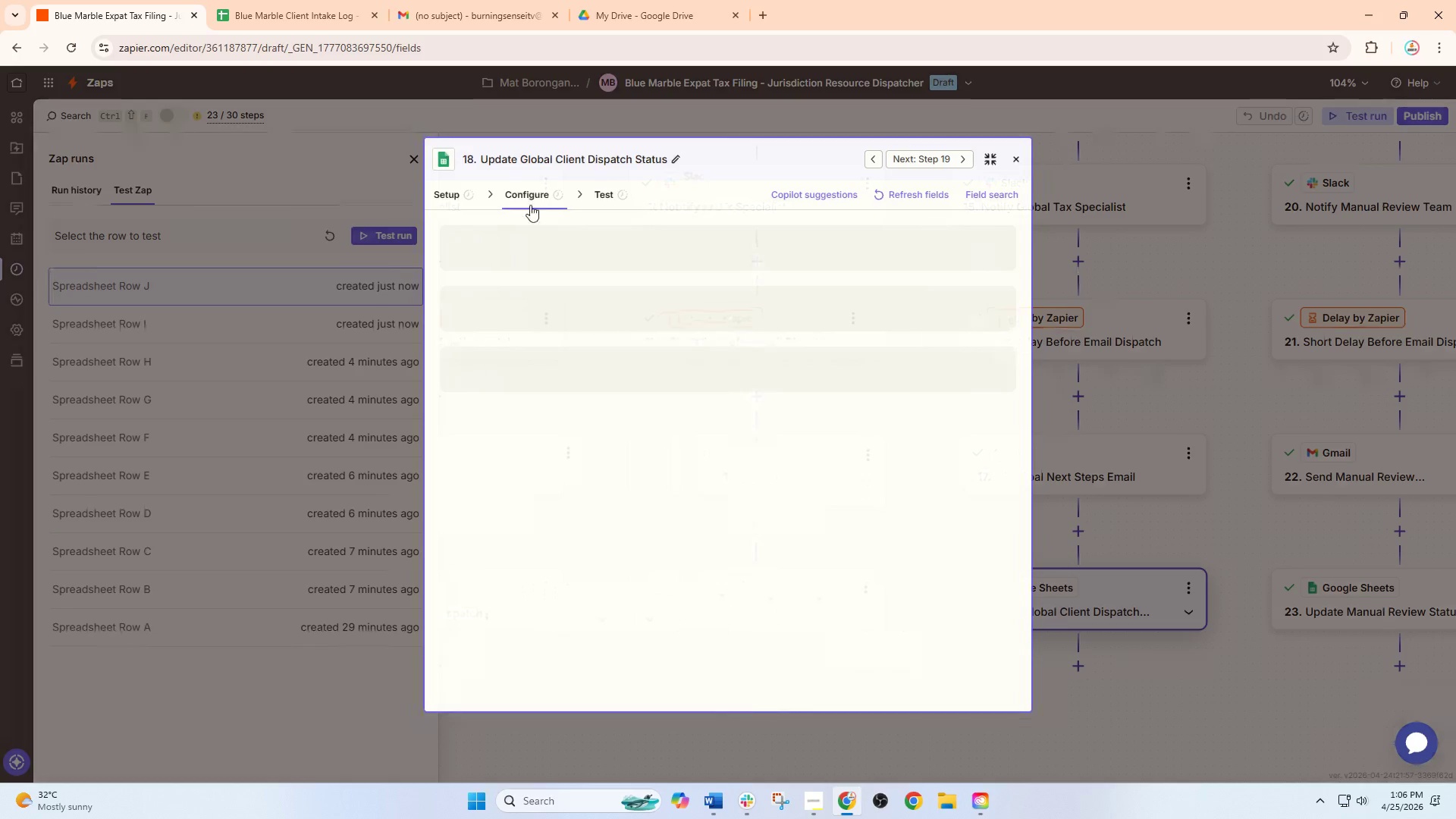 
left_click([519, 198])
 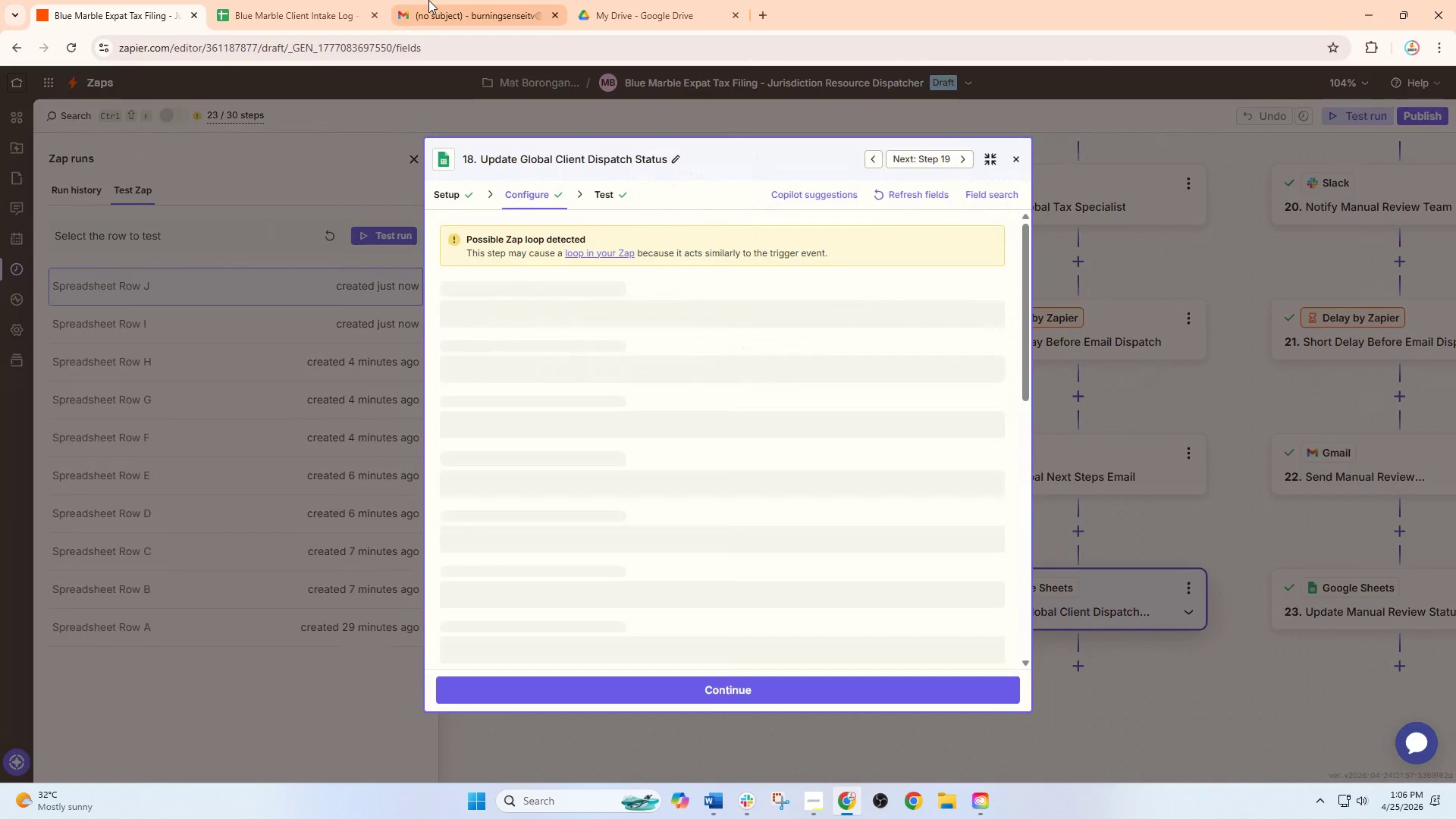 
double_click([312, 0])
 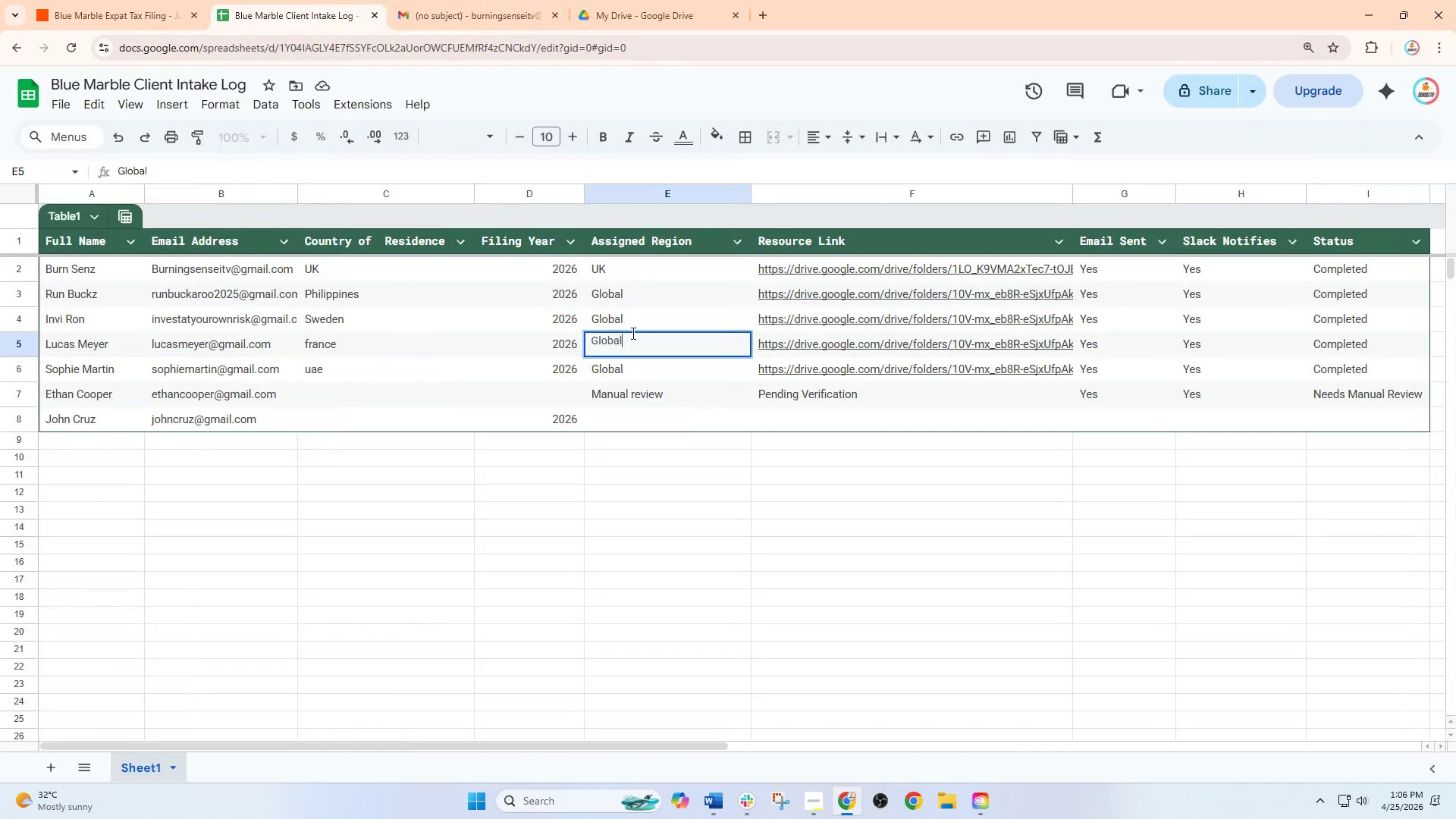 
double_click([633, 309])
 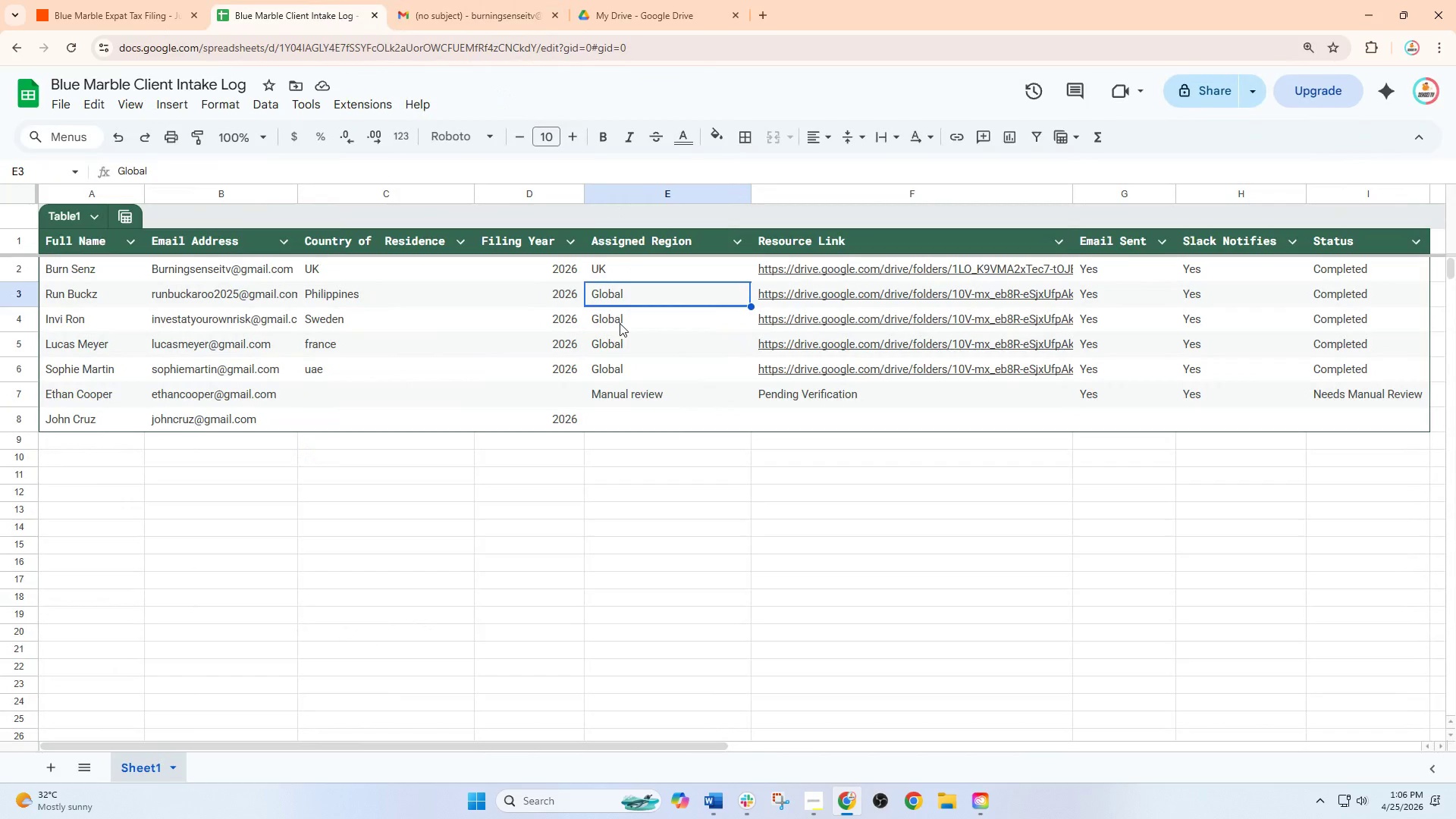 
left_click([620, 323])
 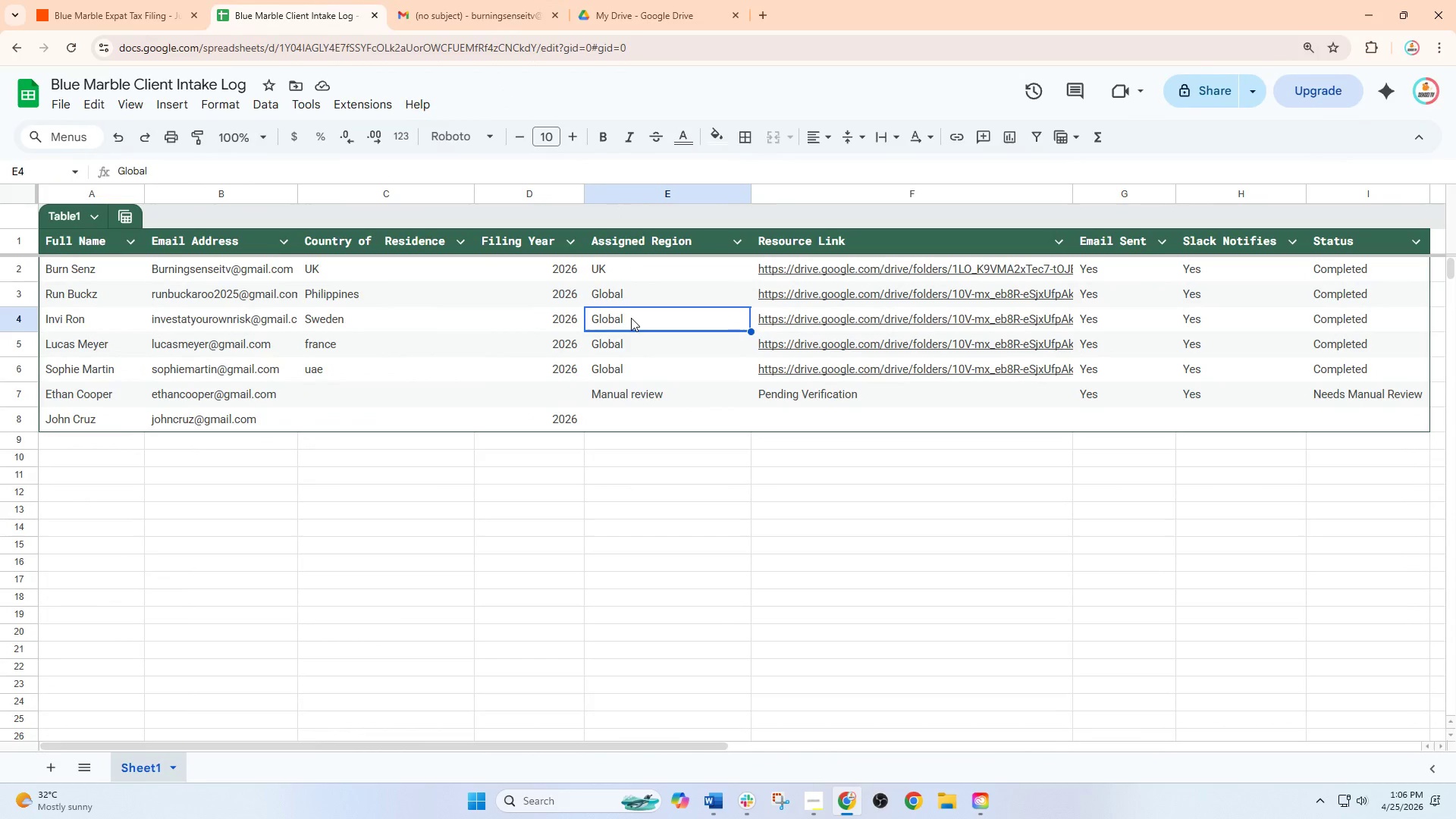 
double_click([629, 314])
 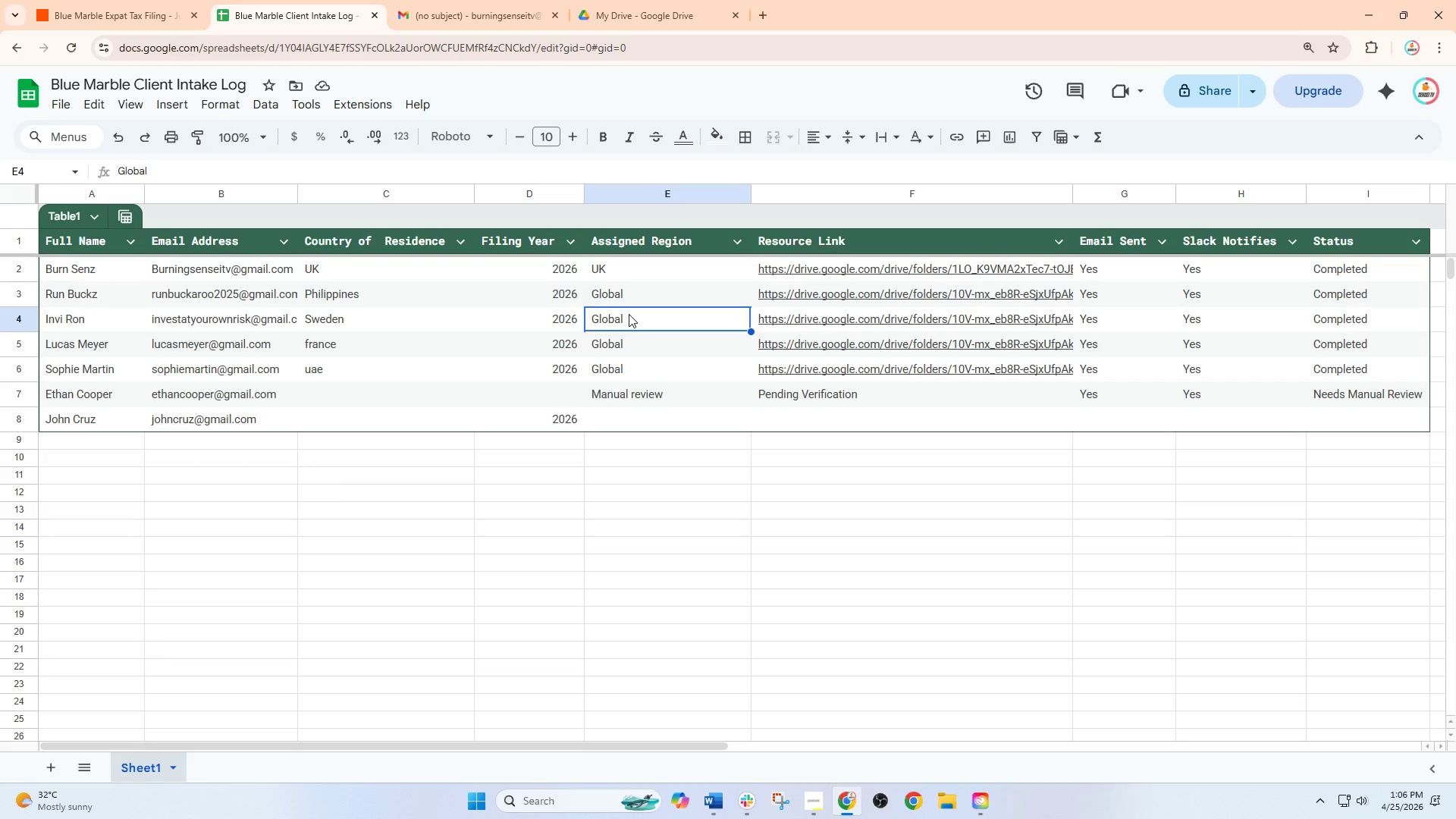 
double_click([629, 314])
 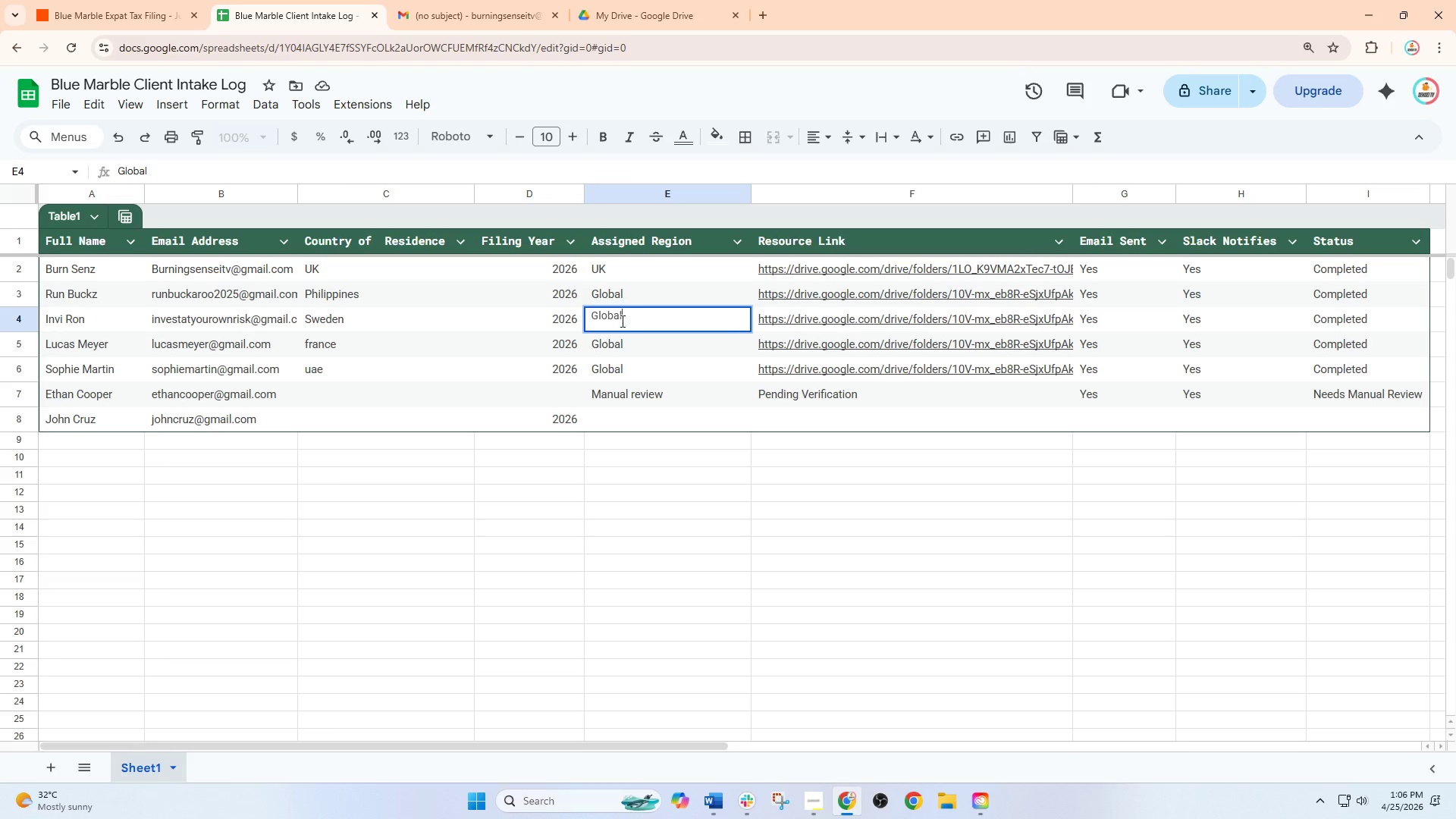 
left_click_drag(start_coordinate=[629, 321], to_coordinate=[556, 320])
 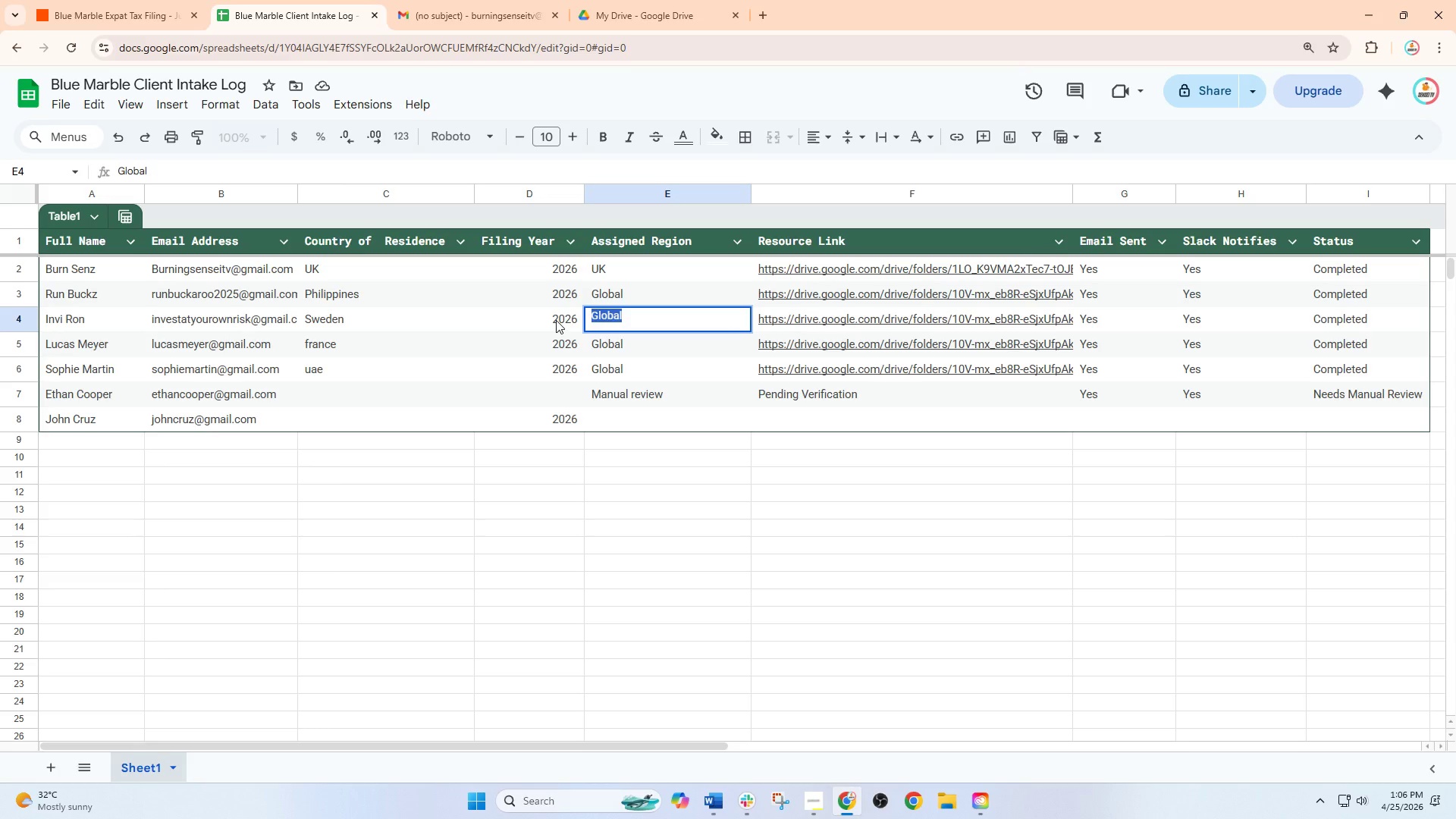 
type(EU)
 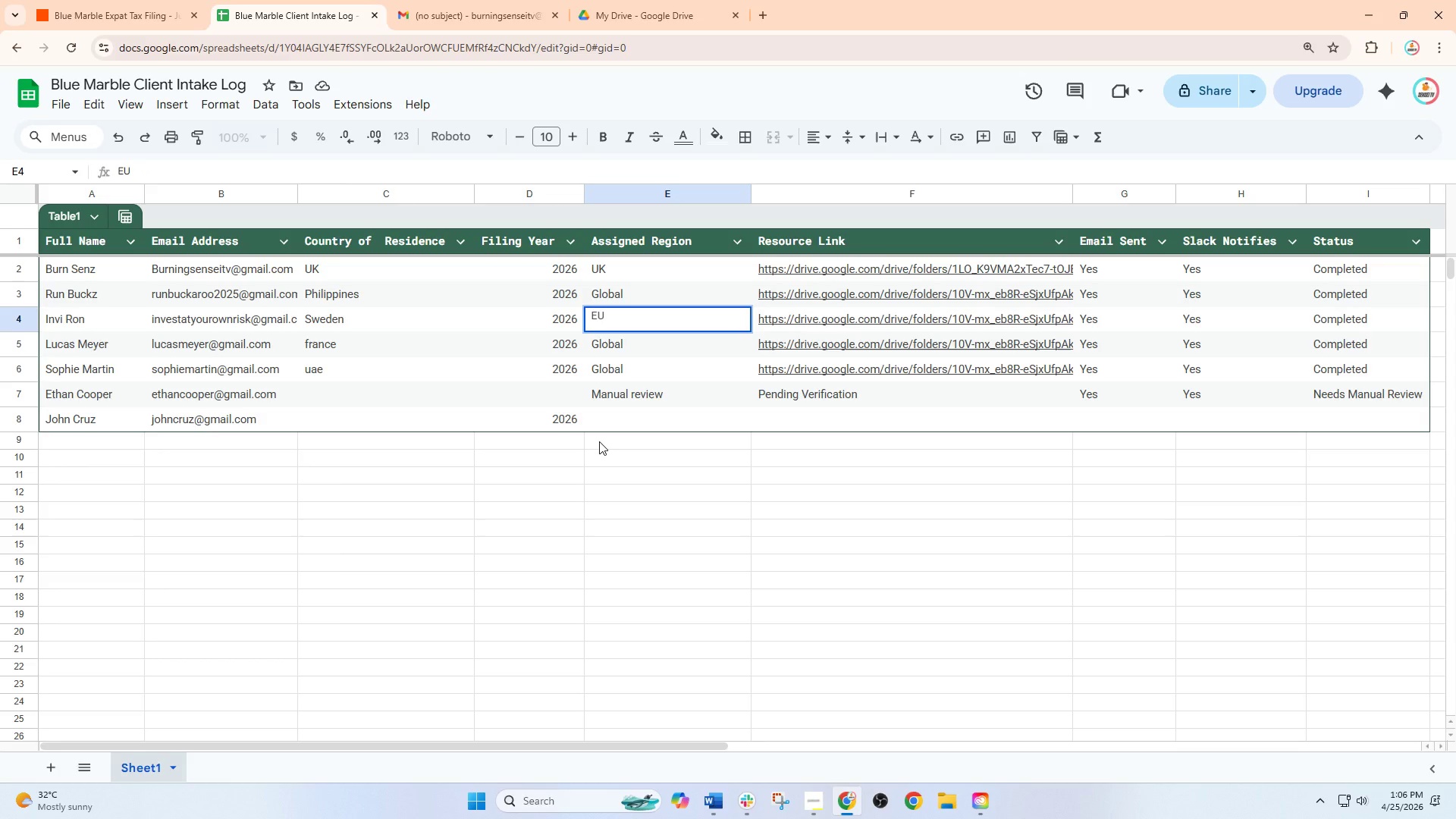 
left_click([606, 447])
 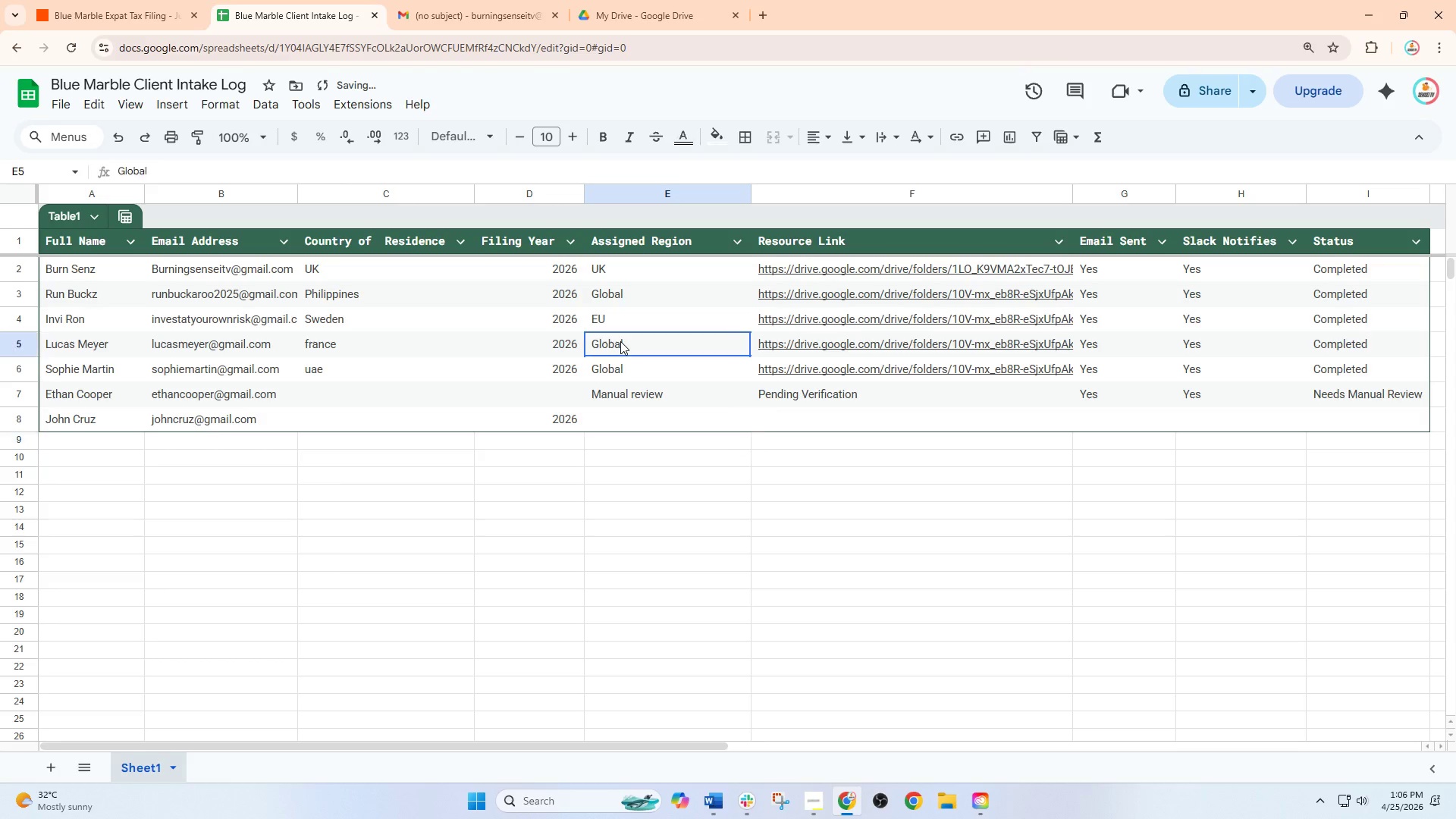 
double_click([620, 341])
 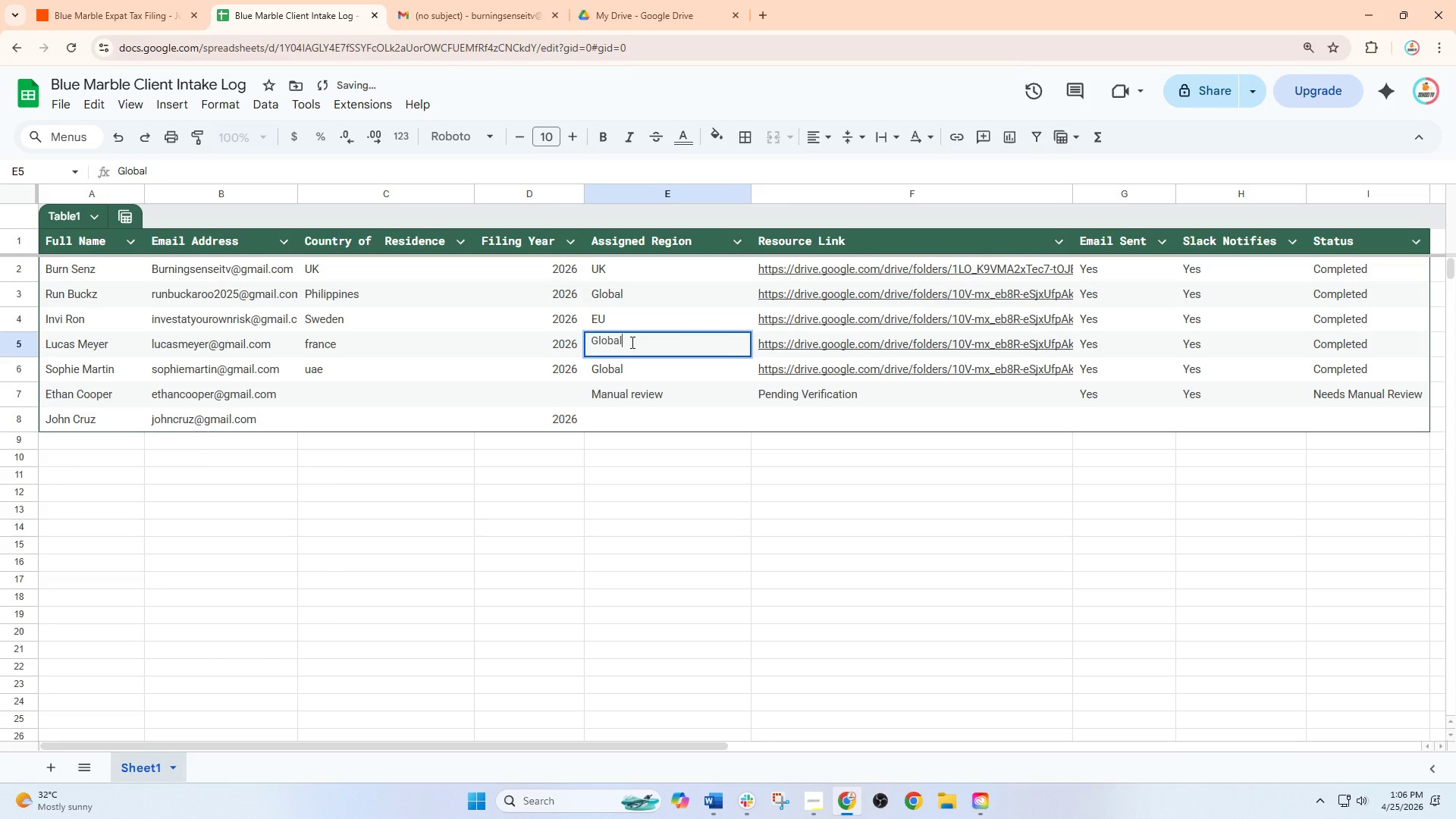 
left_click_drag(start_coordinate=[645, 342], to_coordinate=[566, 344])
 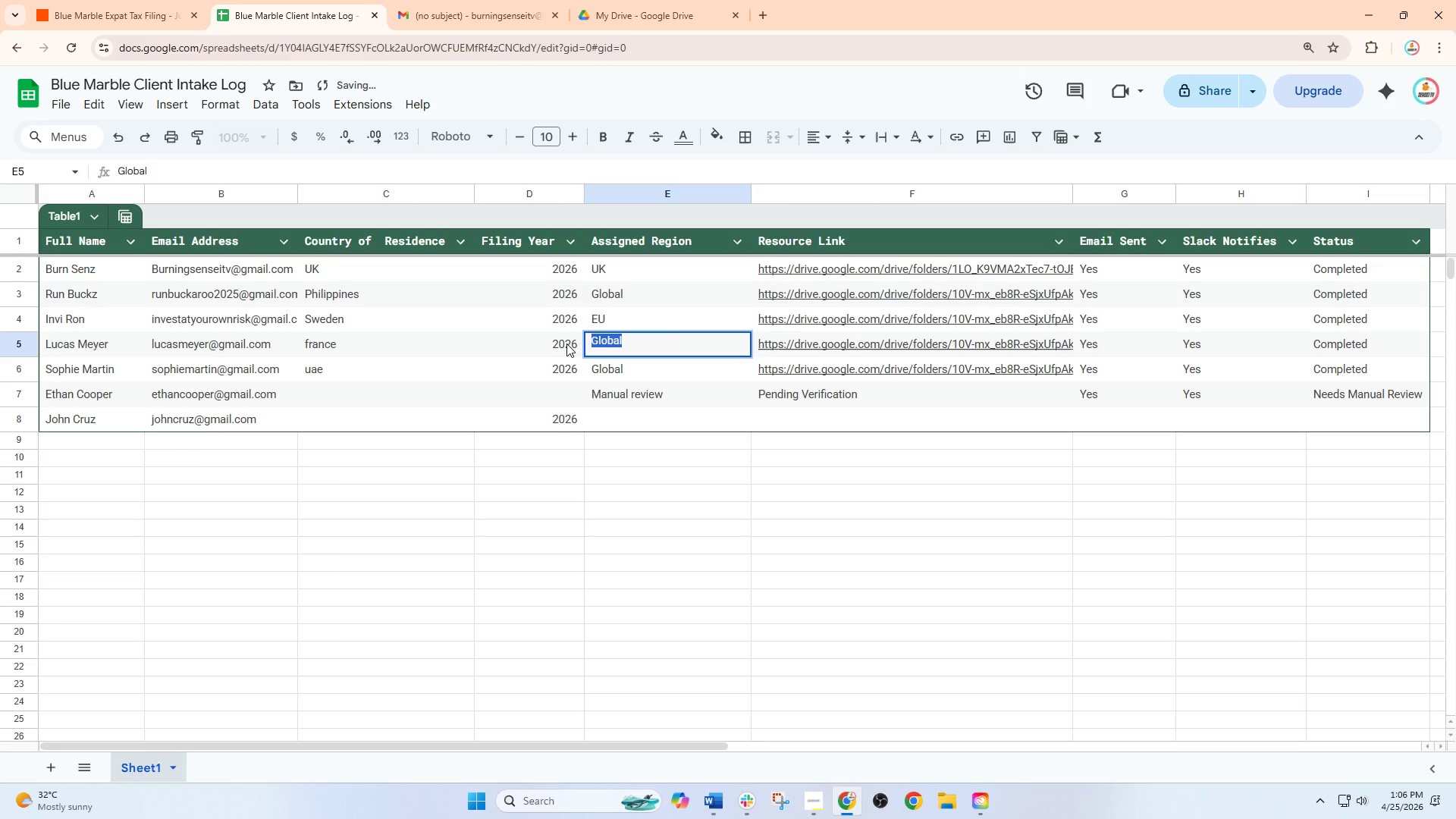 
type(EU)
 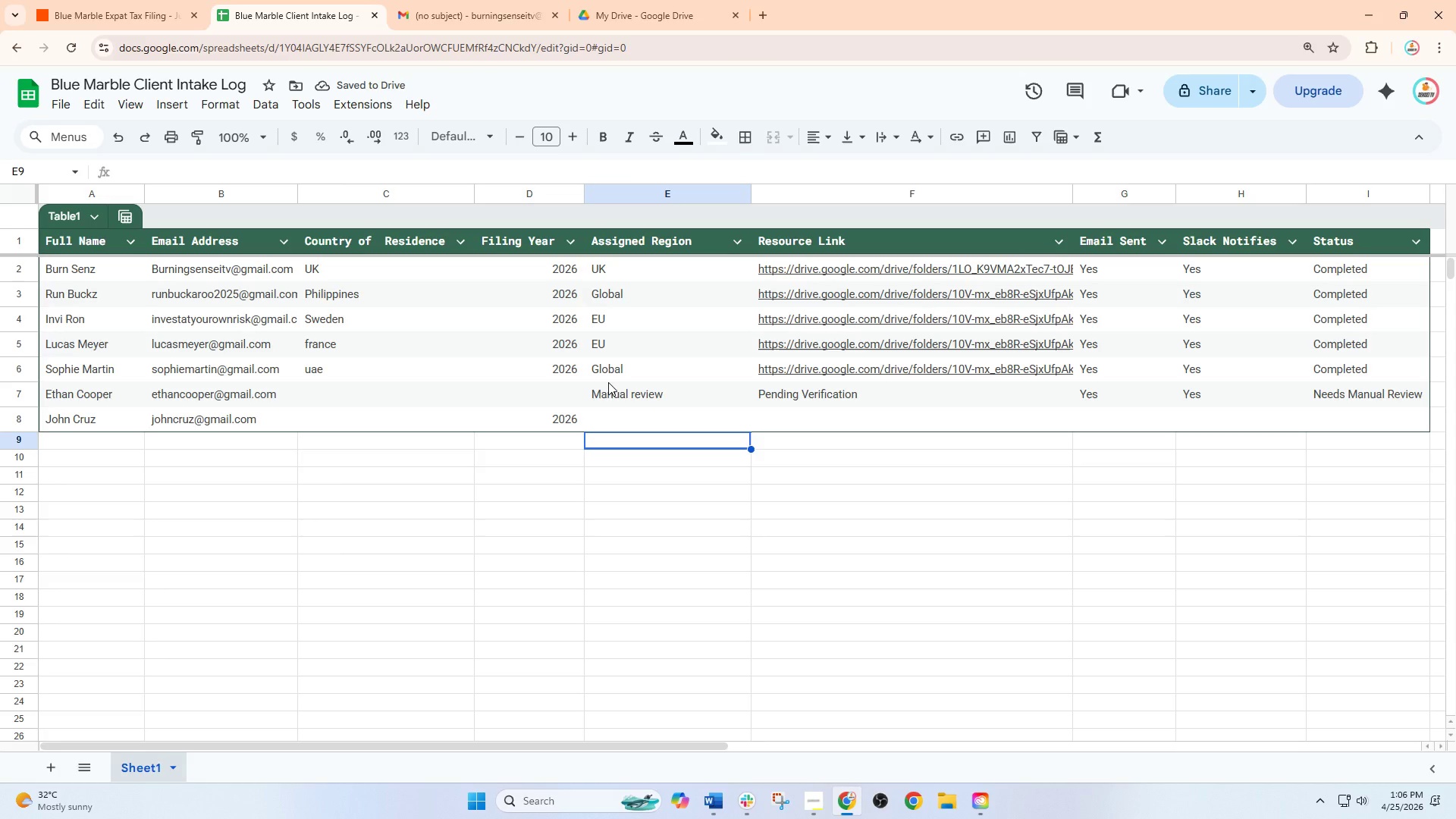 
wait(7.58)
 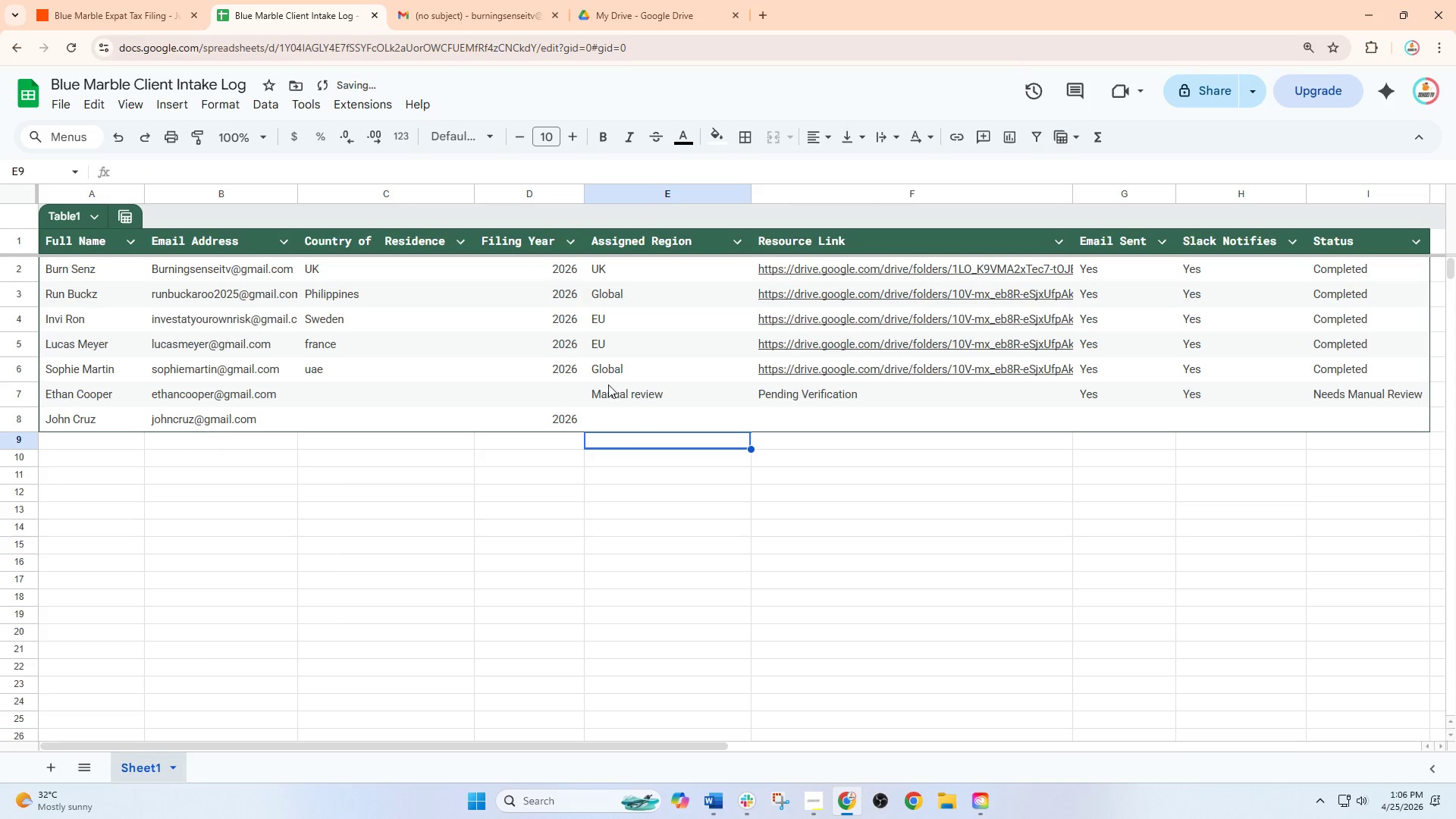 
left_click([152, 0])
 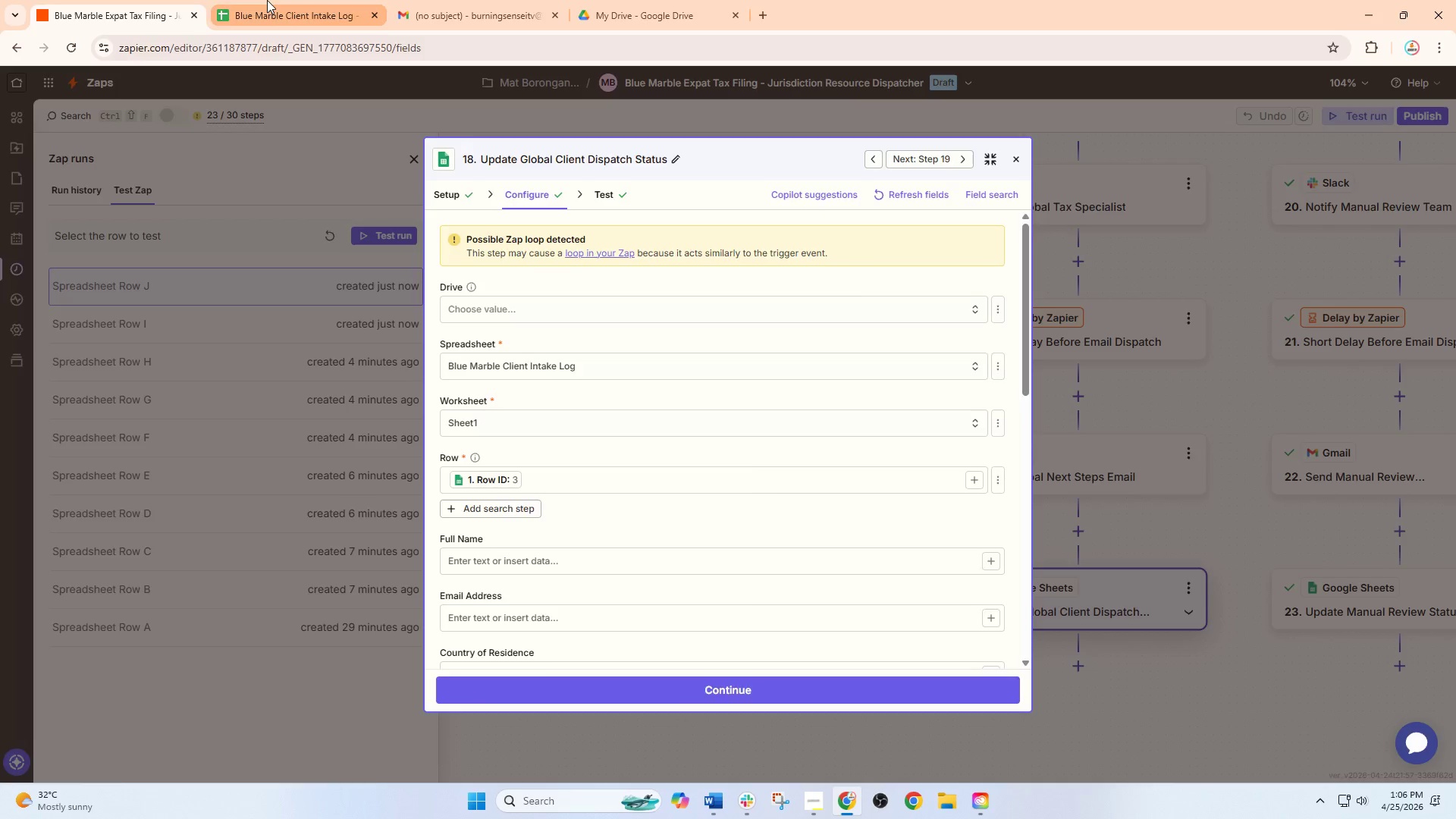 
left_click([267, 0])
 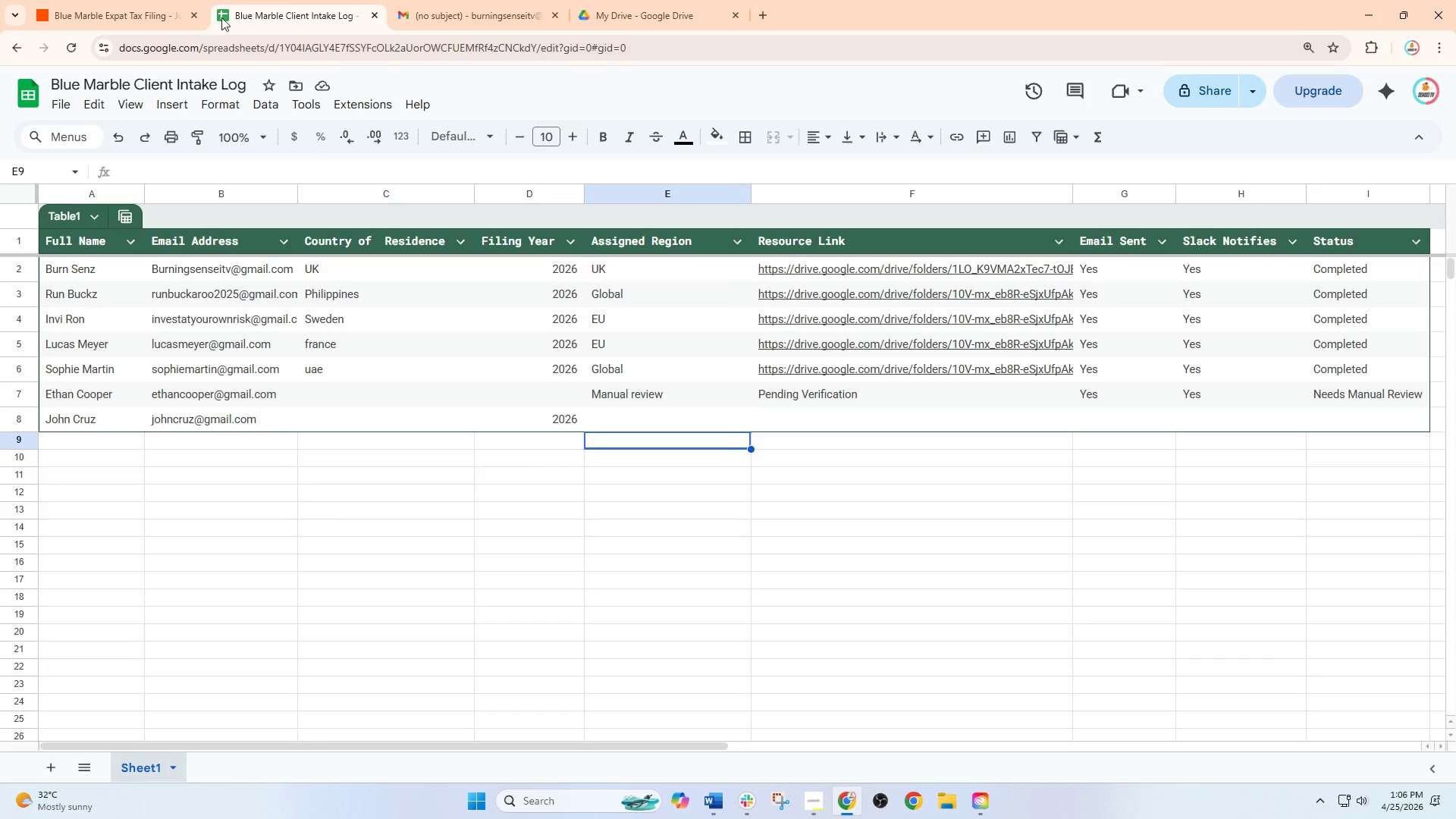 
left_click([134, 0])
 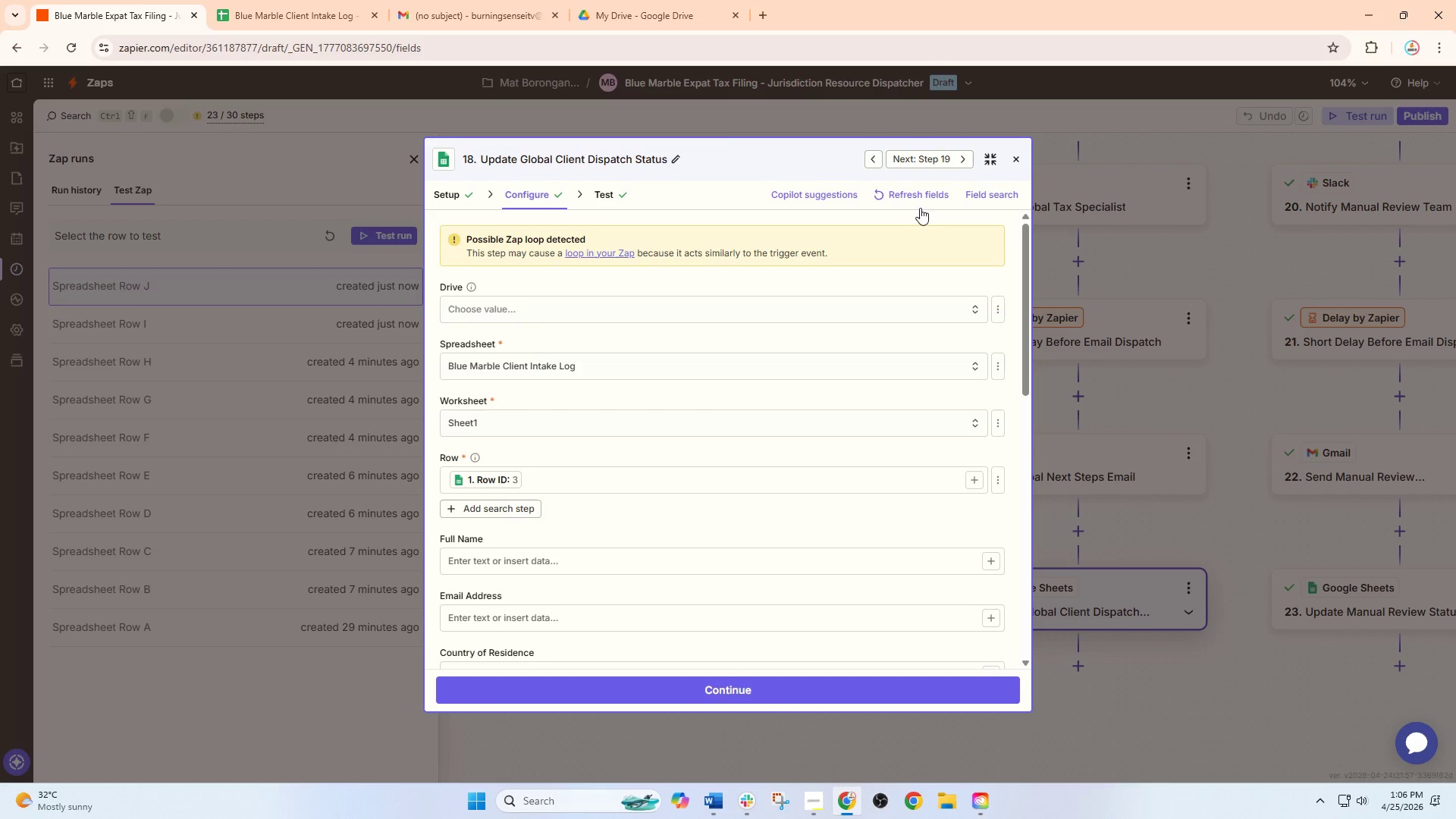 
scroll: coordinate [733, 469], scroll_direction: down, amount: 6.0
 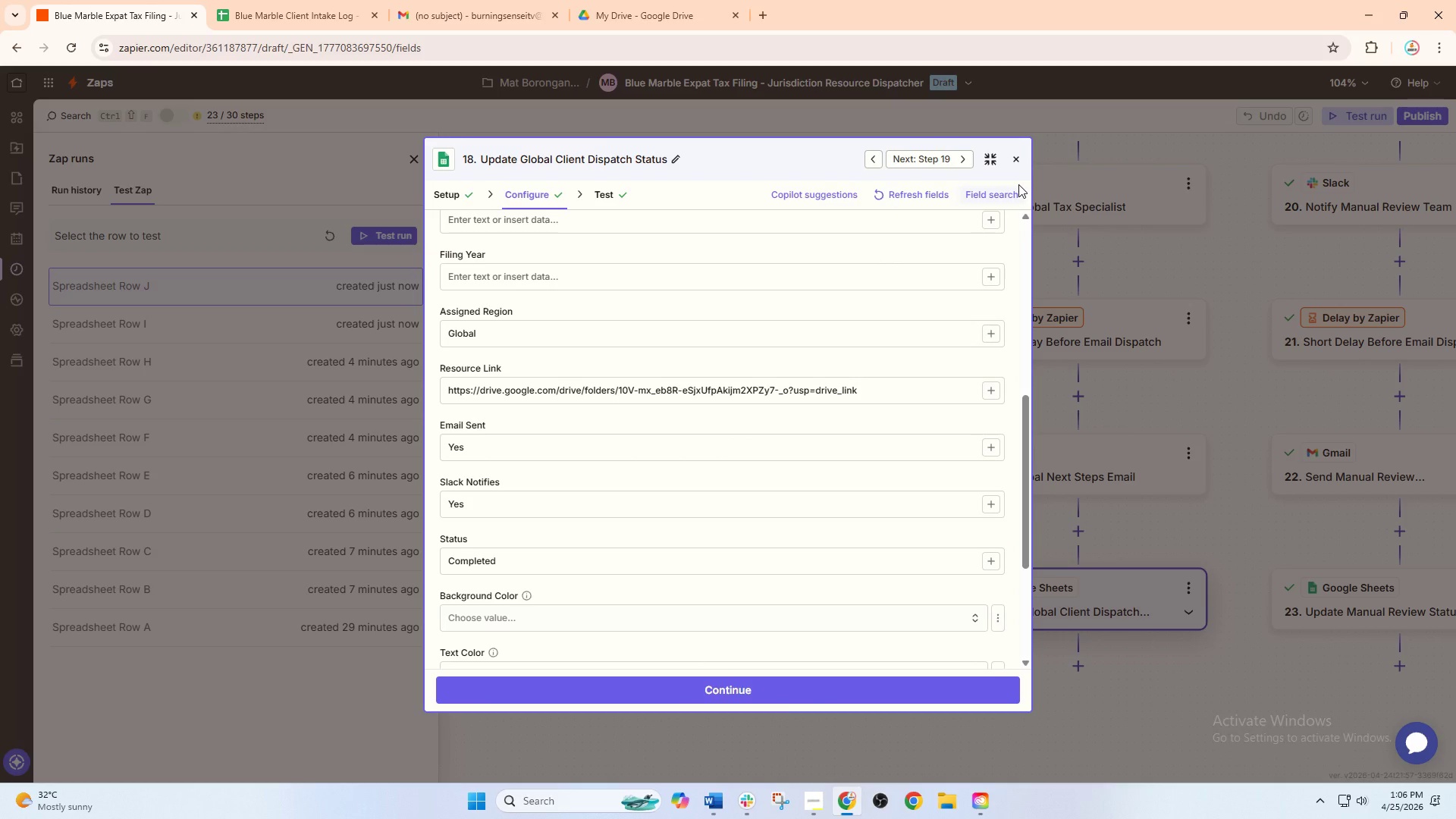 
left_click([1015, 158])
 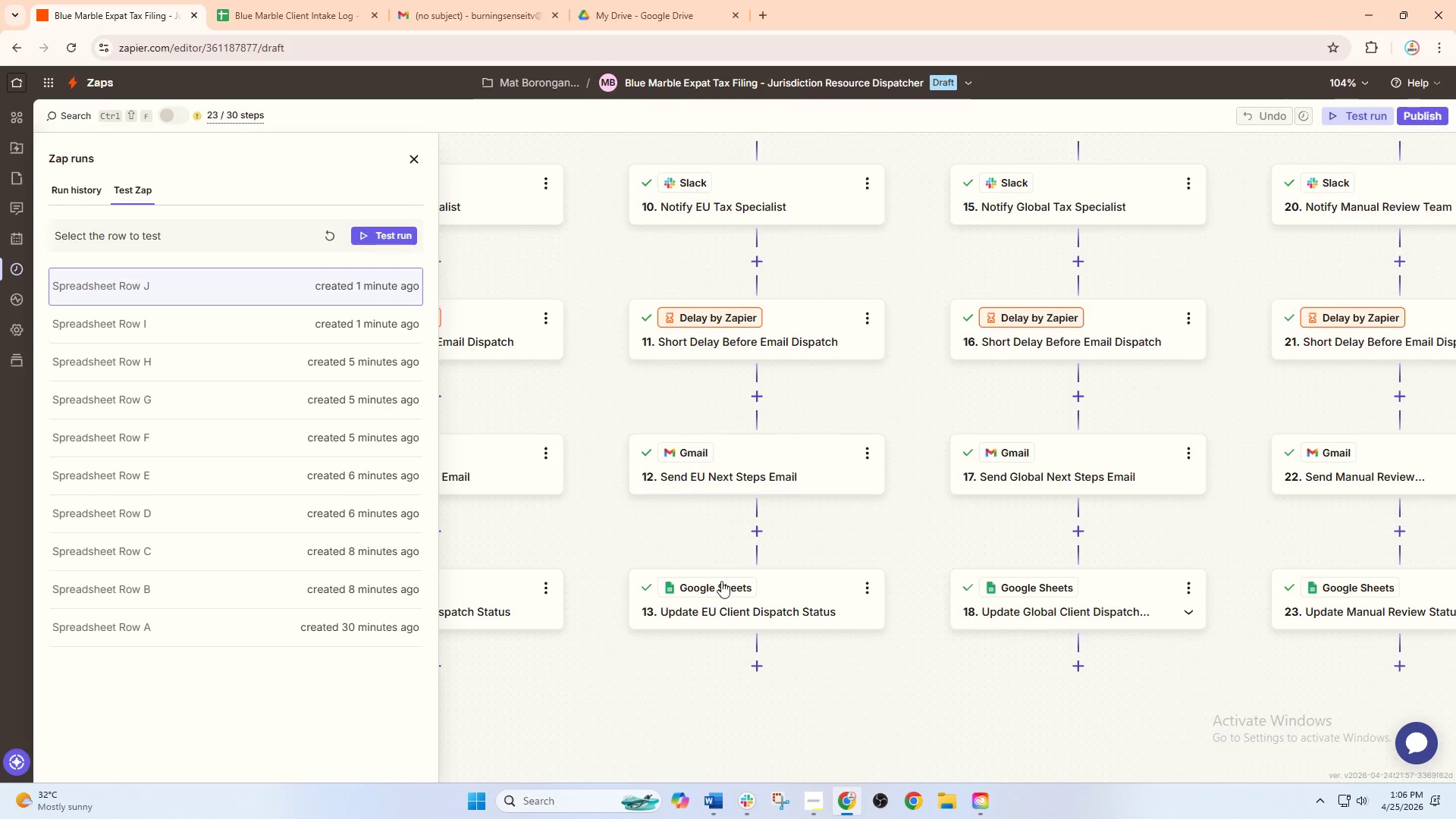 
left_click([721, 585])
 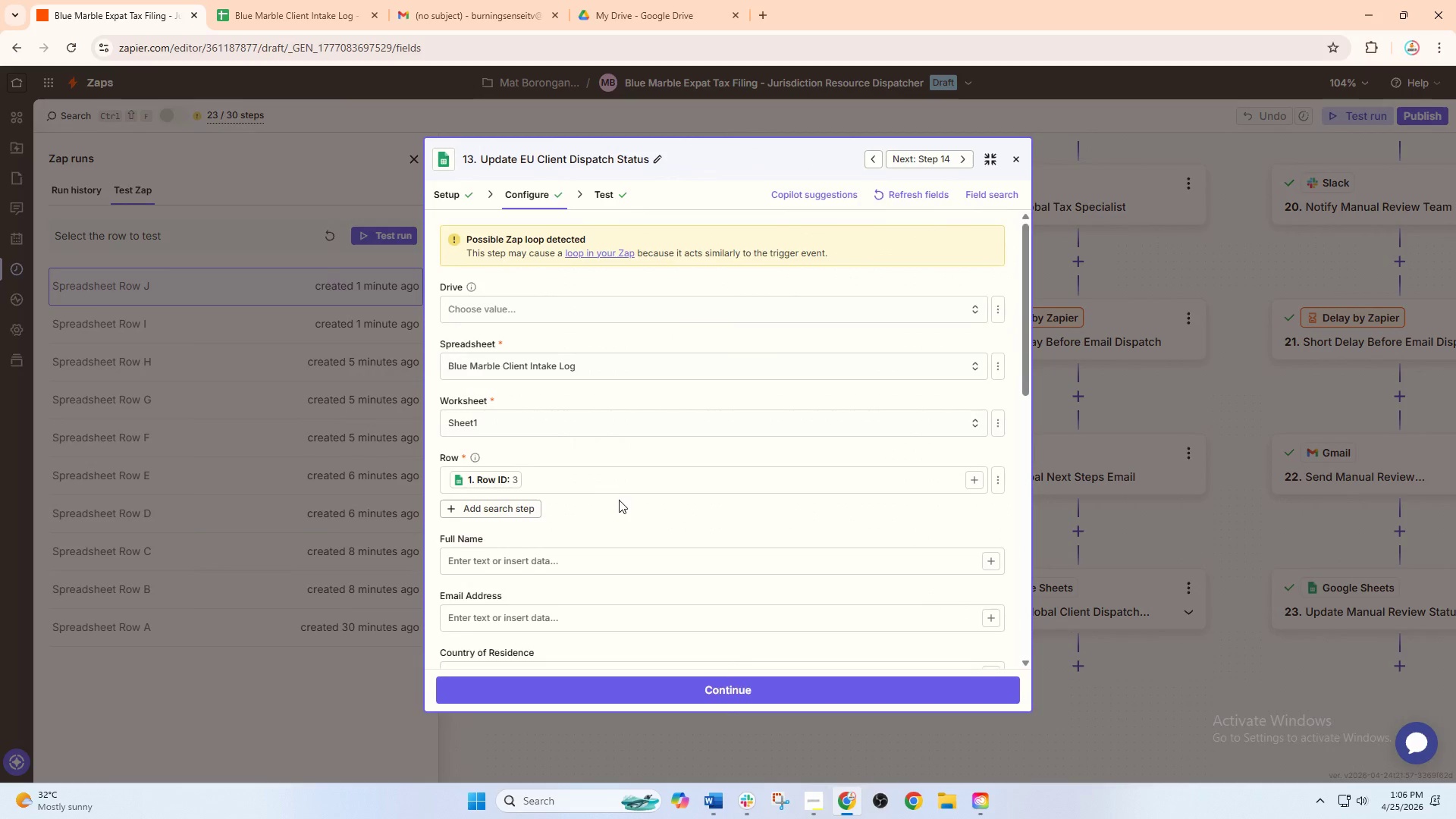 
scroll: coordinate [617, 498], scroll_direction: down, amount: 4.0
 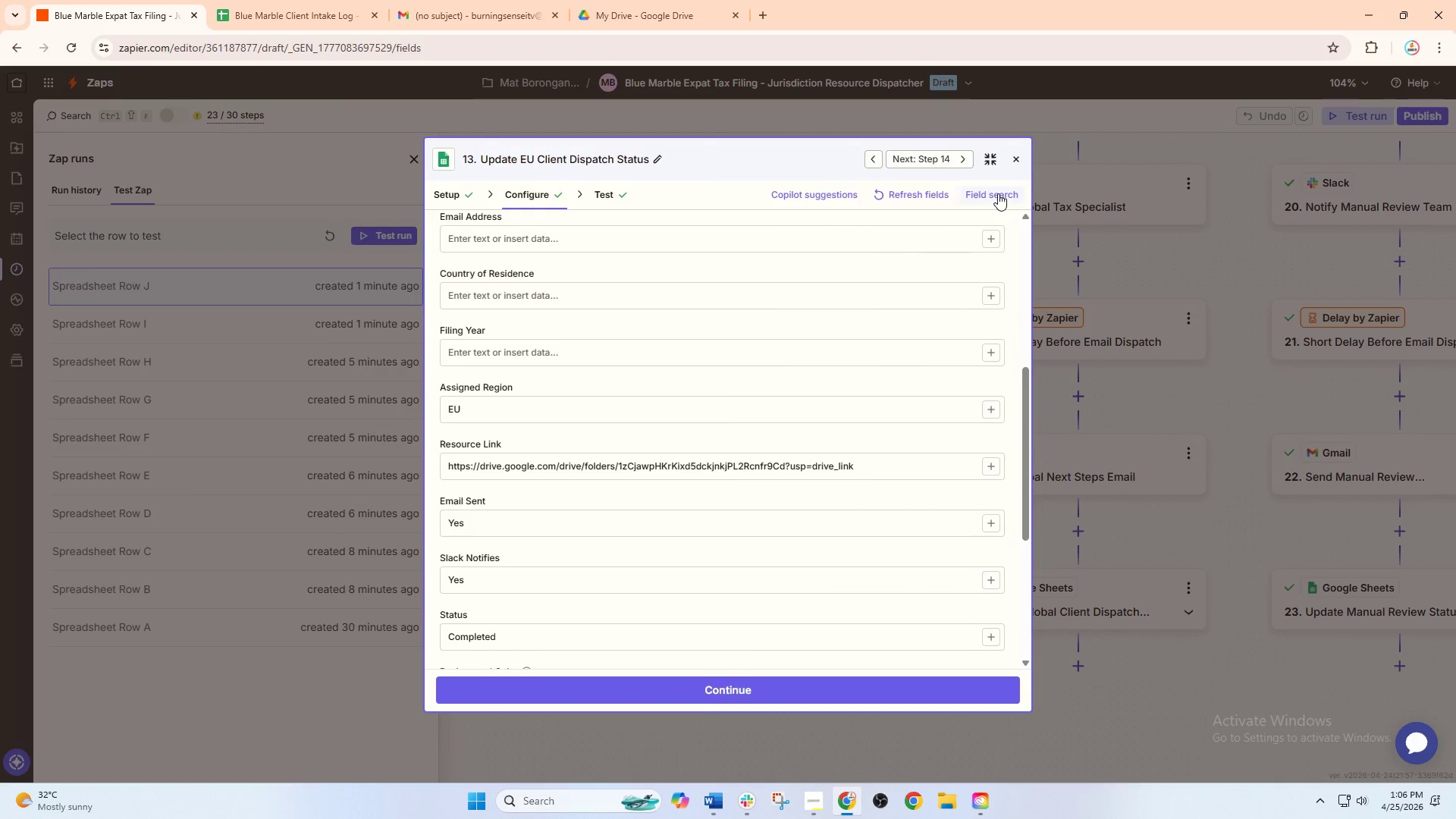 
left_click([1013, 158])
 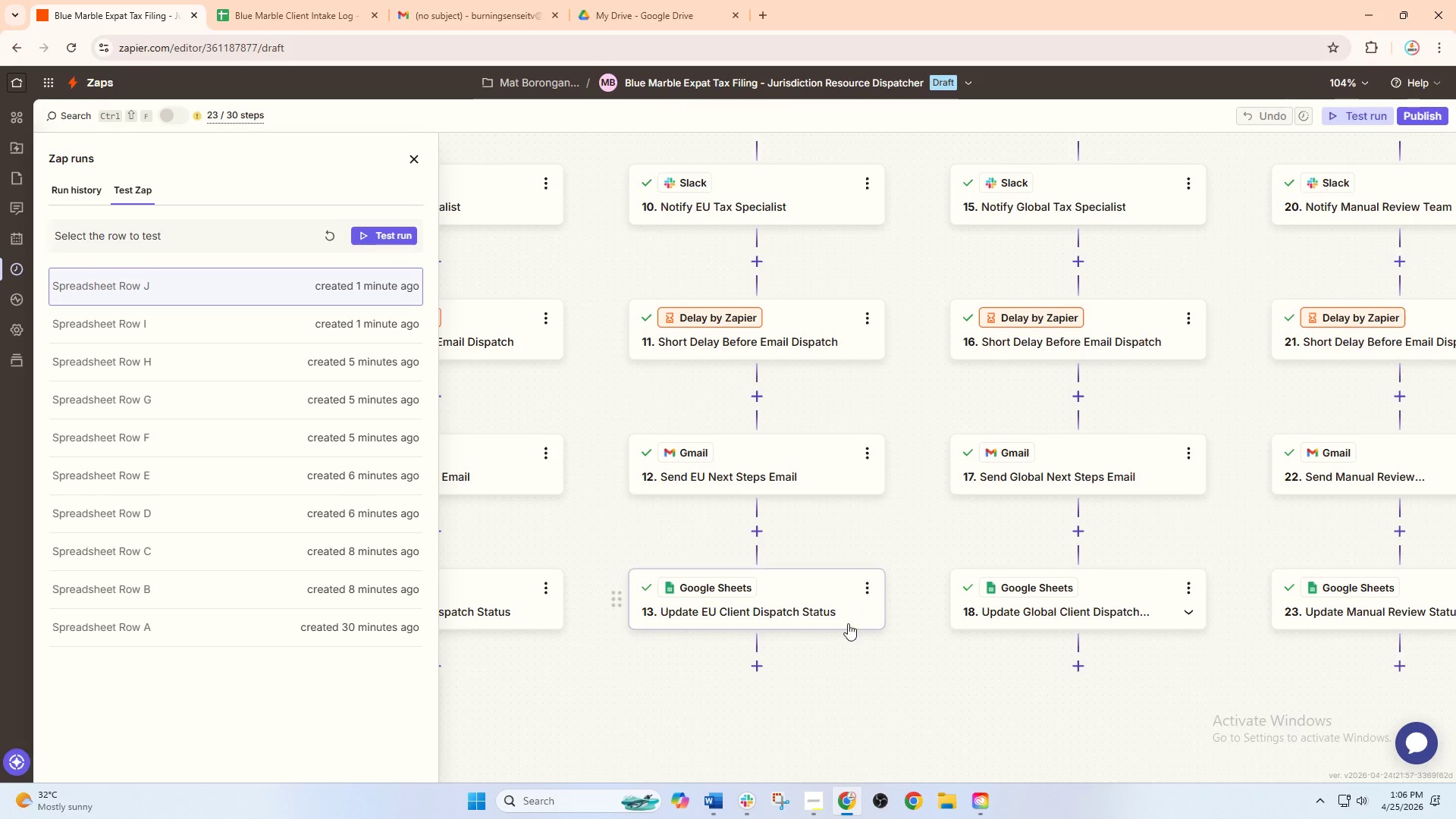 
left_click_drag(start_coordinate=[849, 665], to_coordinate=[990, 632])
 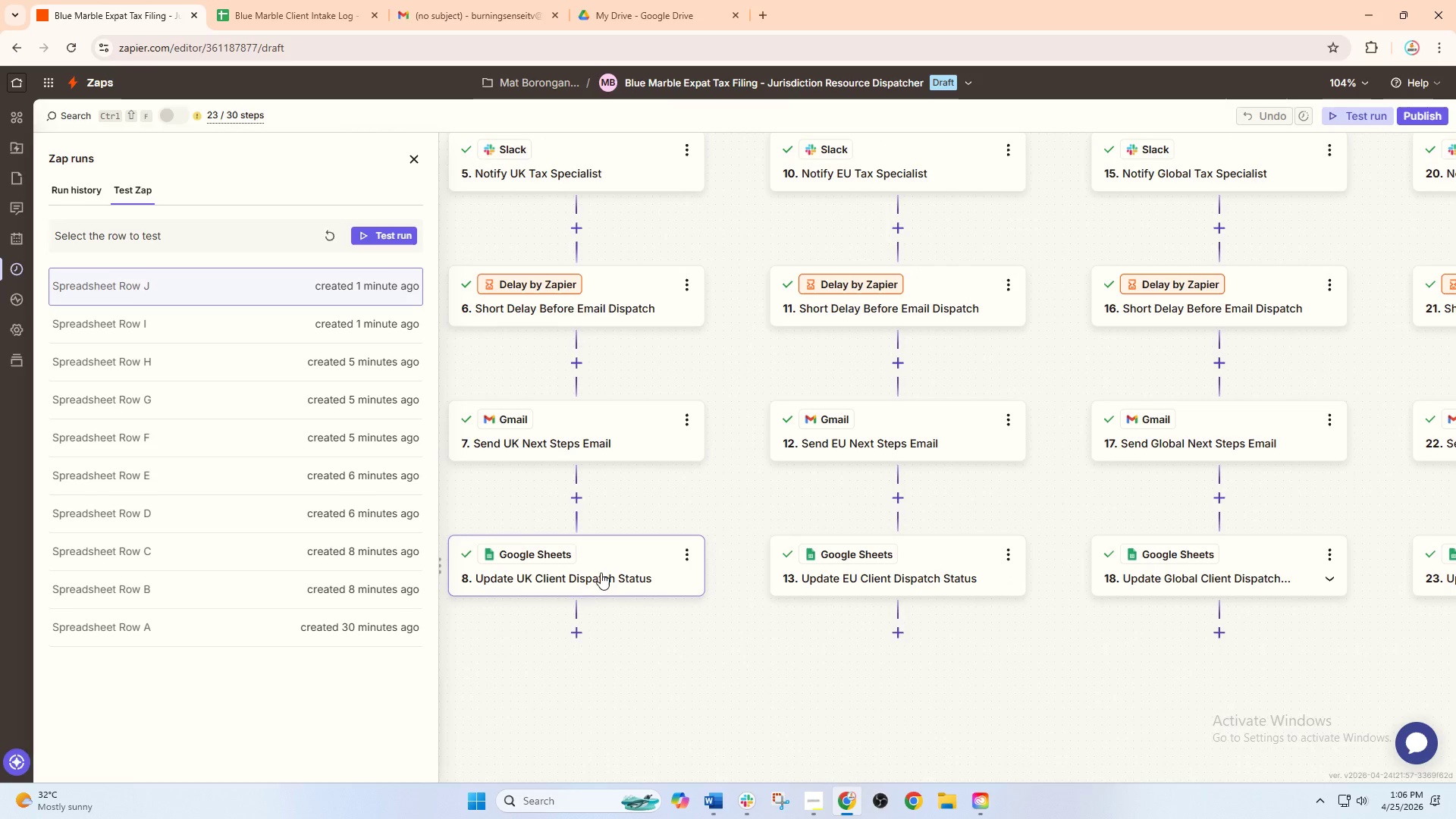 
left_click([599, 571])
 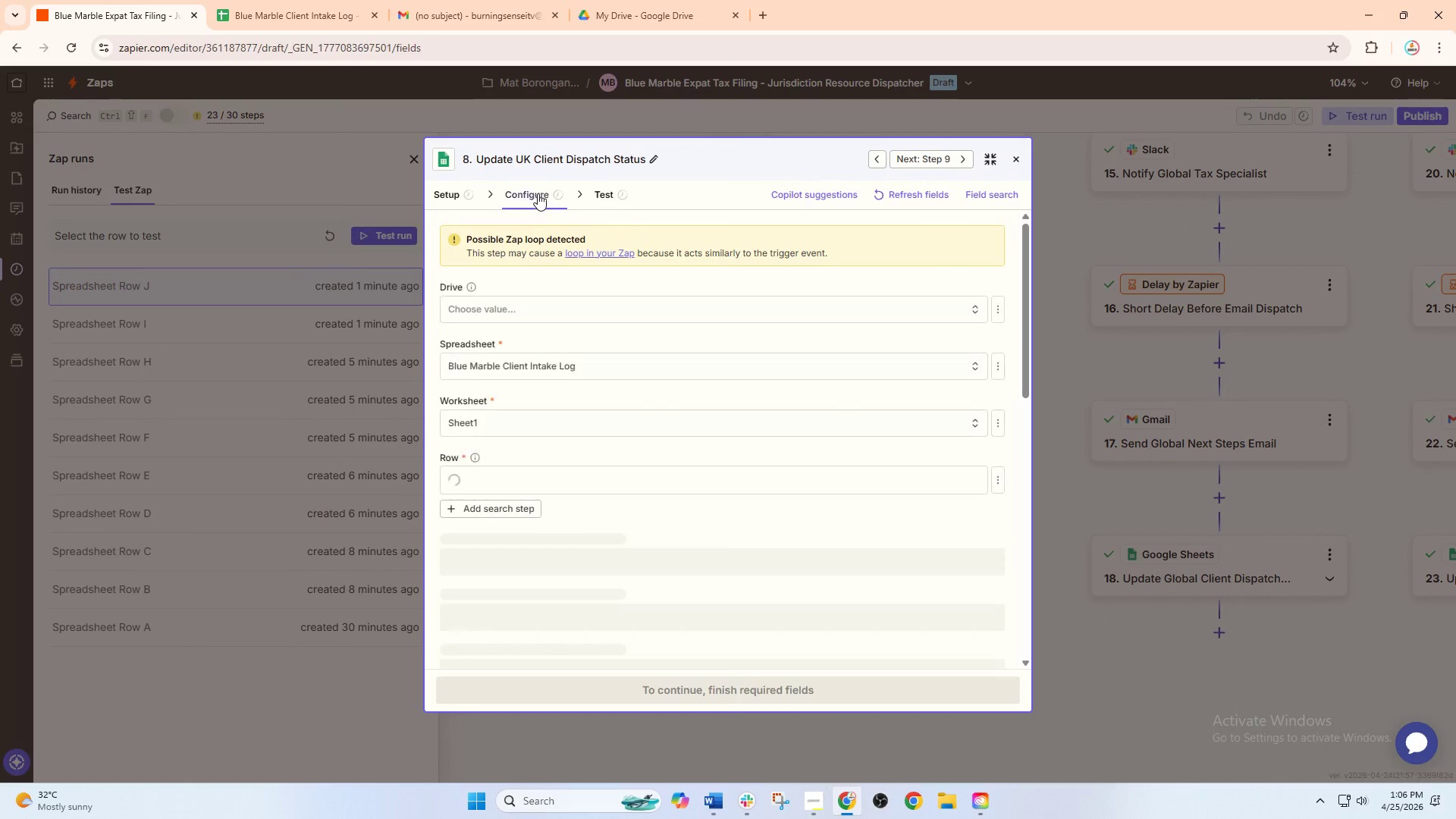 
scroll: coordinate [597, 457], scroll_direction: down, amount: 5.0
 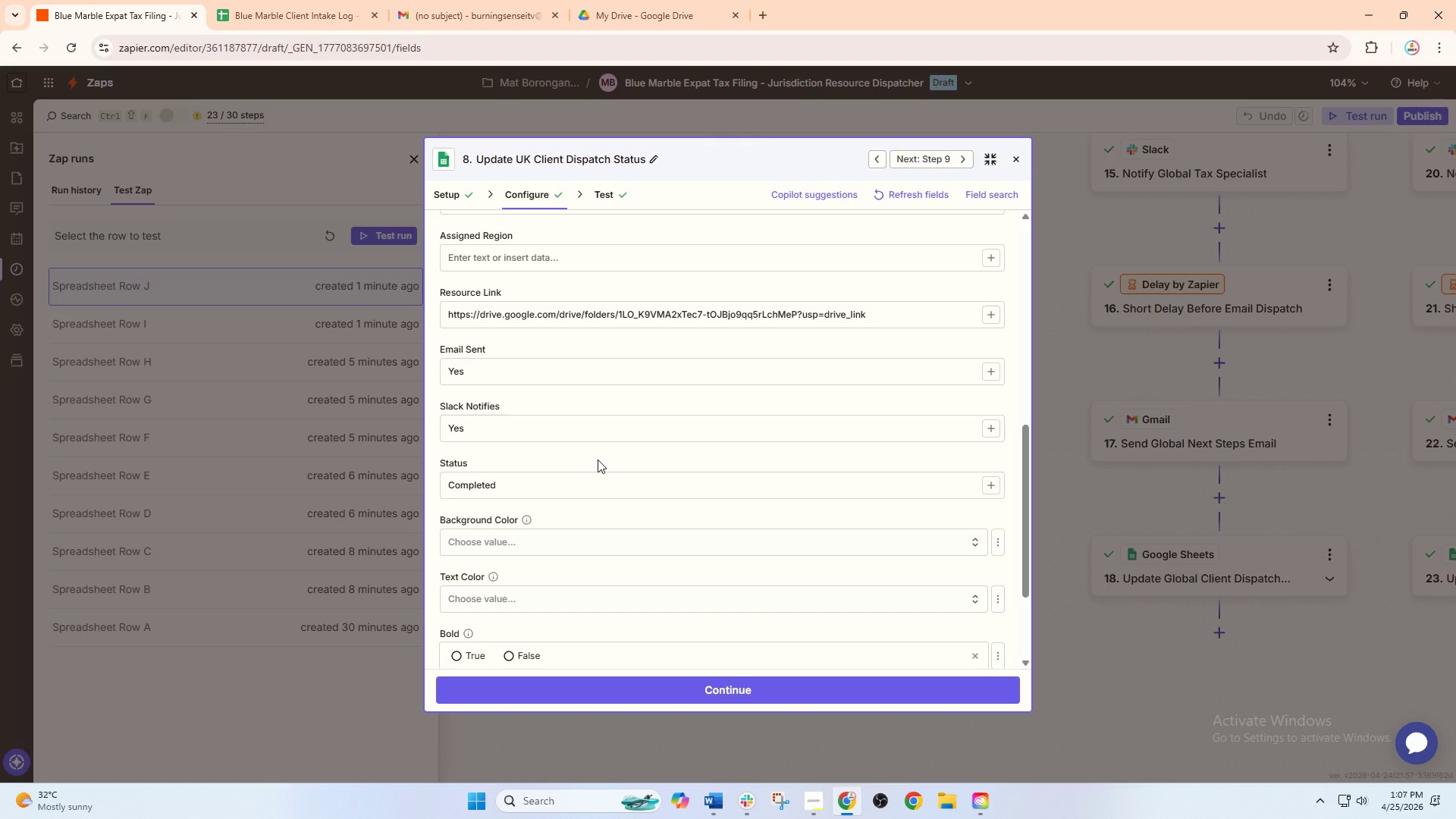 
scroll: coordinate [598, 462], scroll_direction: up, amount: 3.0
 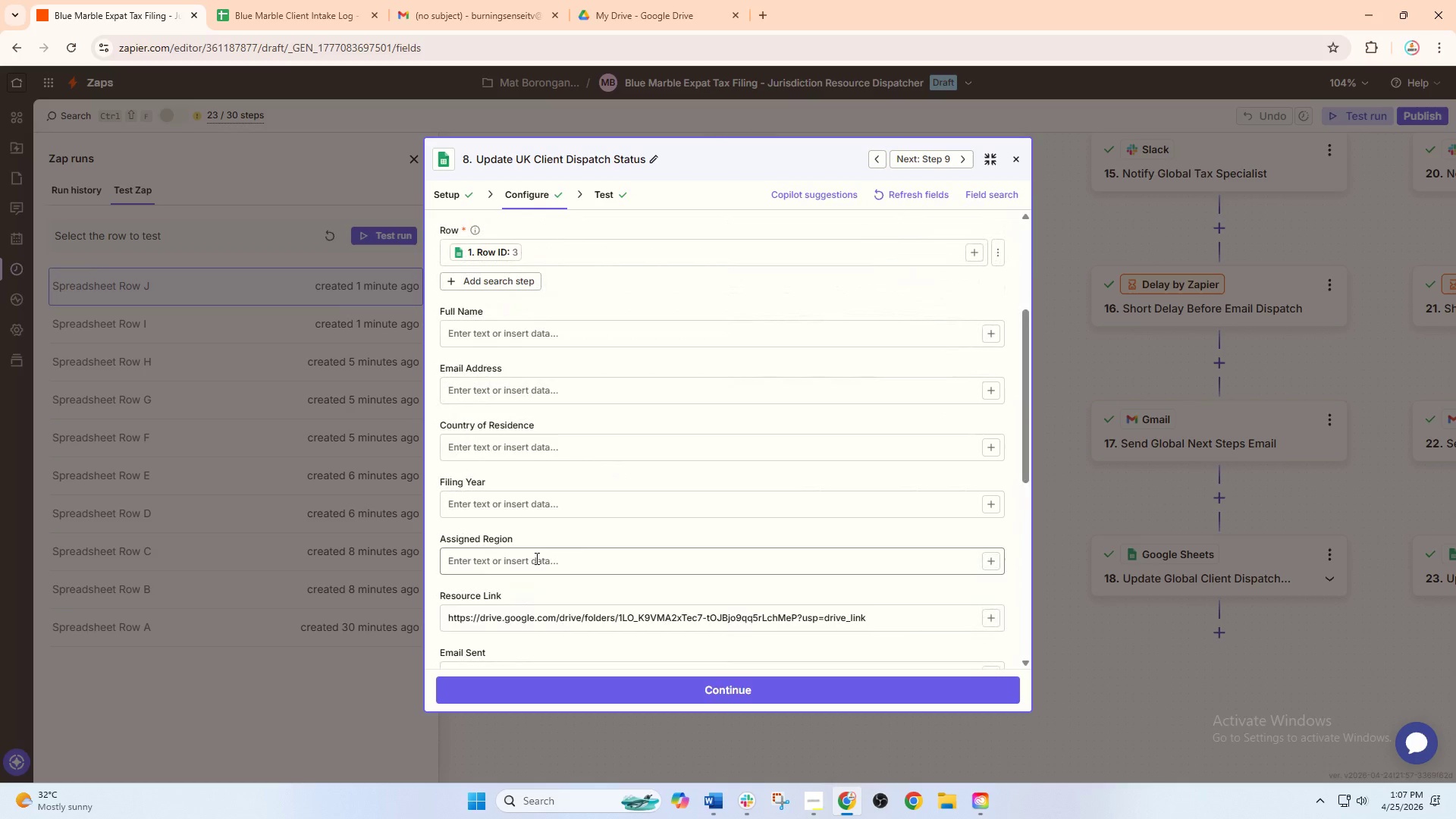 
left_click([535, 558])
 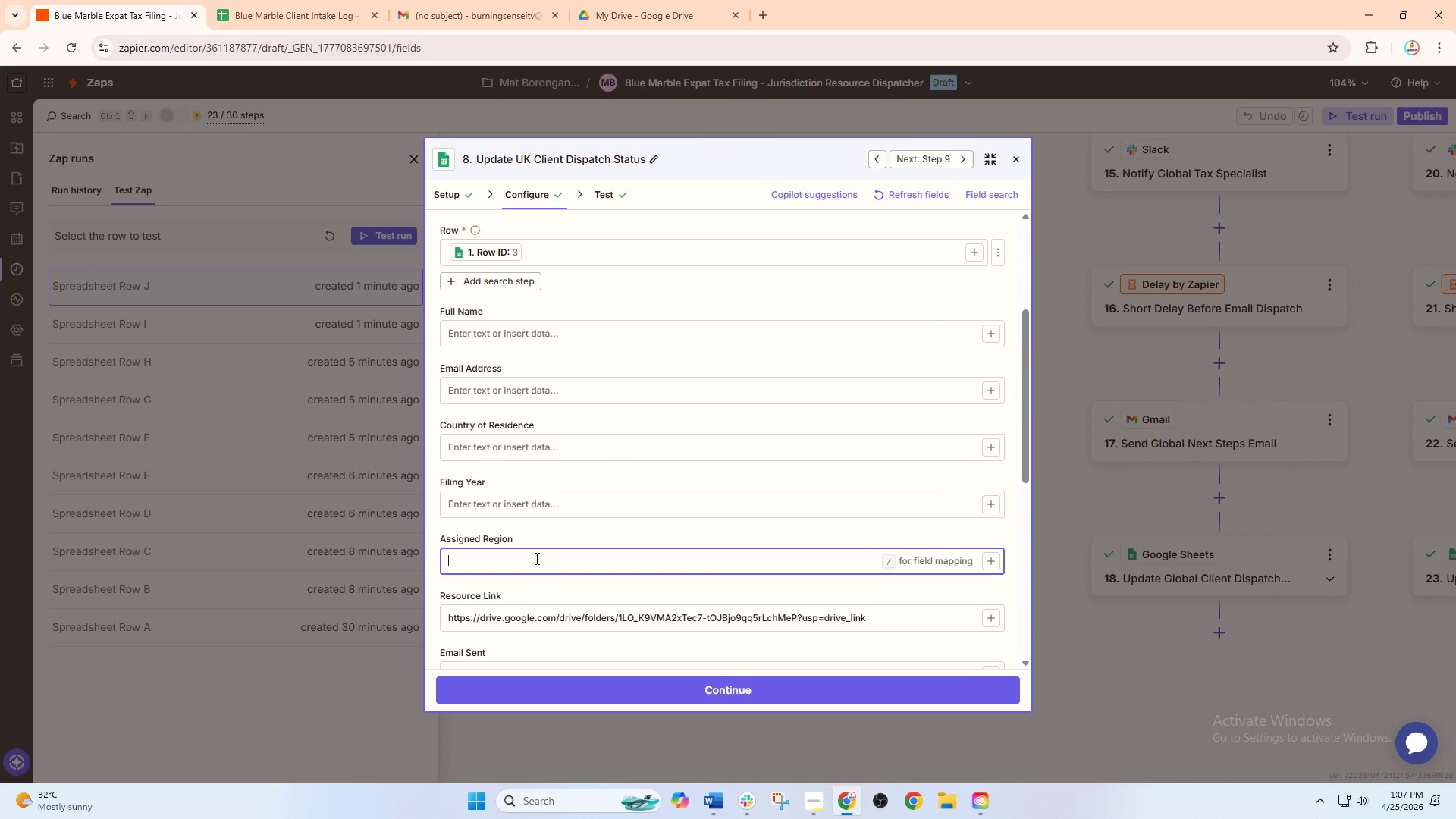 
type(UK)
 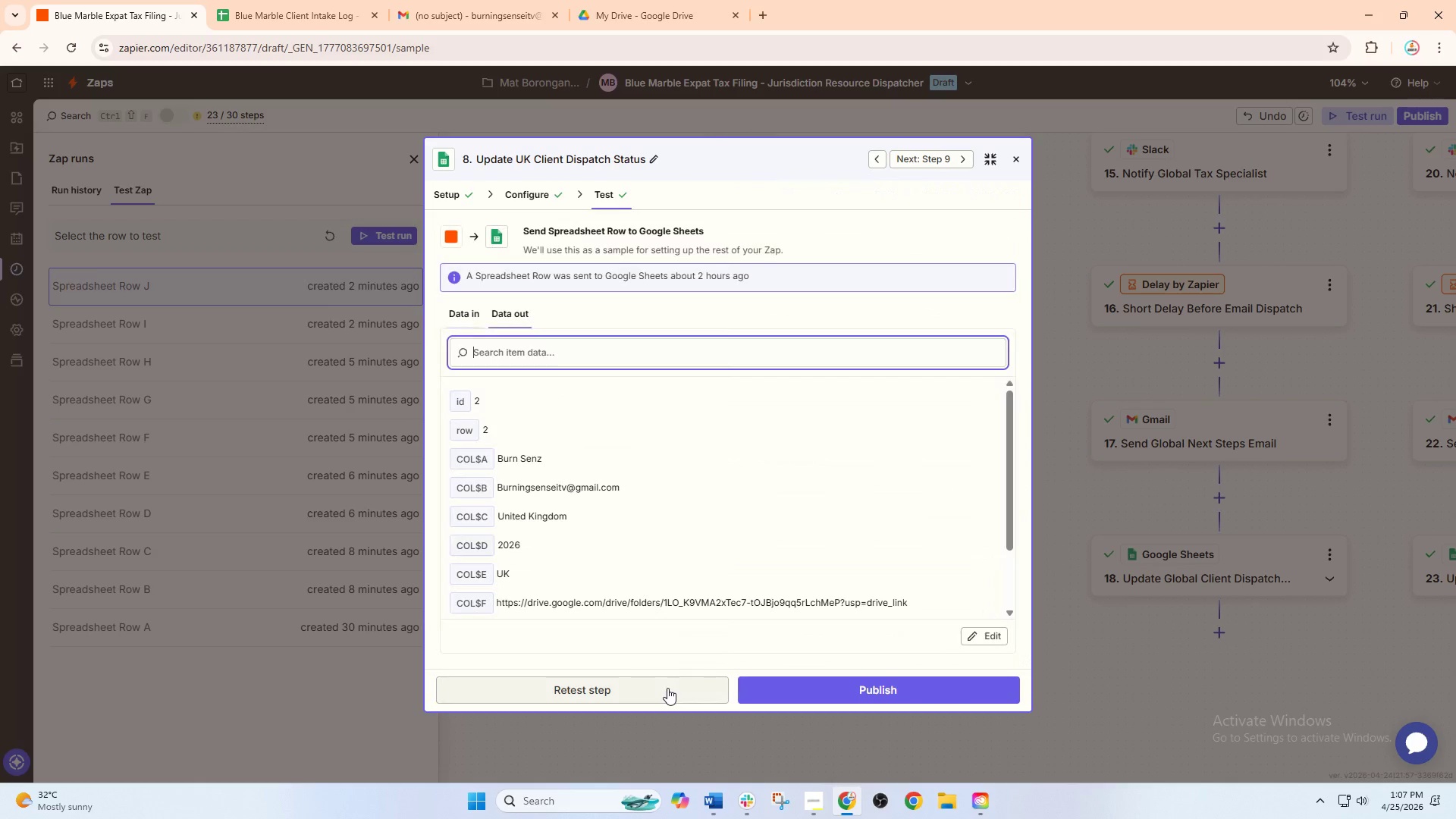 
left_click([664, 688])
 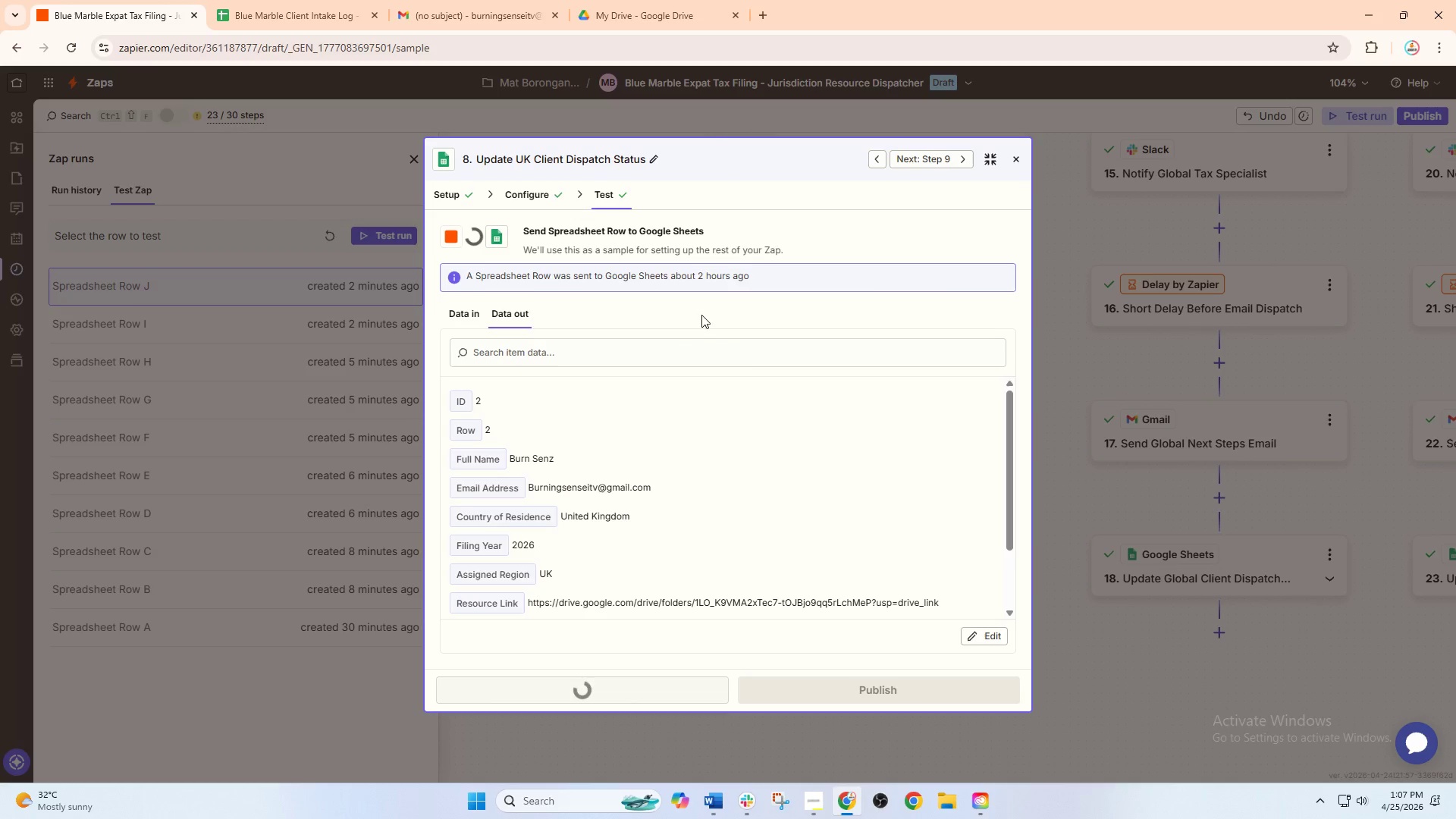 
left_click([292, 0])
 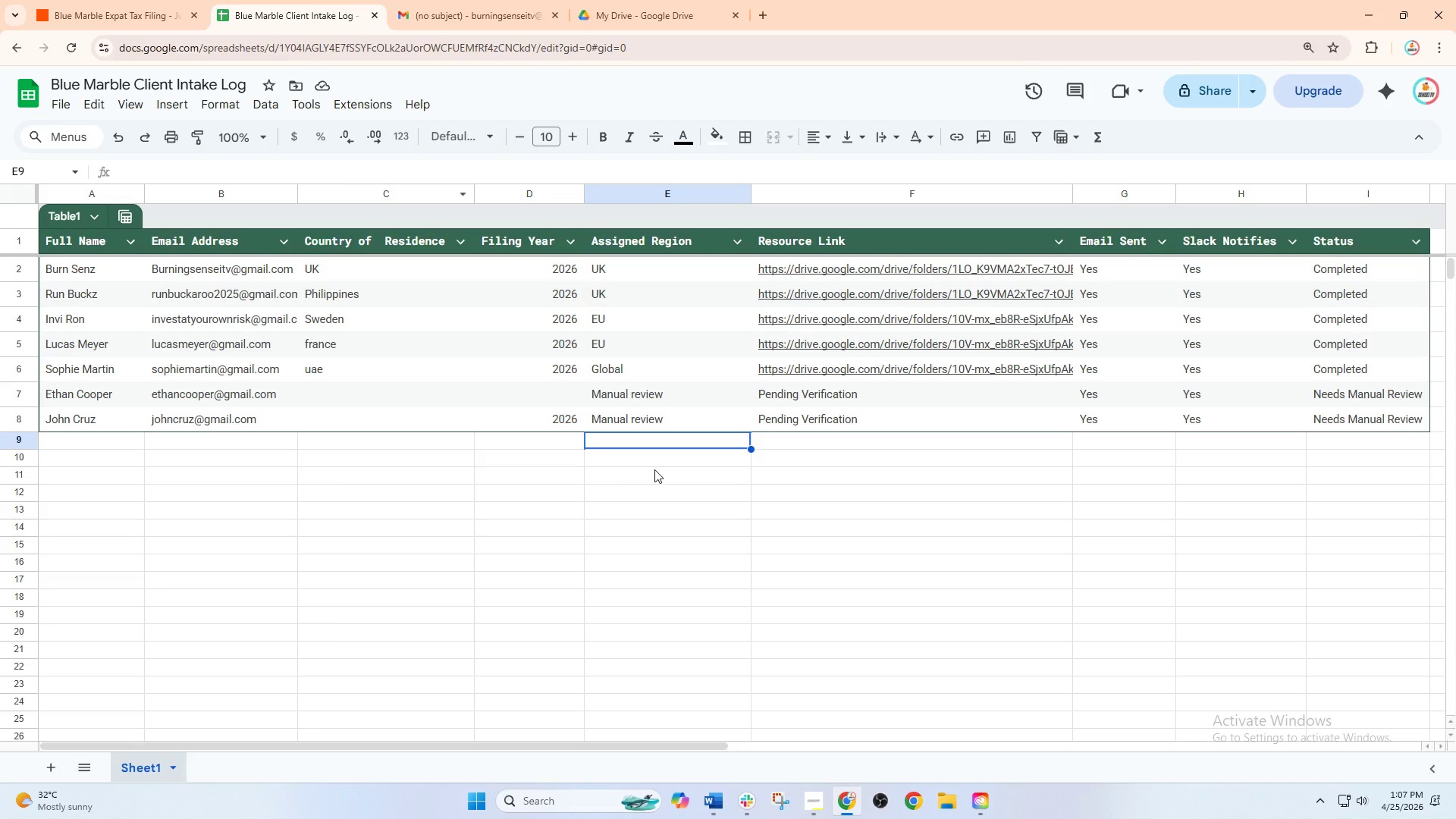 
left_click([654, 469])
 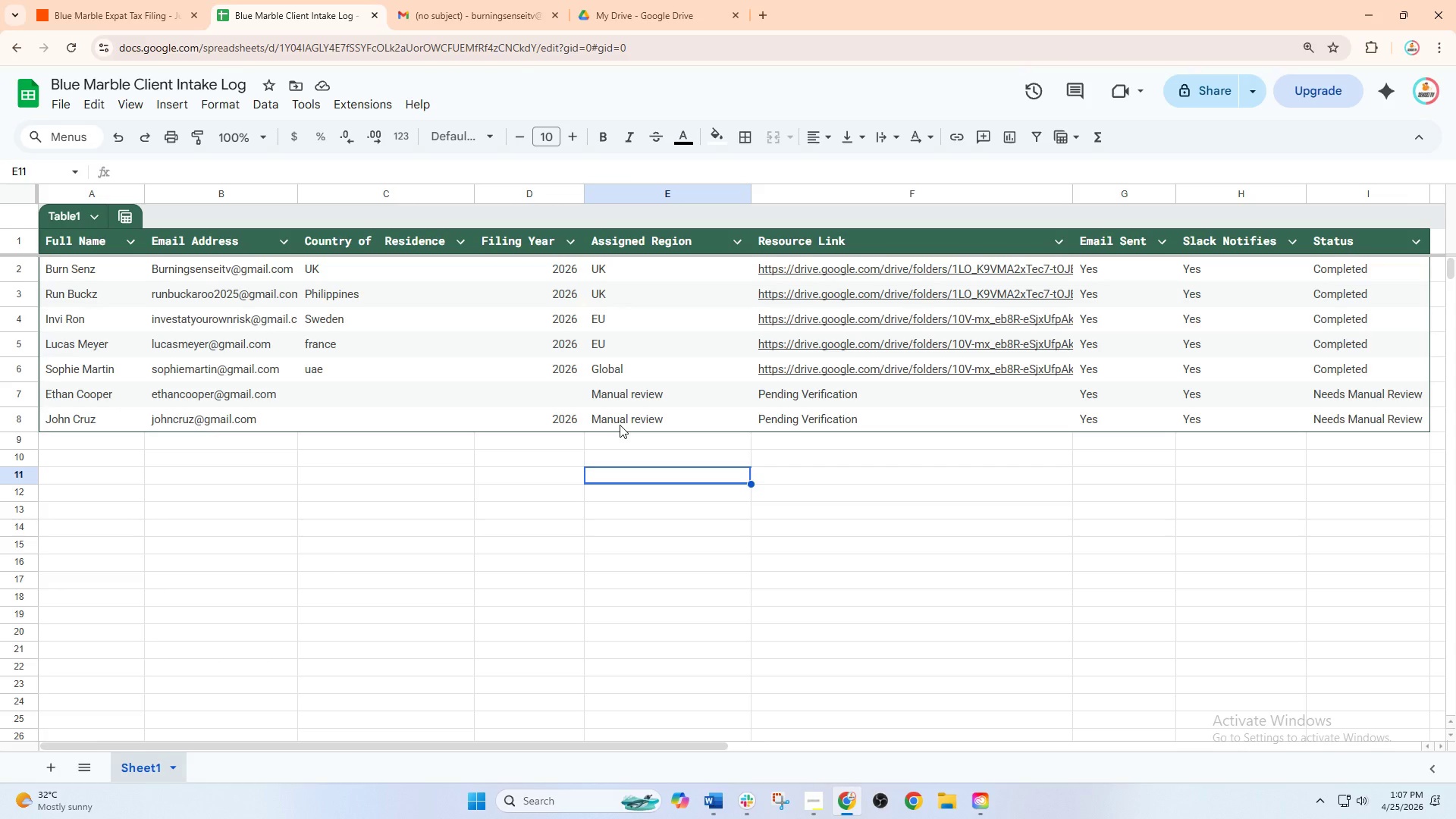 
left_click([608, 430])
 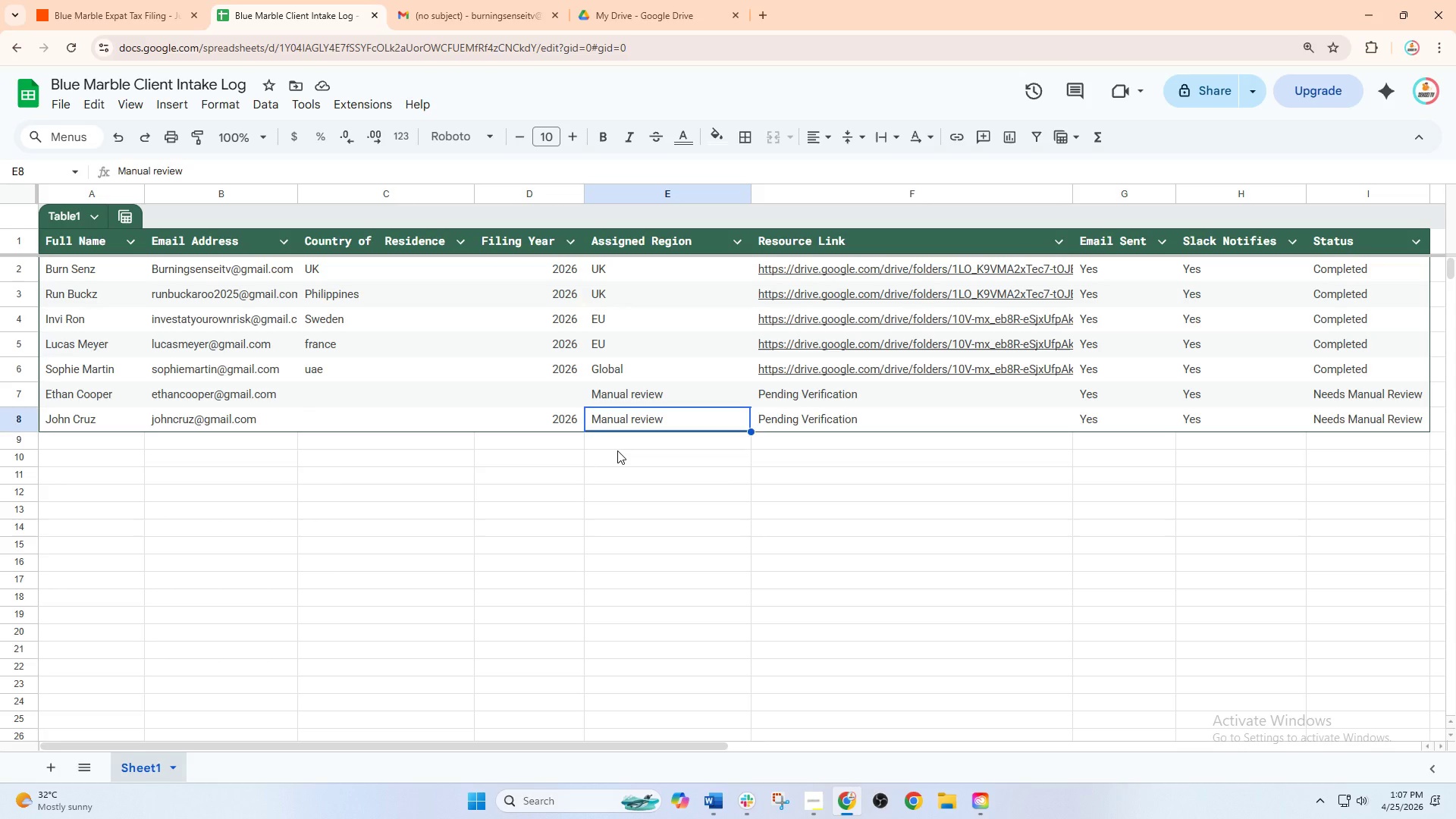 
left_click([617, 450])
 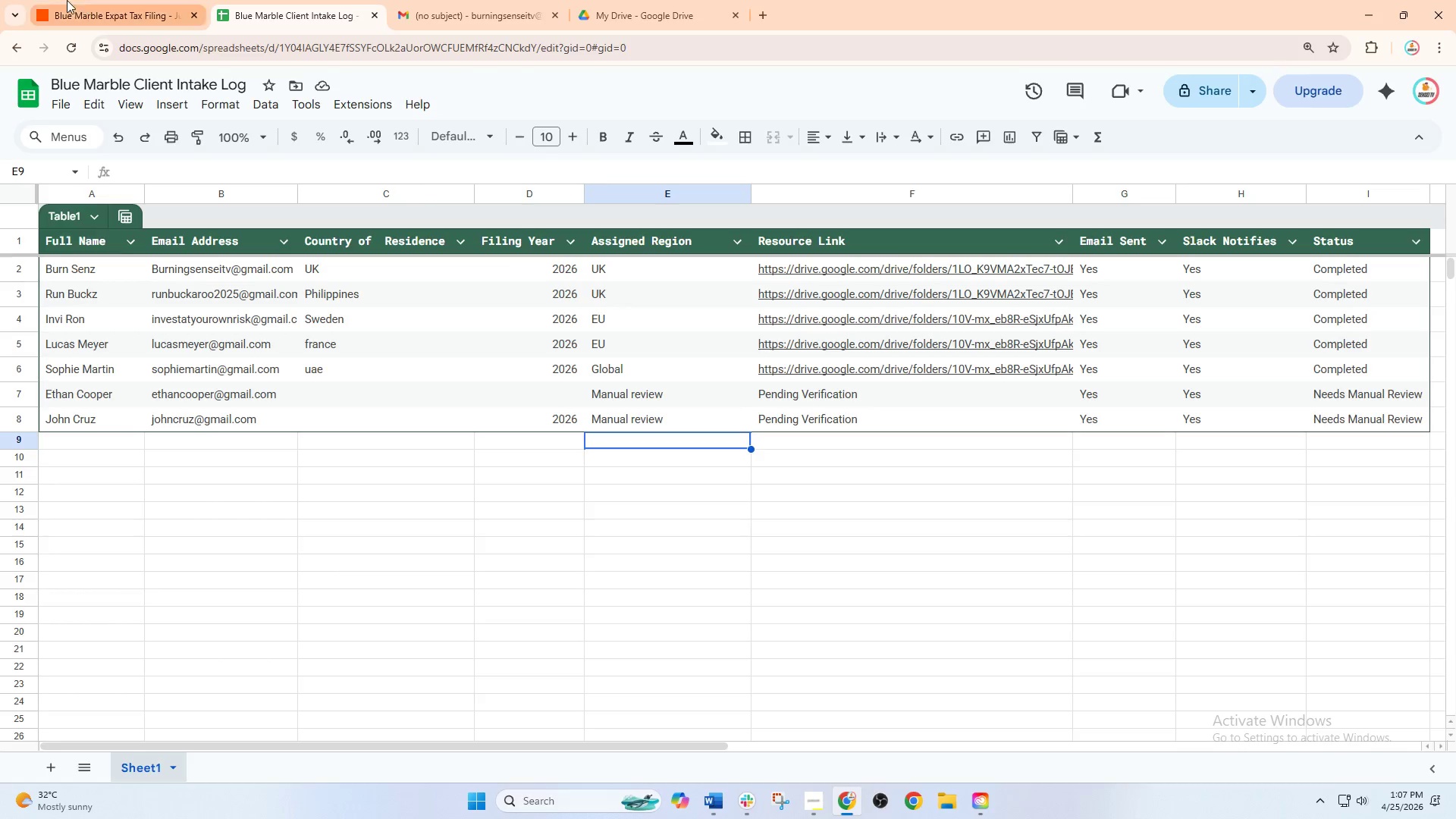 
left_click([67, 0])
 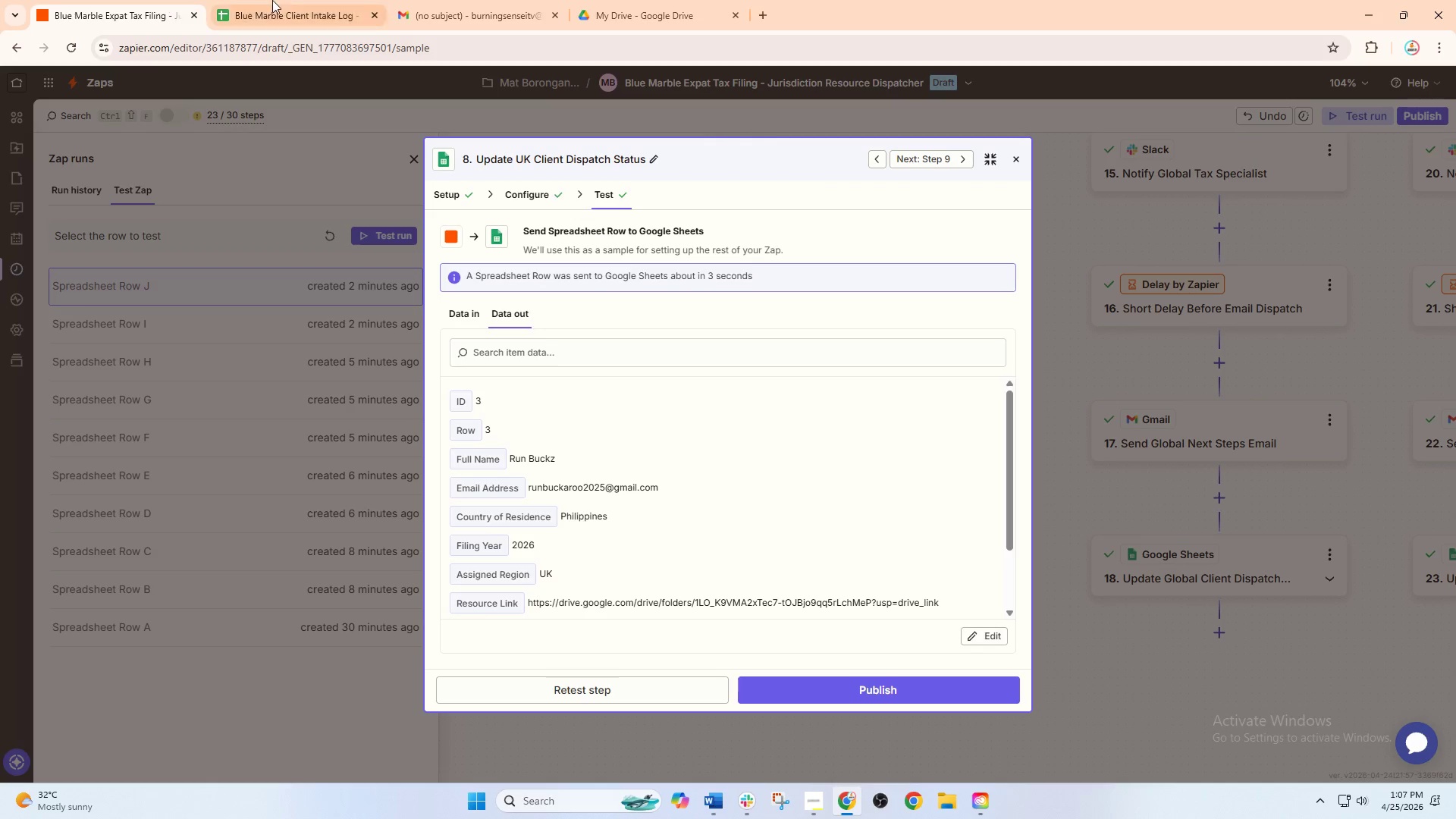 
left_click([272, 0])
 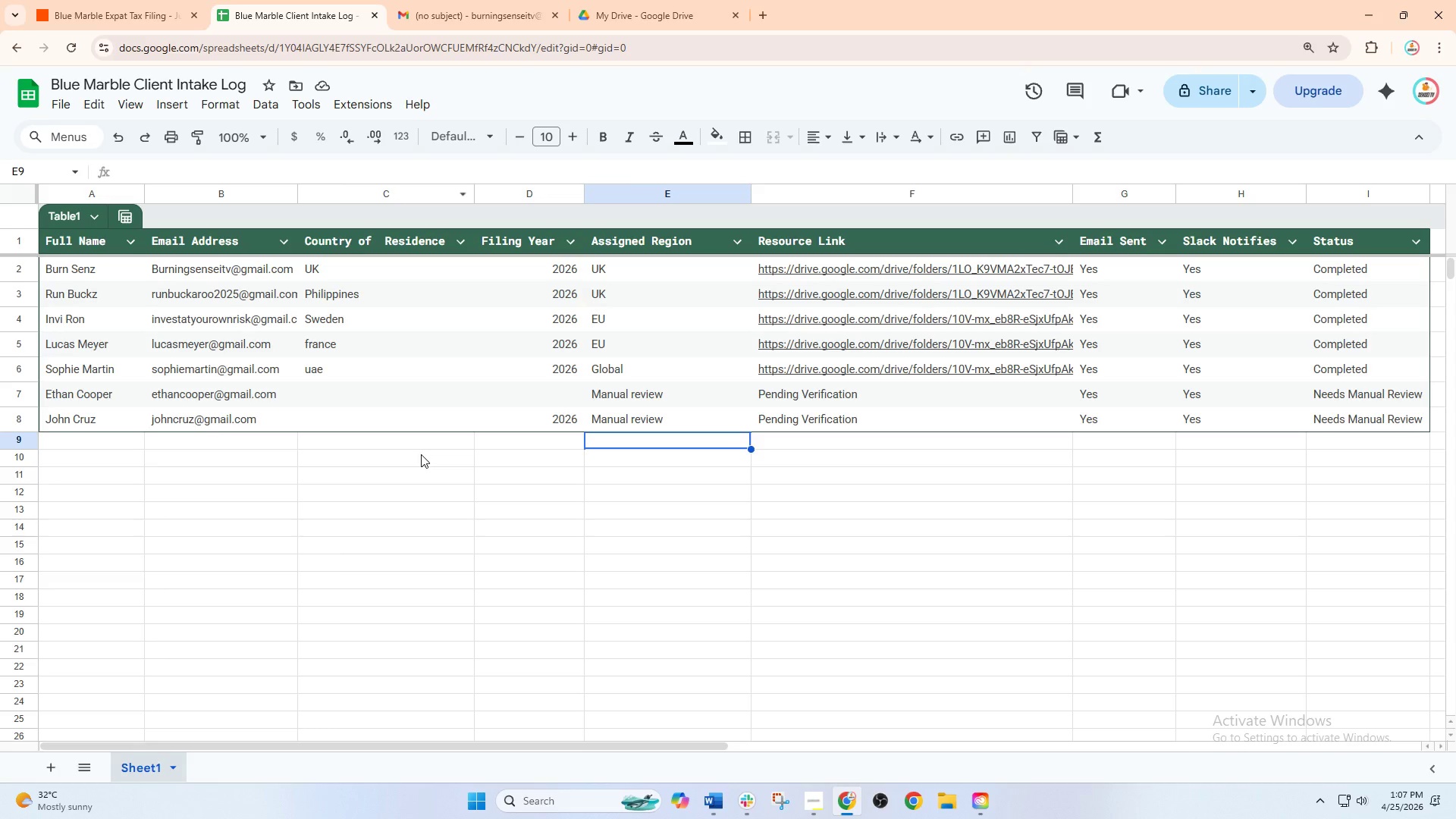 
left_click([426, 483])
 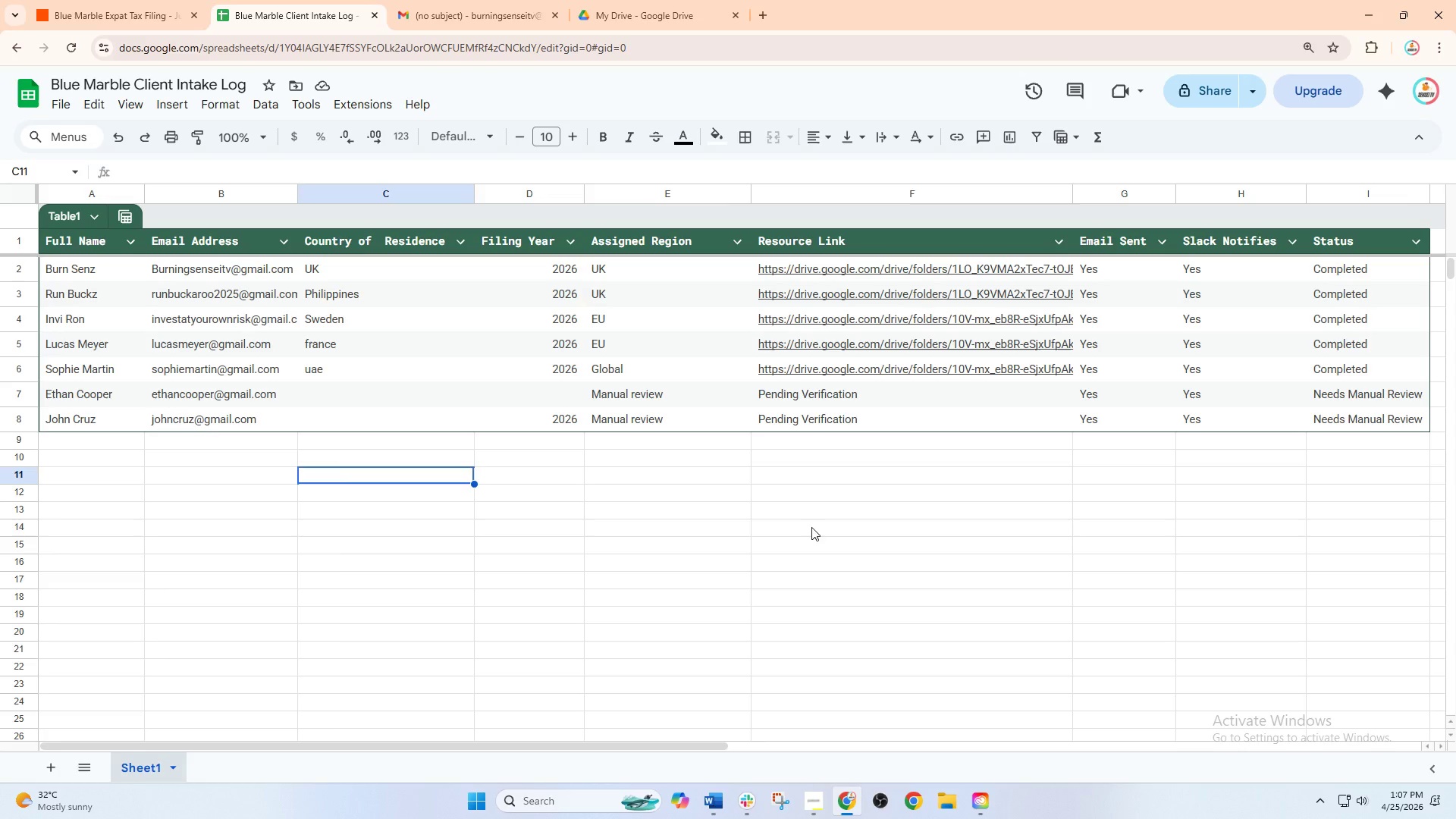 
left_click_drag(start_coordinate=[814, 527], to_coordinate=[786, 532])
 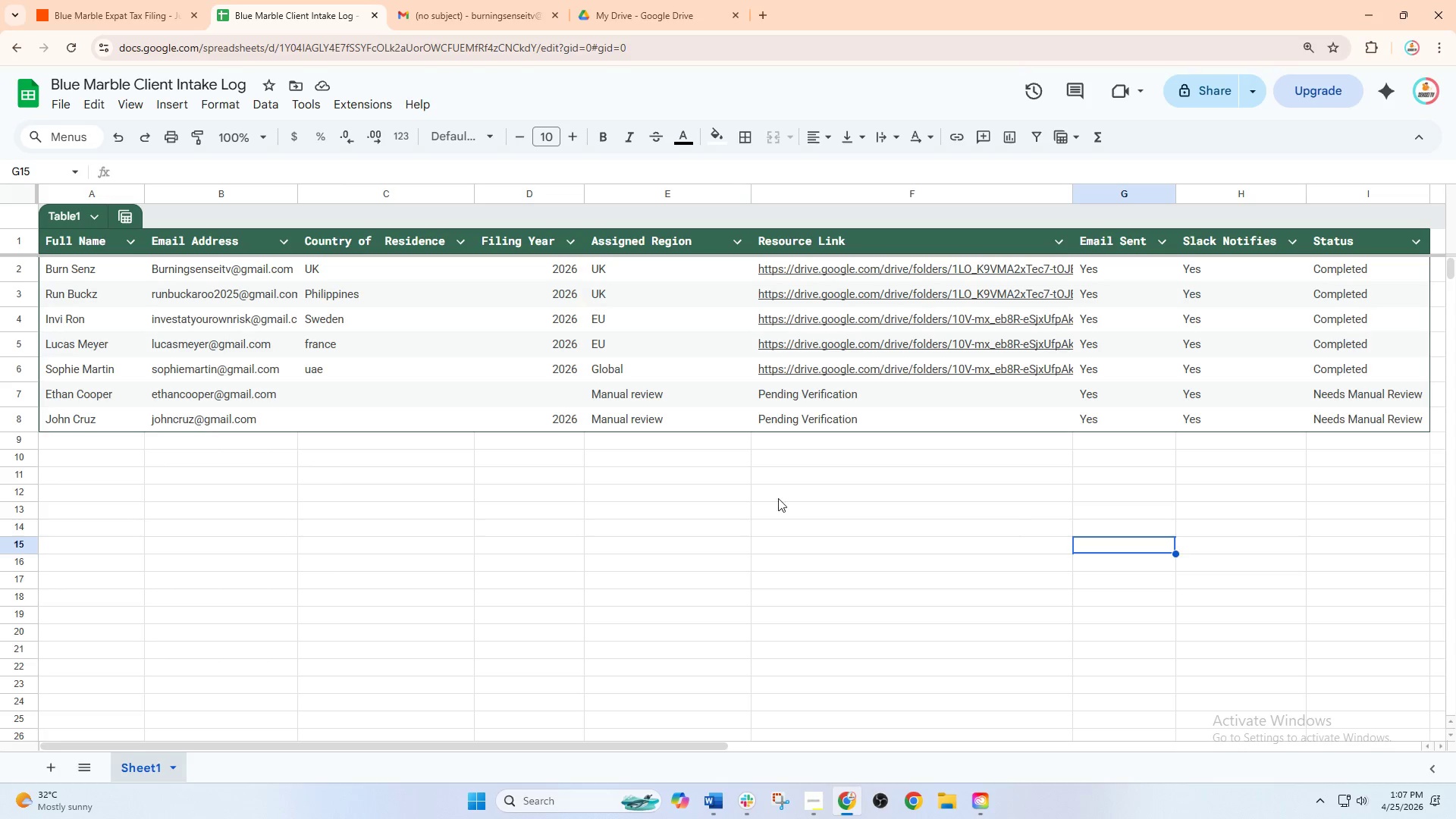 
left_click([467, 510])
 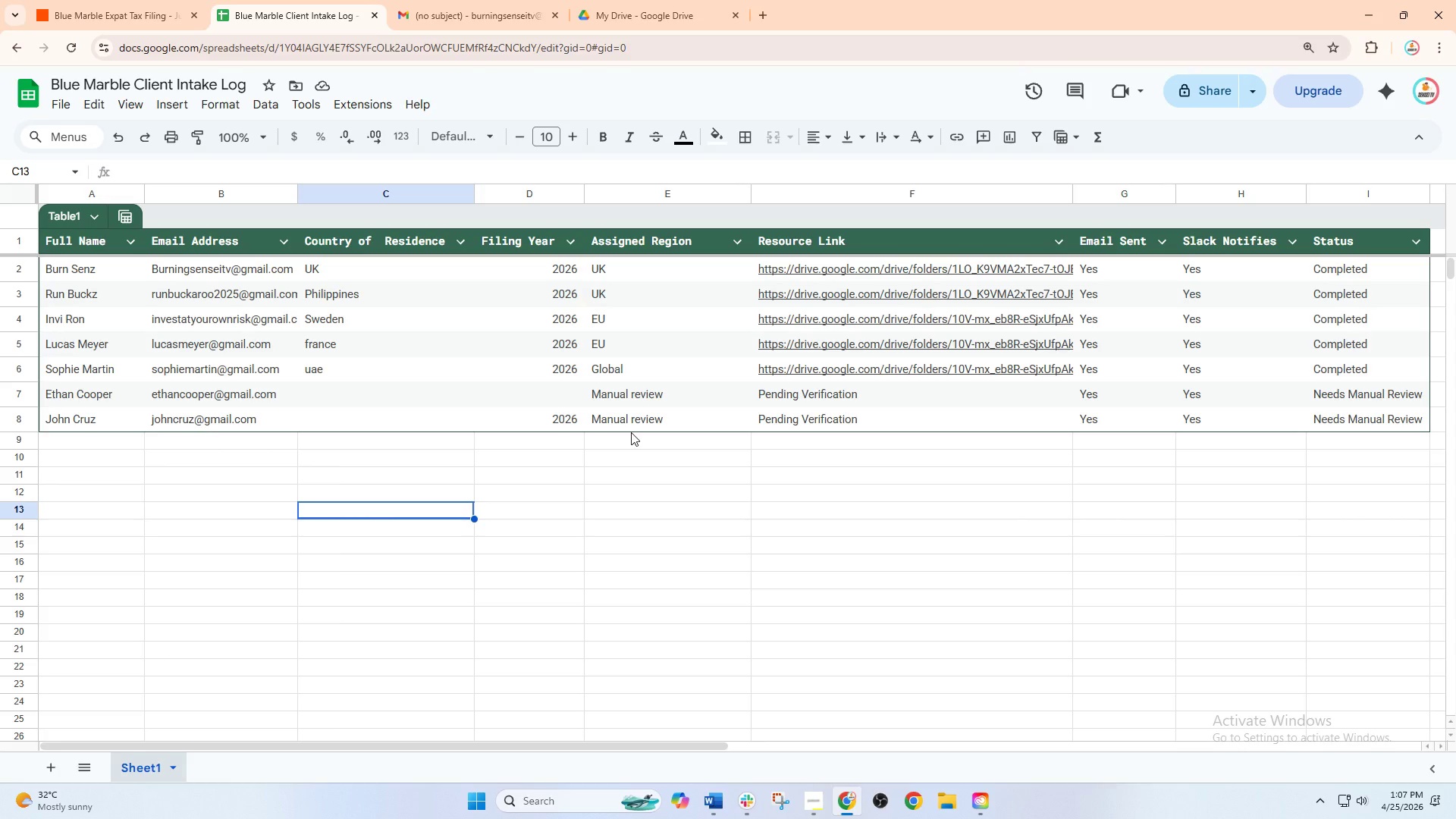 
left_click([711, 488])
 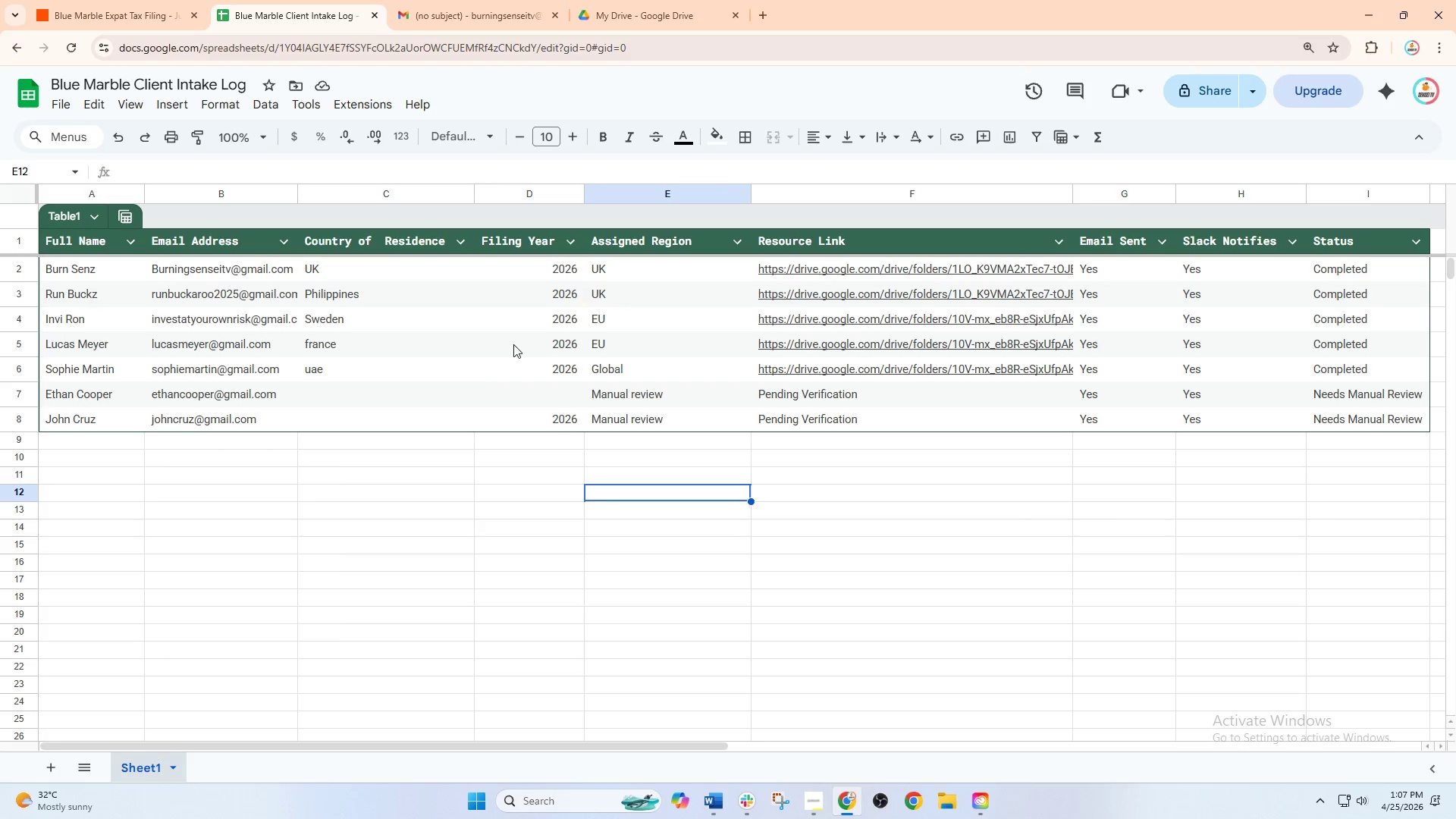 
wait(6.05)
 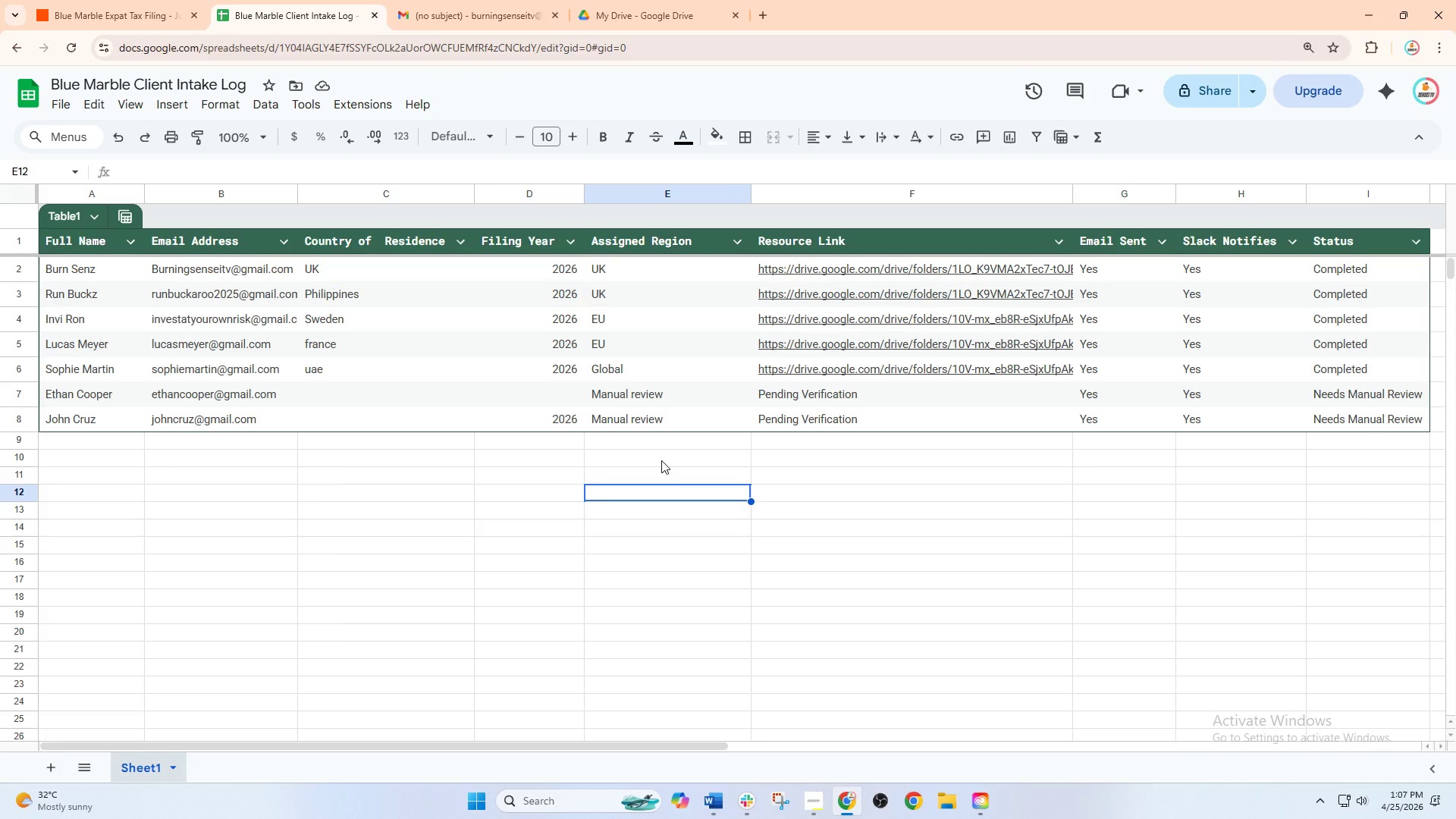 
double_click([599, 291])
 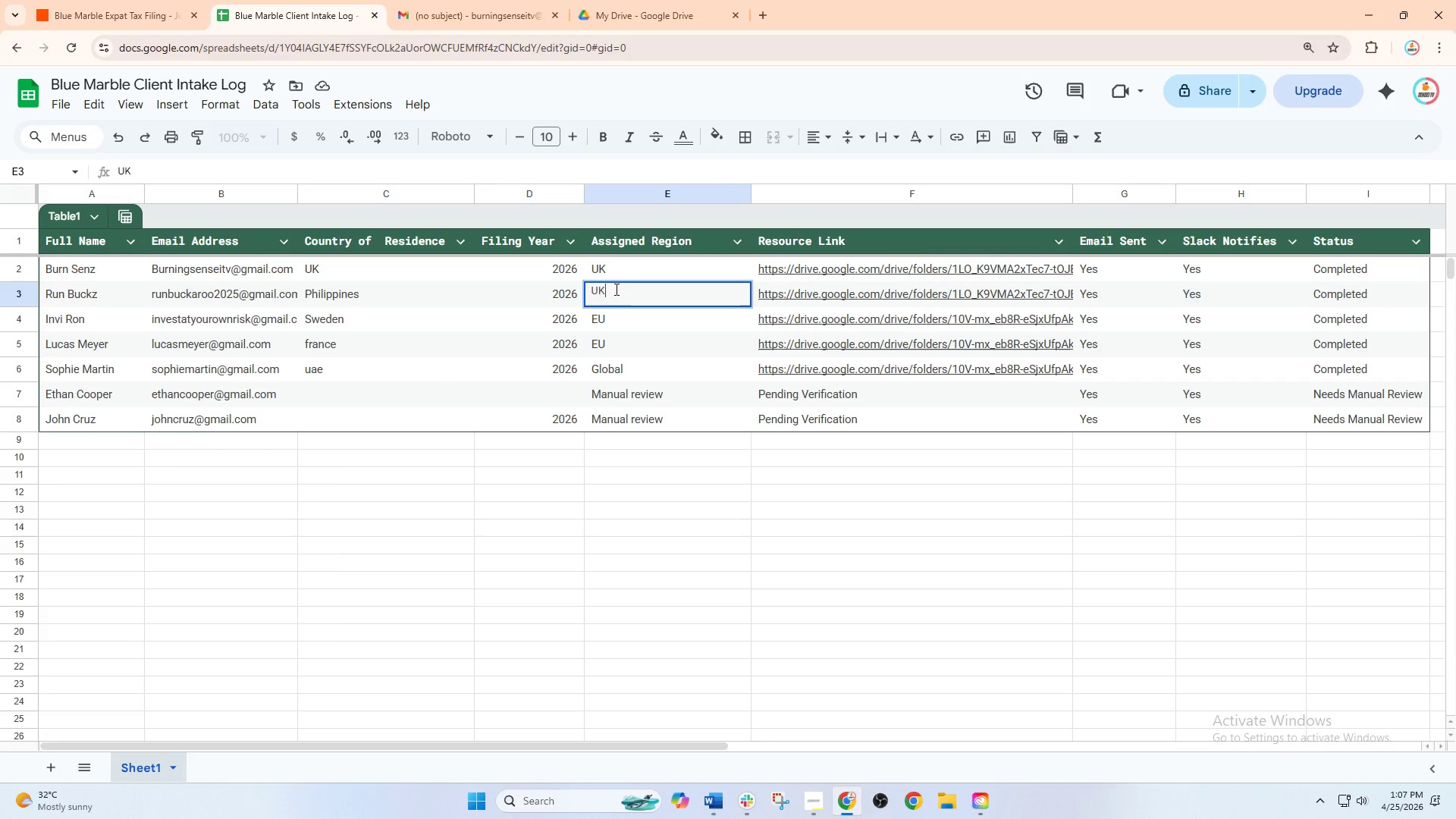 
left_click_drag(start_coordinate=[615, 289], to_coordinate=[564, 287])
 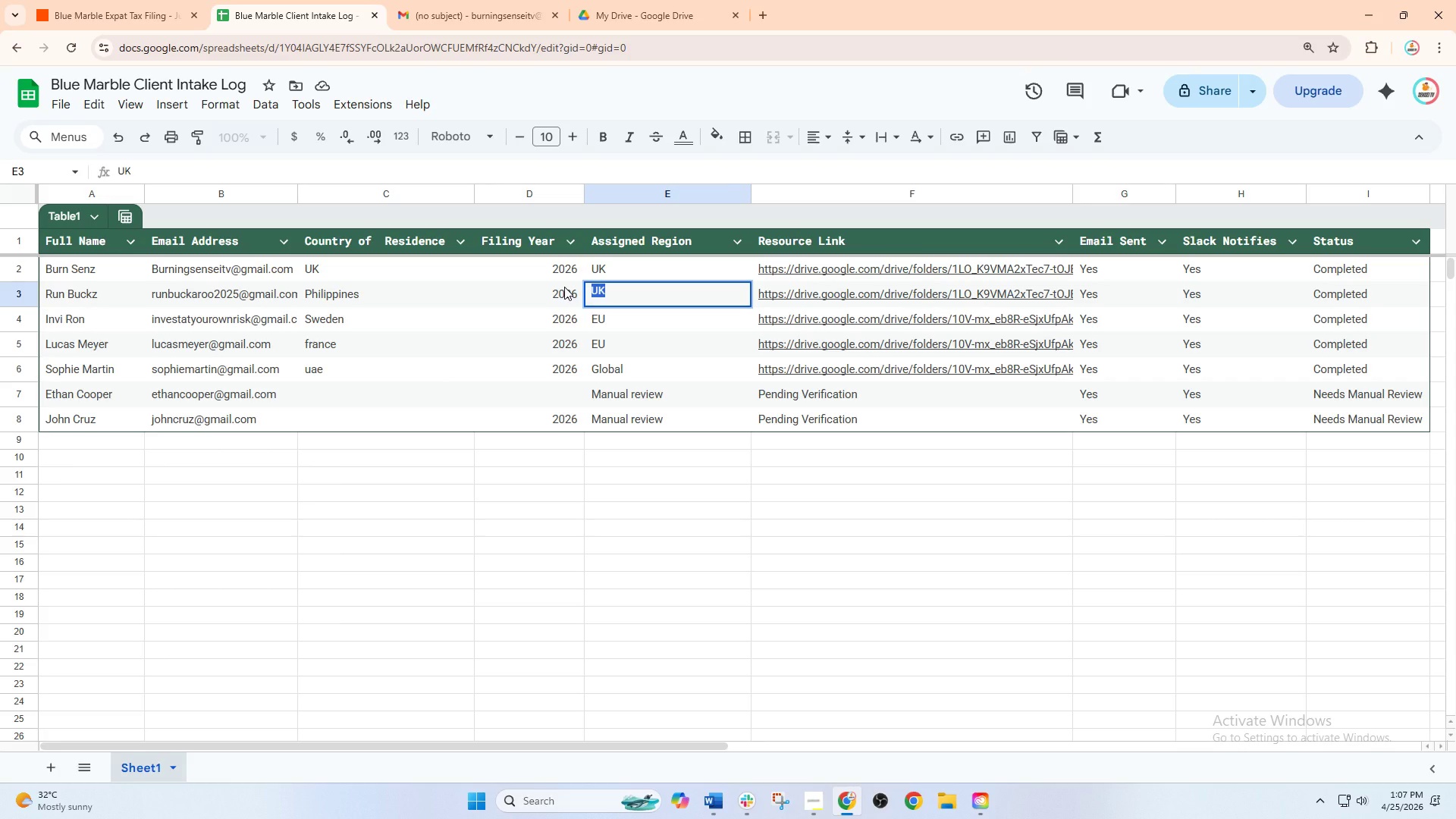 
type(Global)
 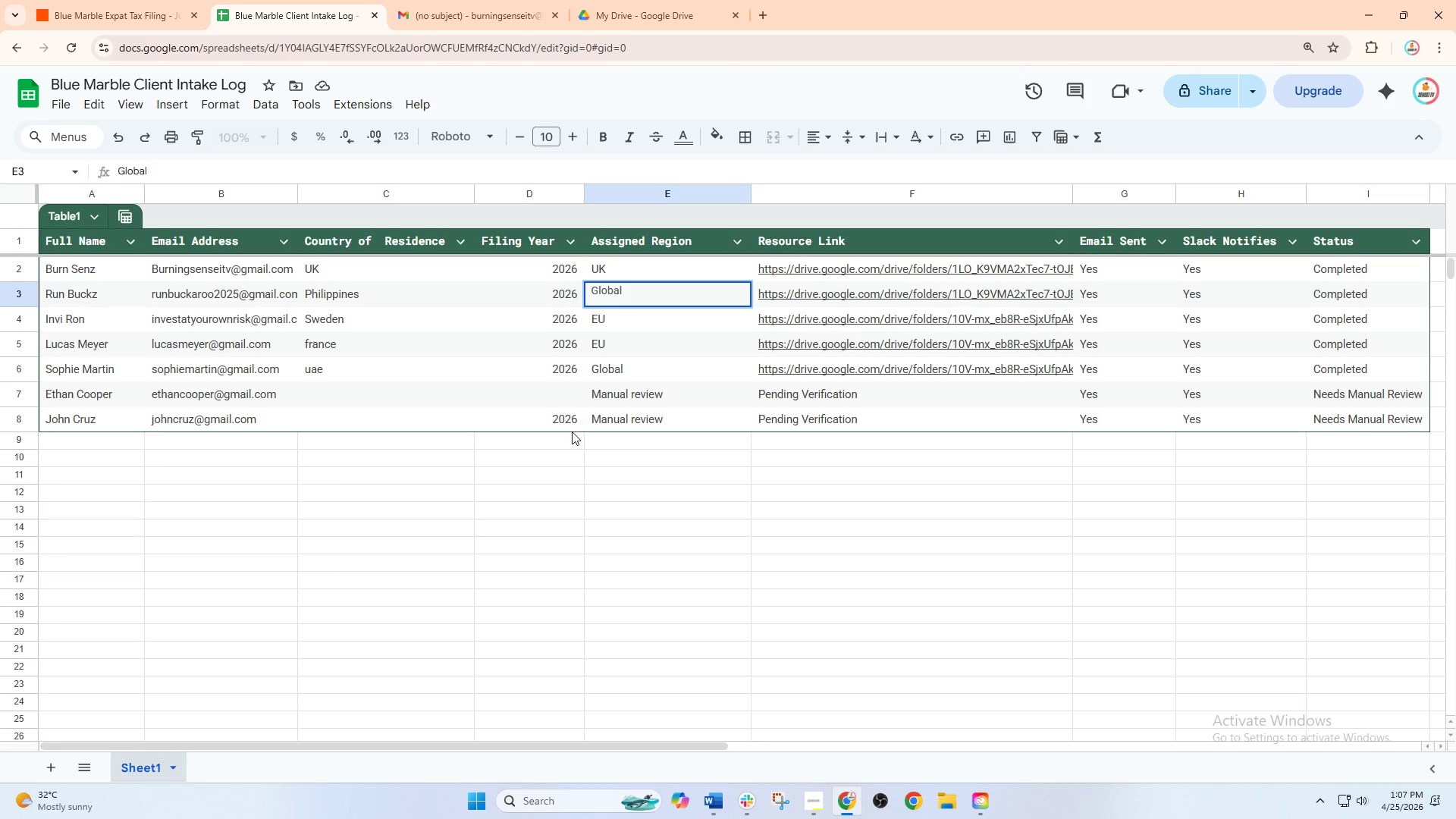 
left_click([586, 466])
 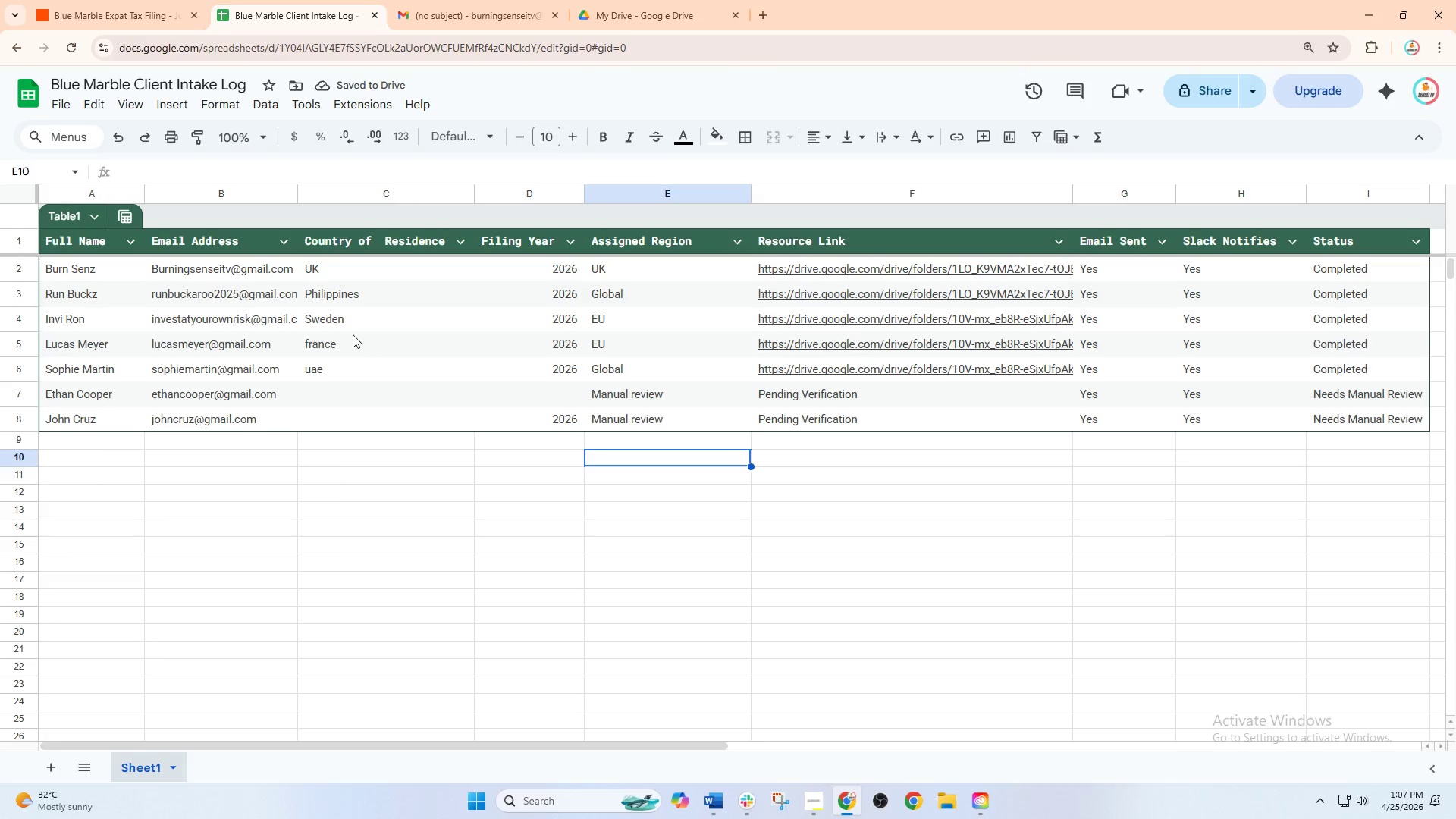 
wait(9.12)
 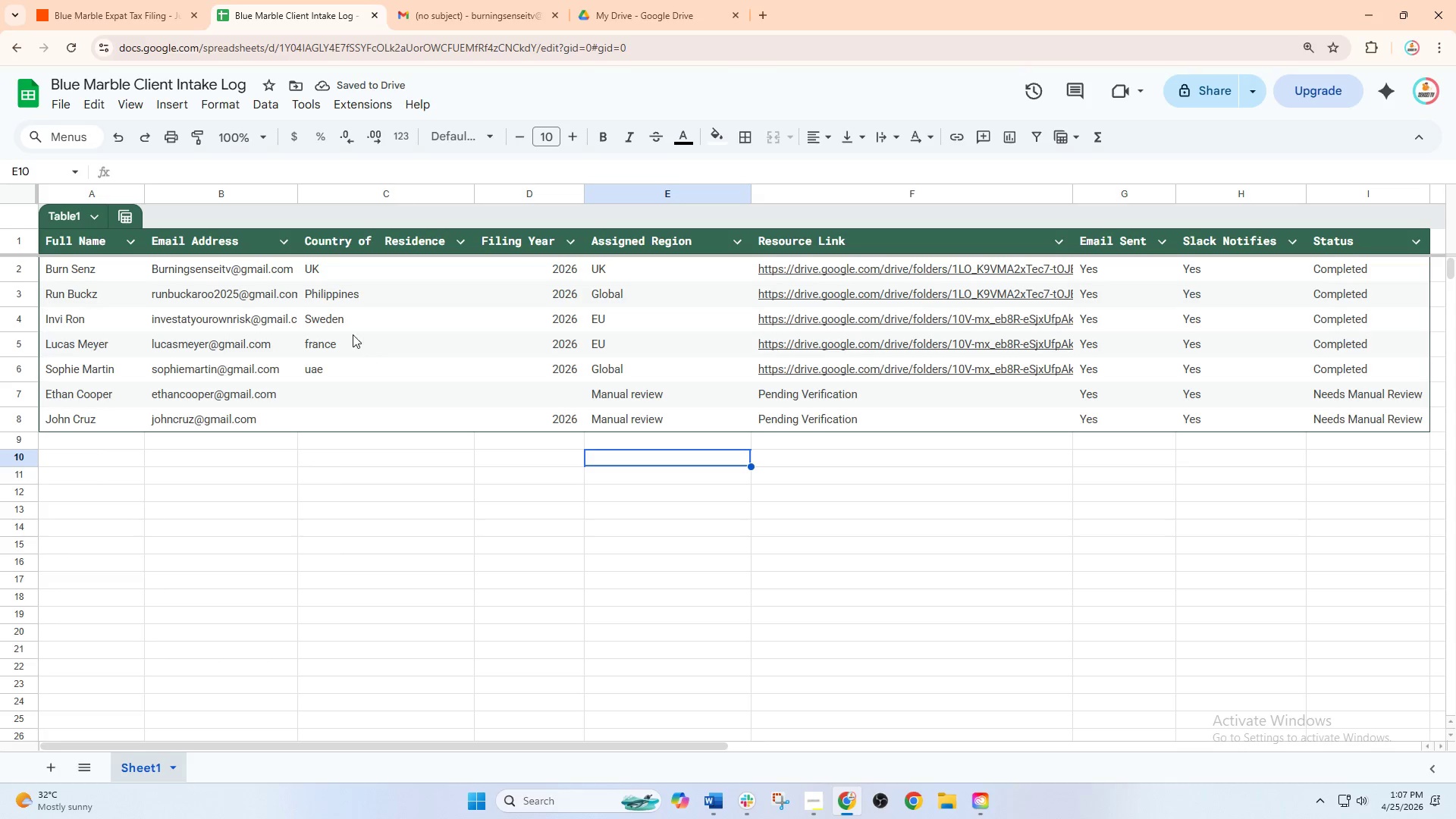 
left_click([89, 0])
 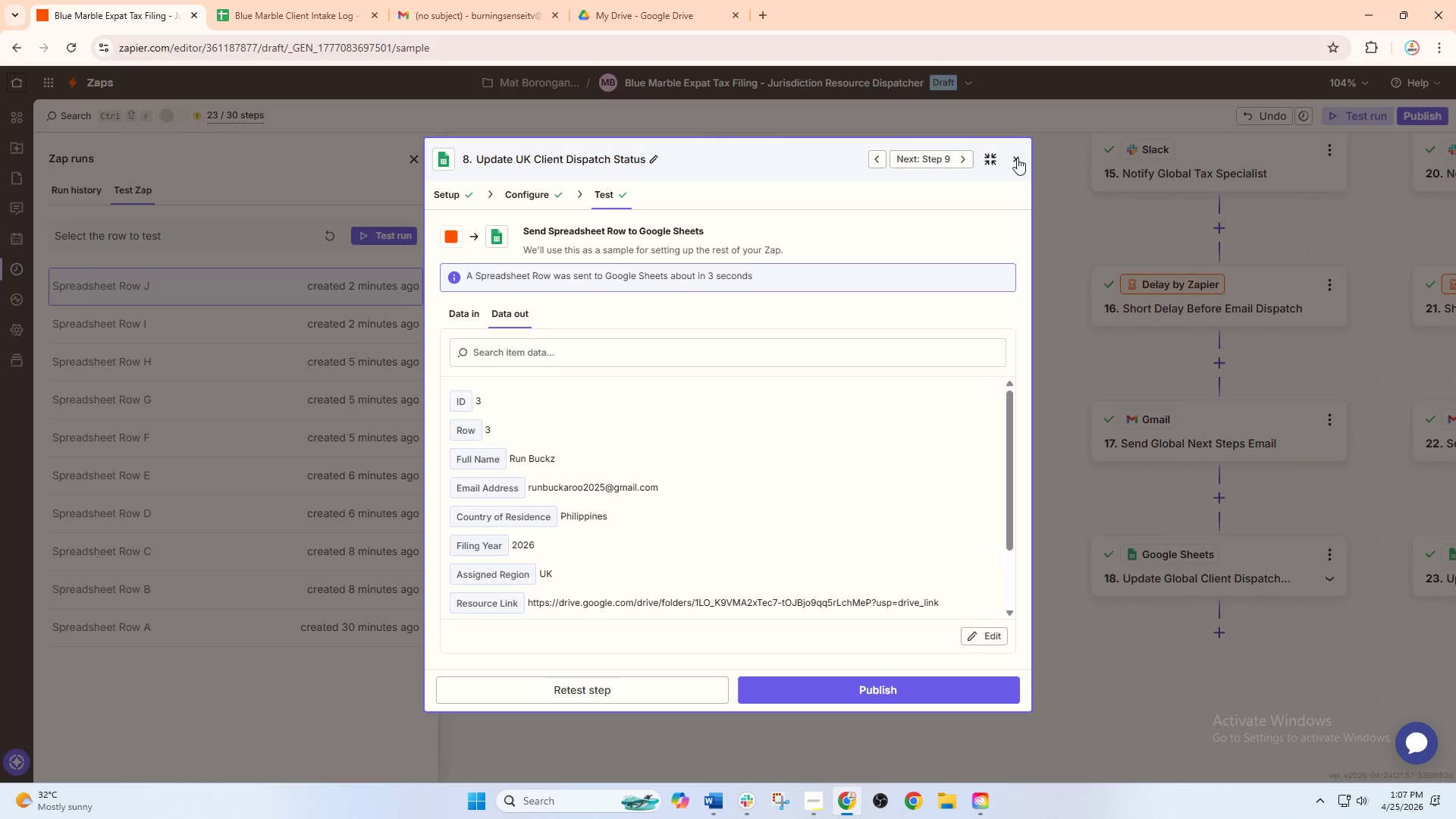 
left_click([1015, 158])
 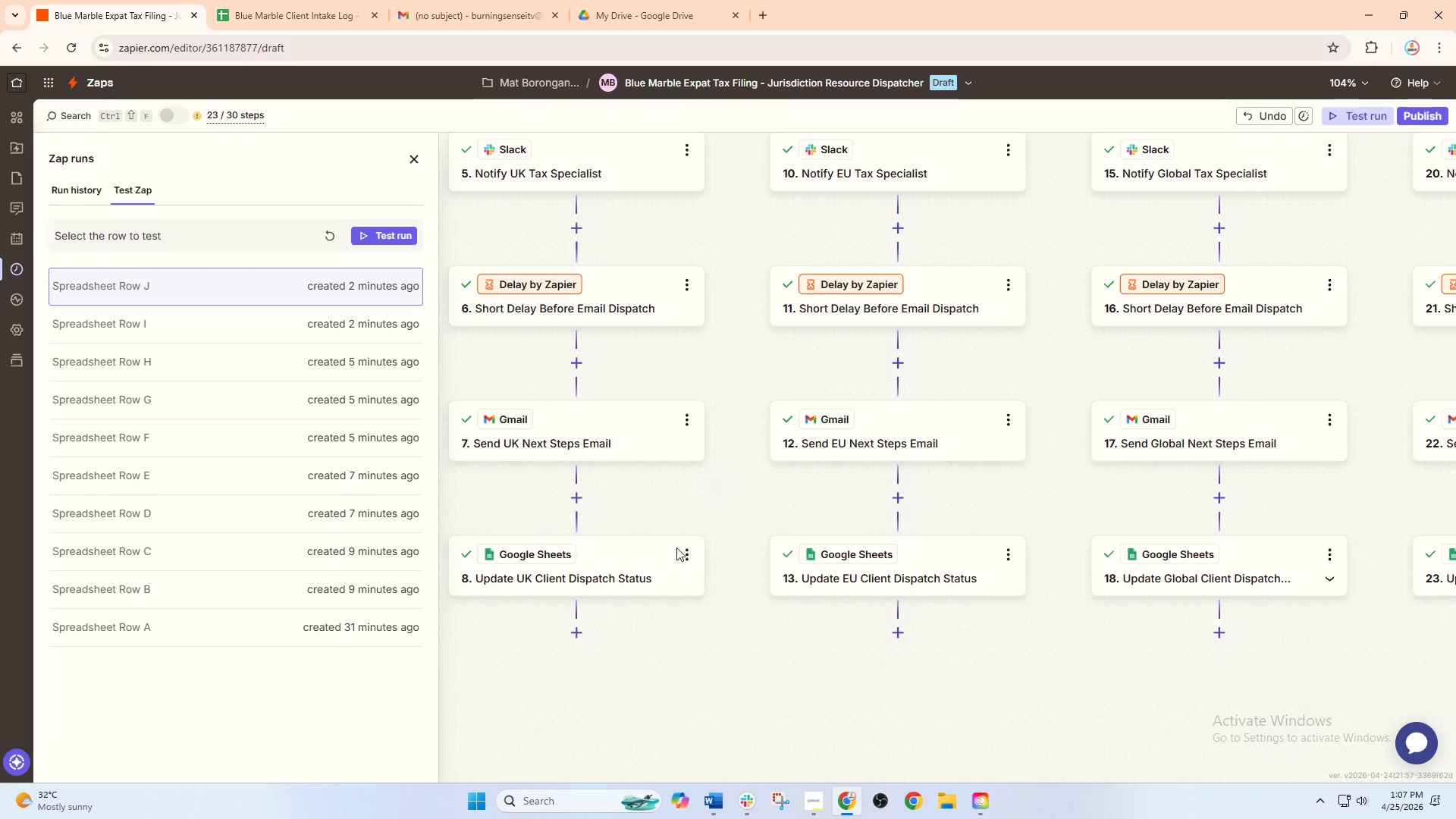 
hold_key(key=ControlLeft, duration=1.5)
scroll: coordinate [829, 387], scroll_direction: down, amount: 5.0
 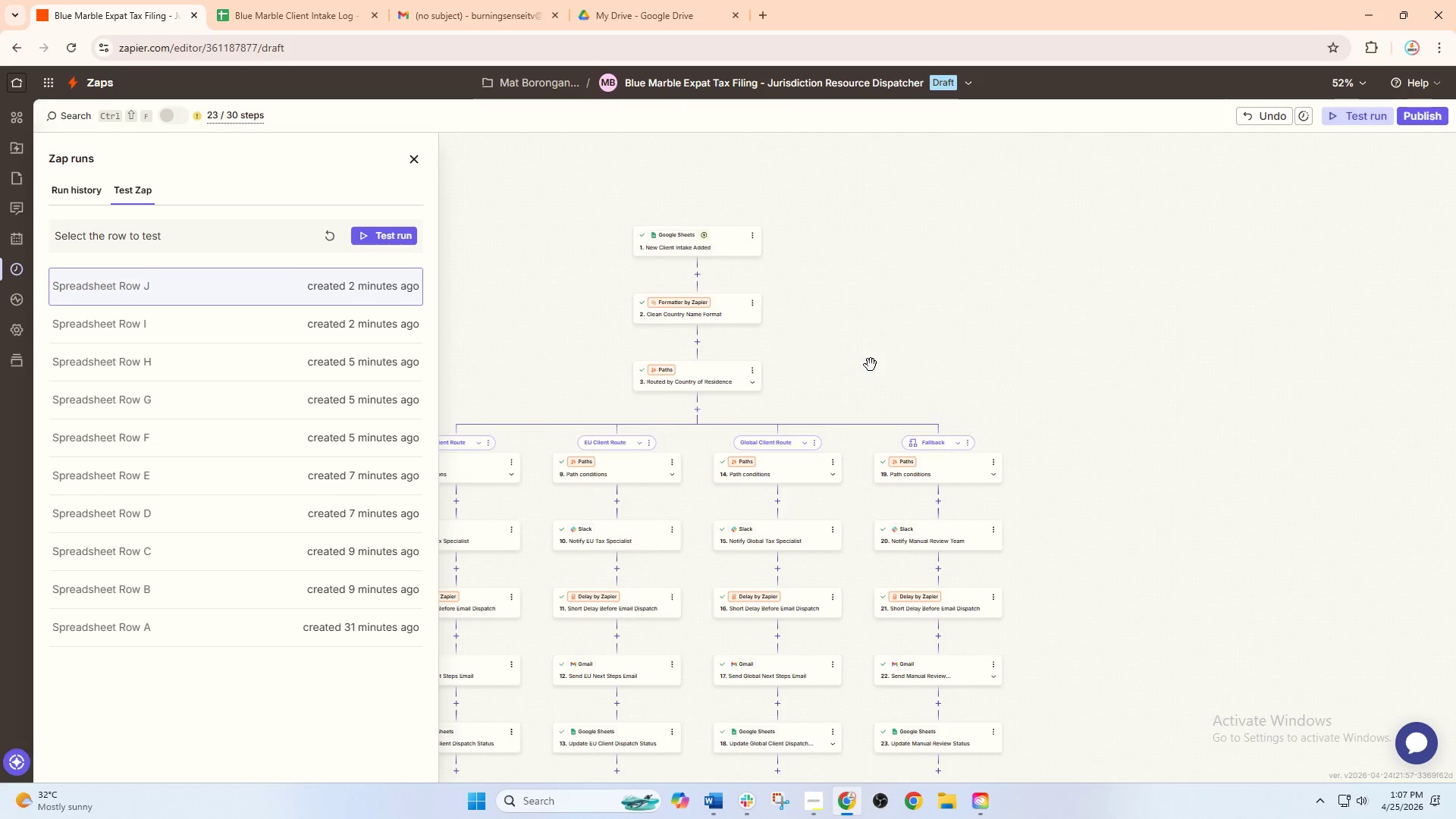 
left_click_drag(start_coordinate=[877, 356], to_coordinate=[977, 276])
 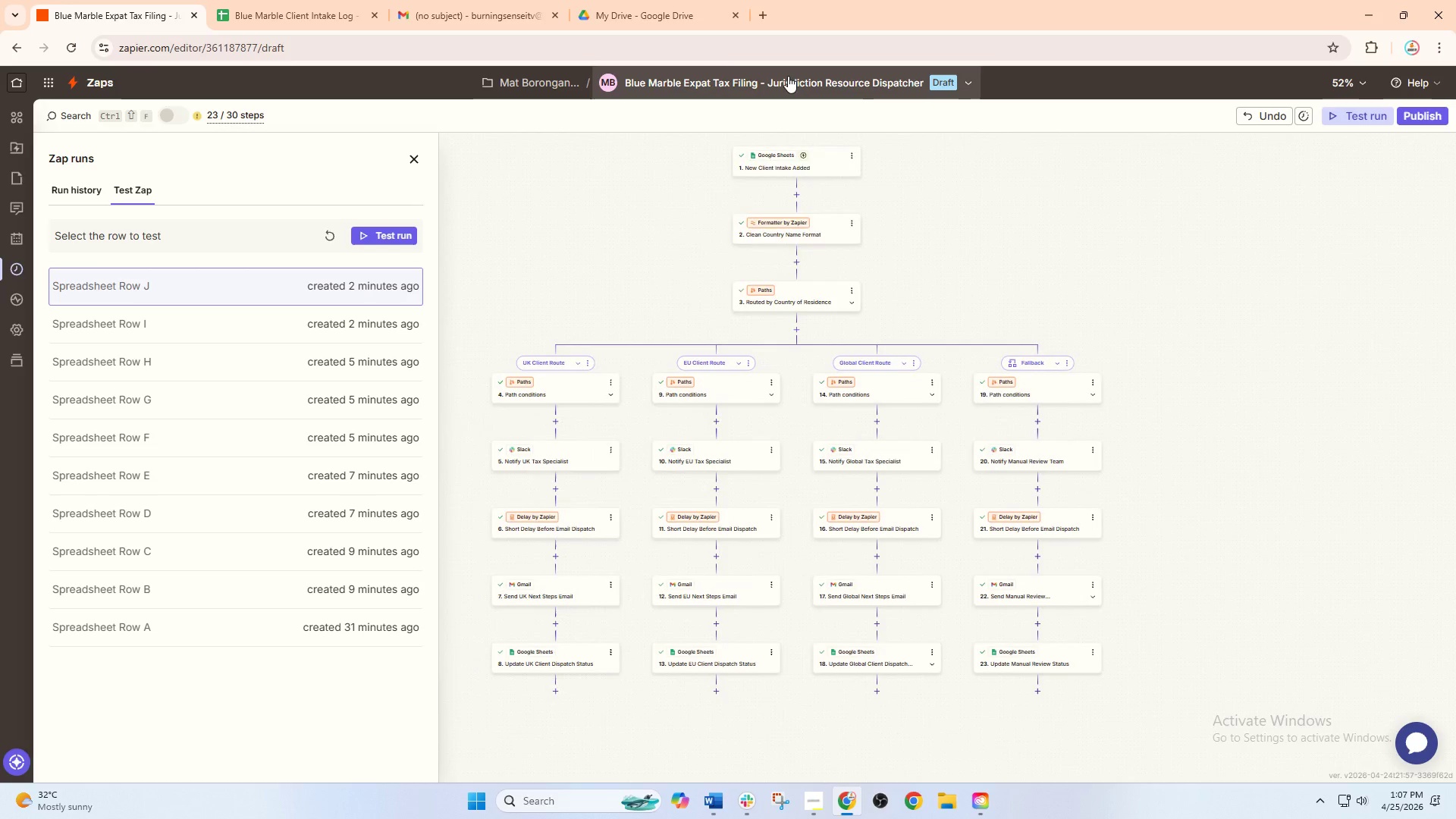 
left_click([788, 76])
 